 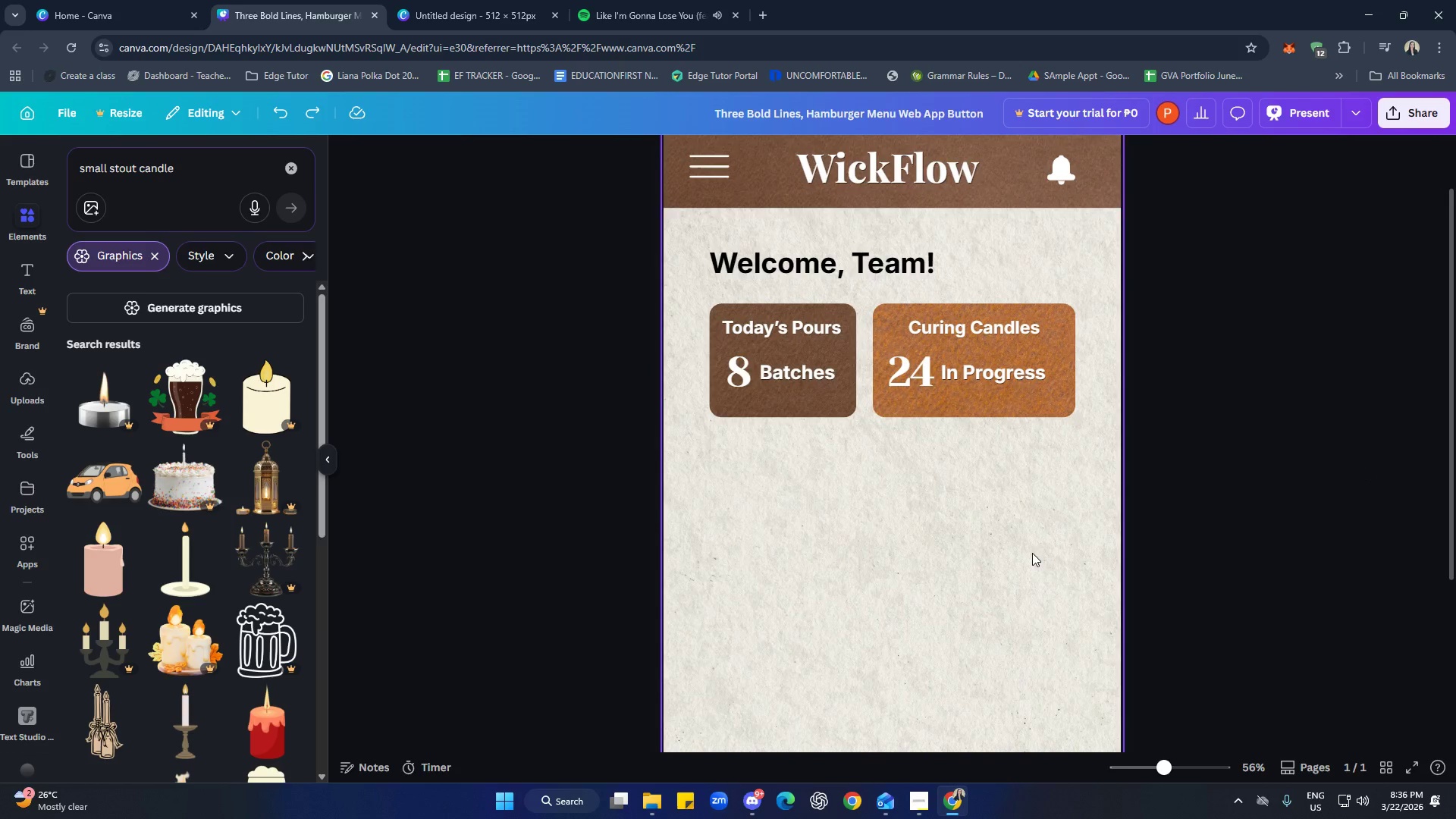 
left_click([1017, 381])
 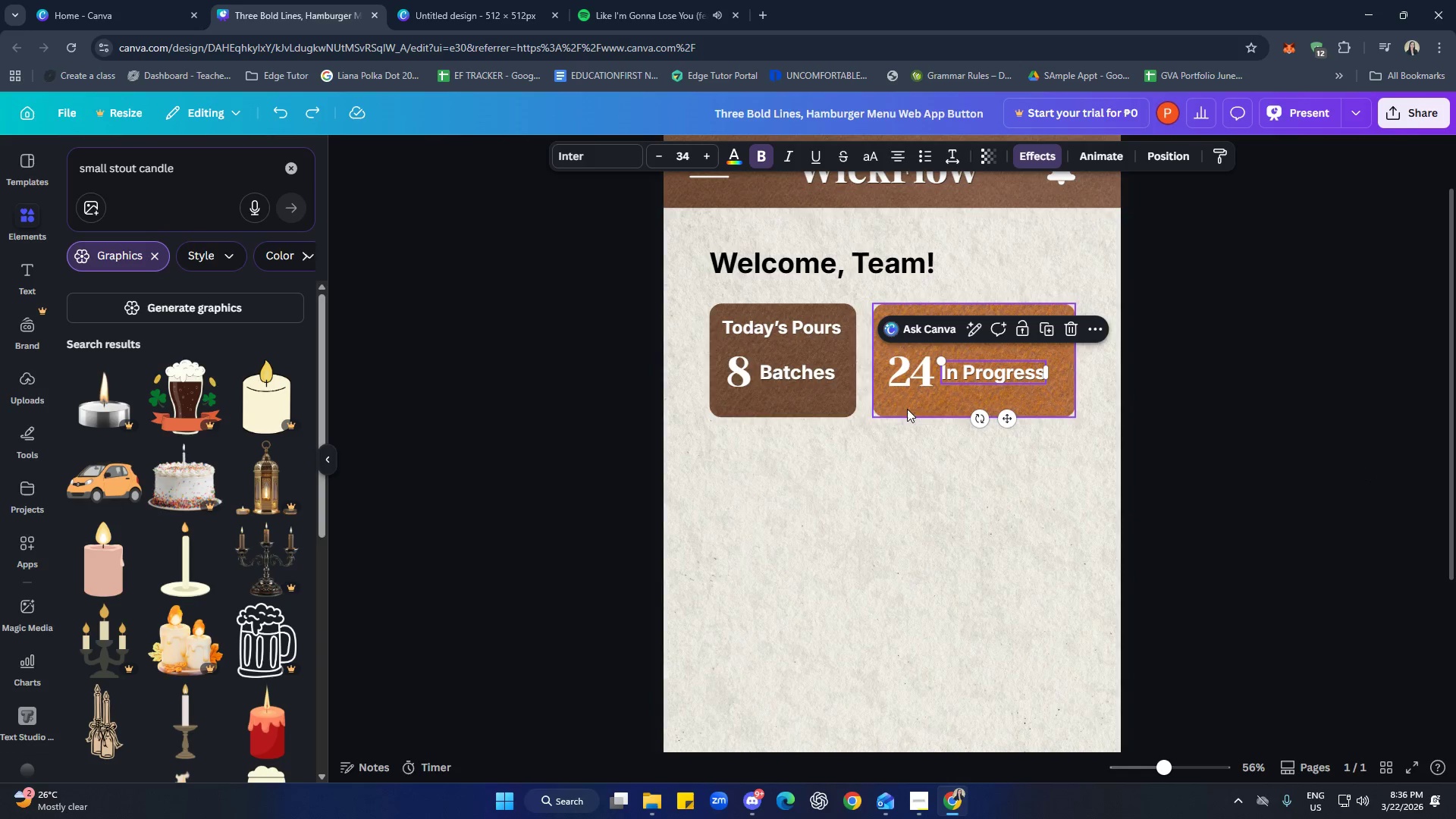 
left_click([825, 381])
 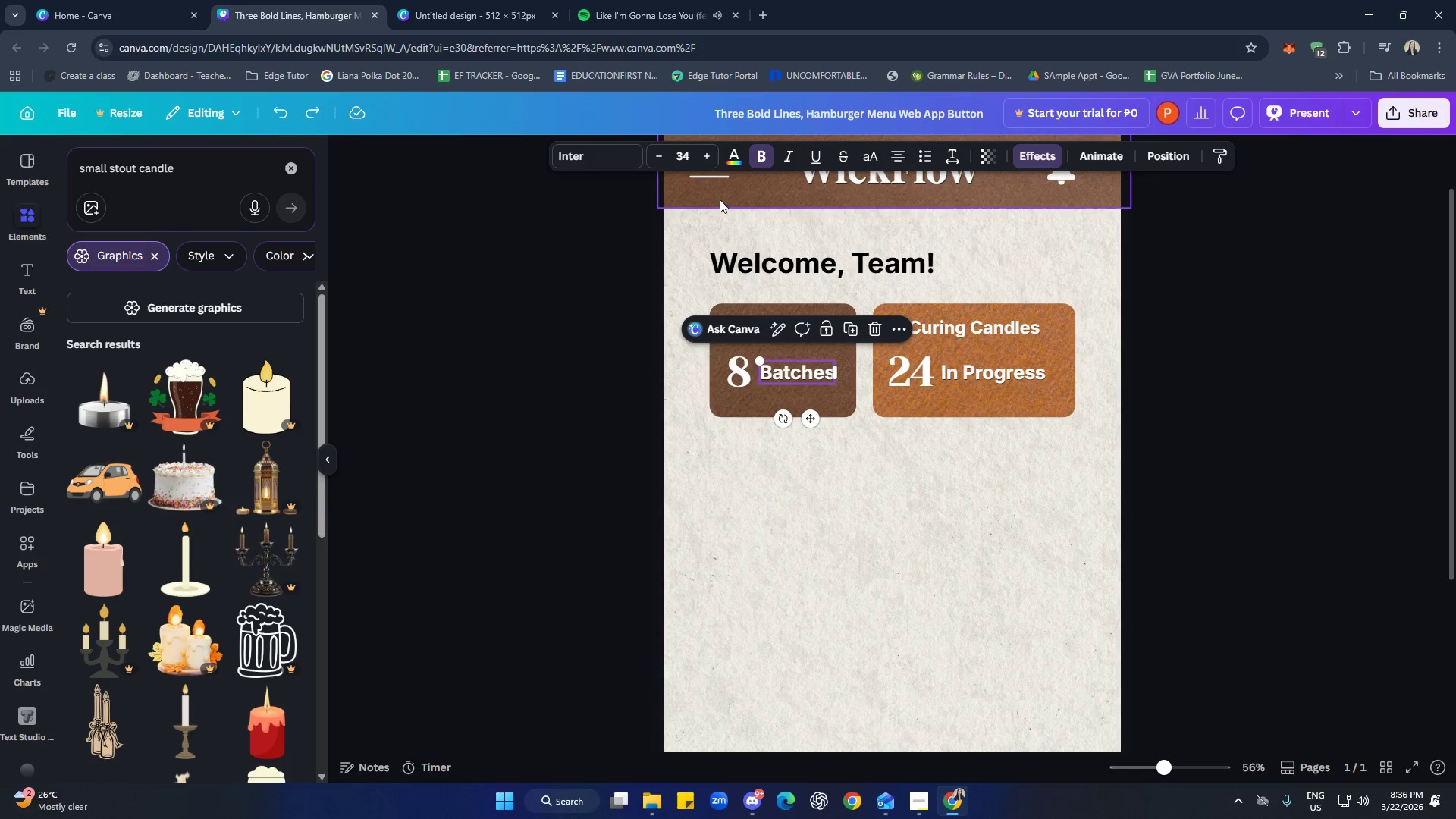 
left_click([681, 158])
 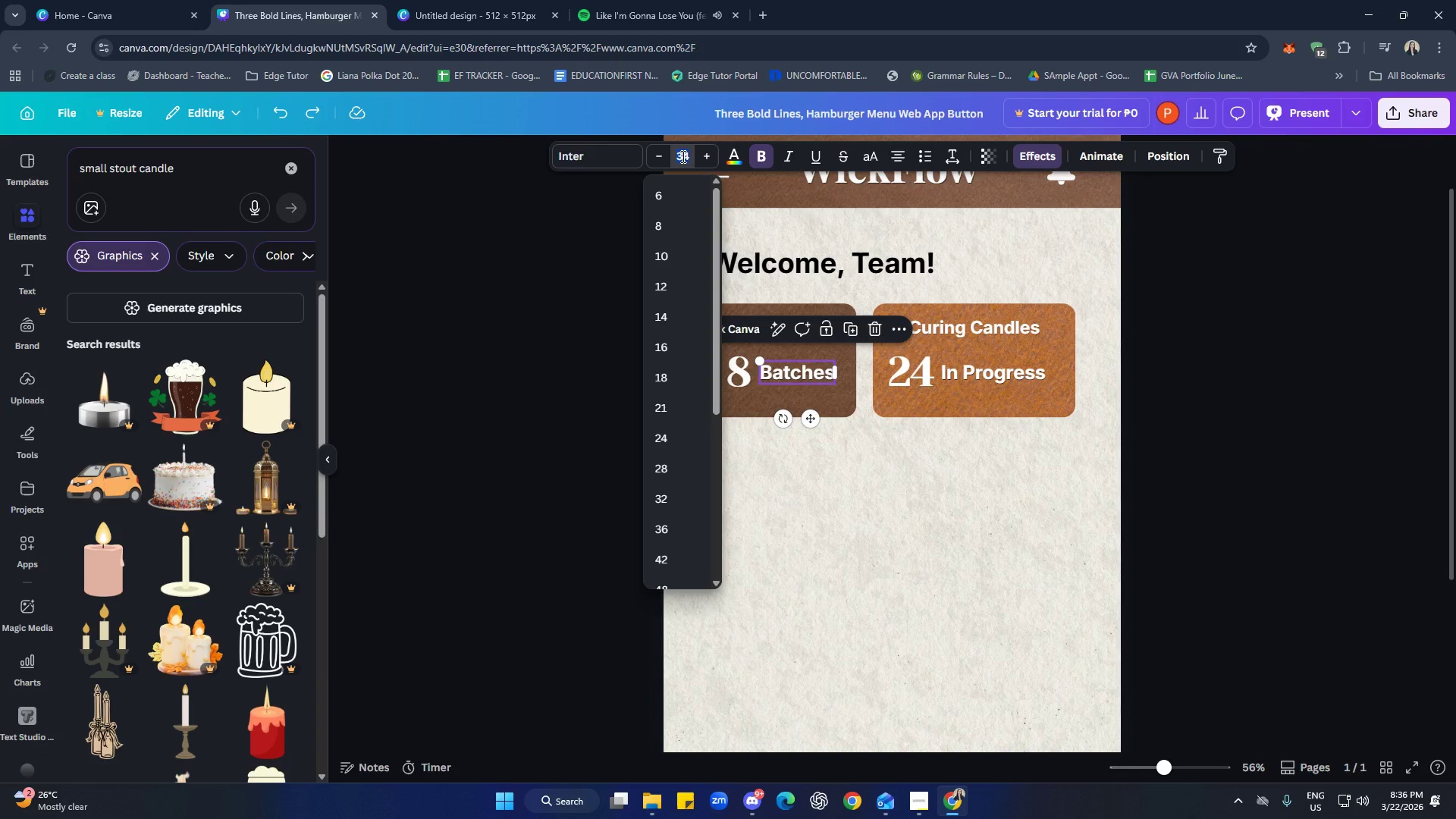 
type(20)
 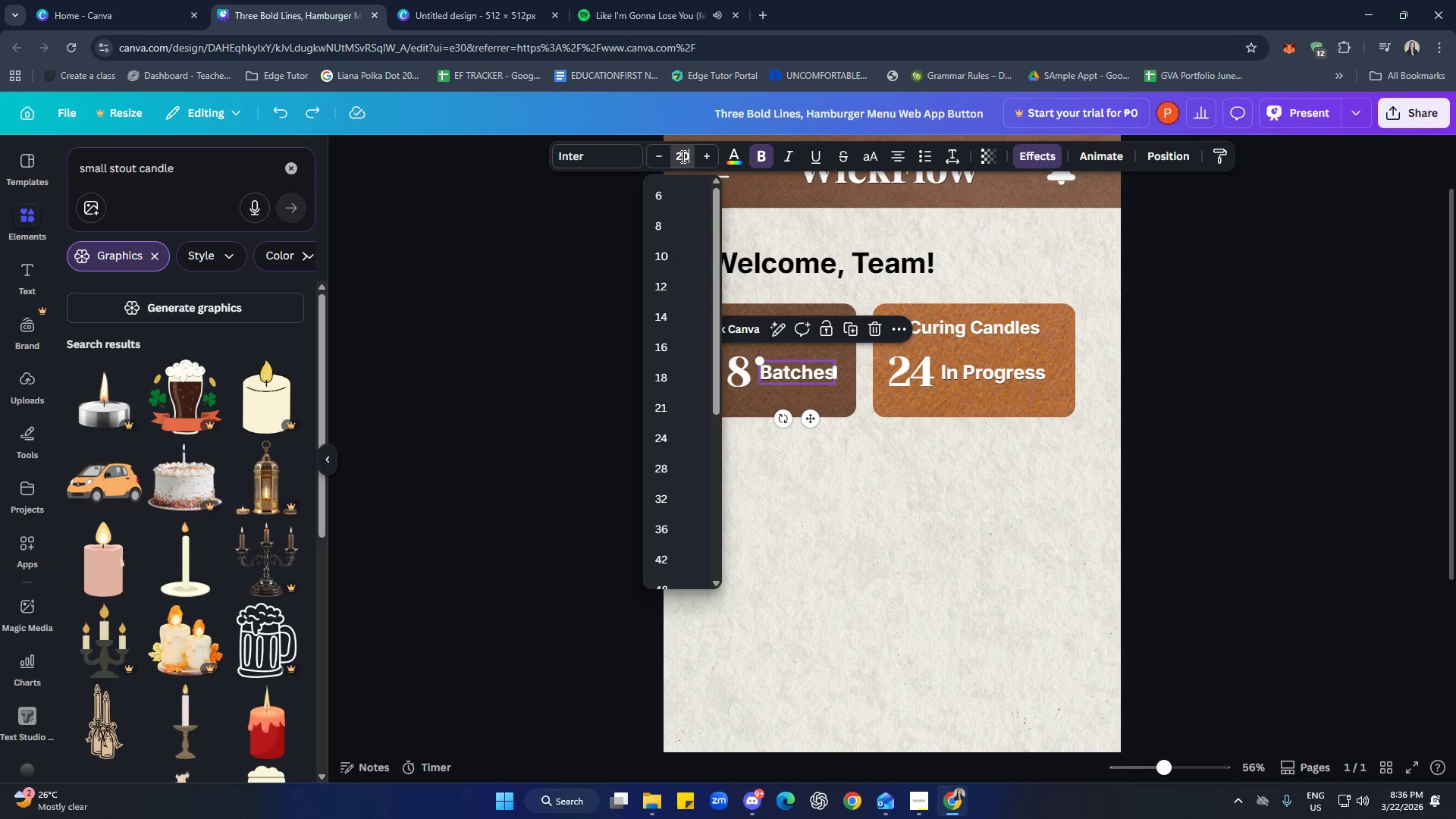 
key(Enter)
 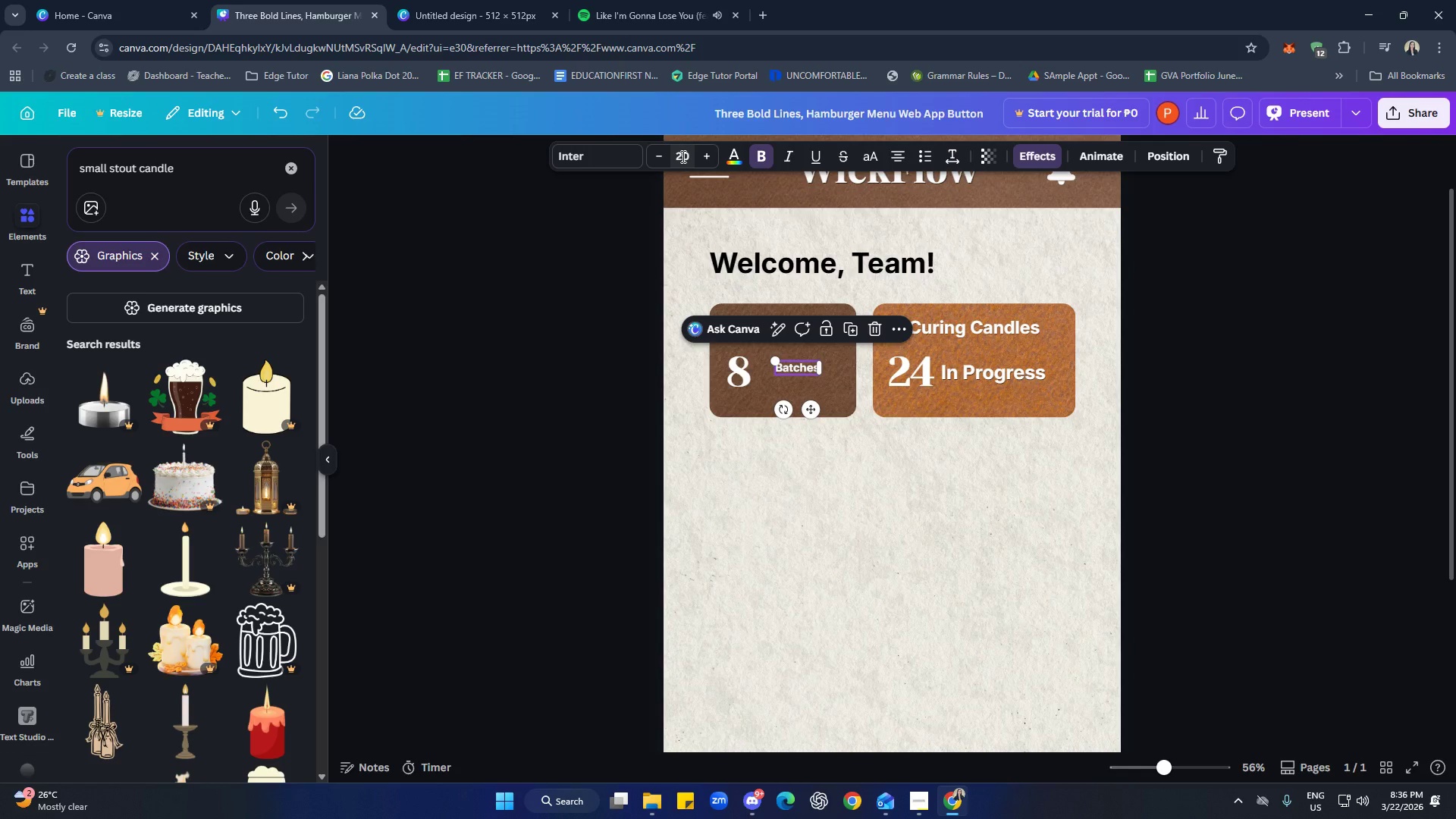 
key(Control+Z)
 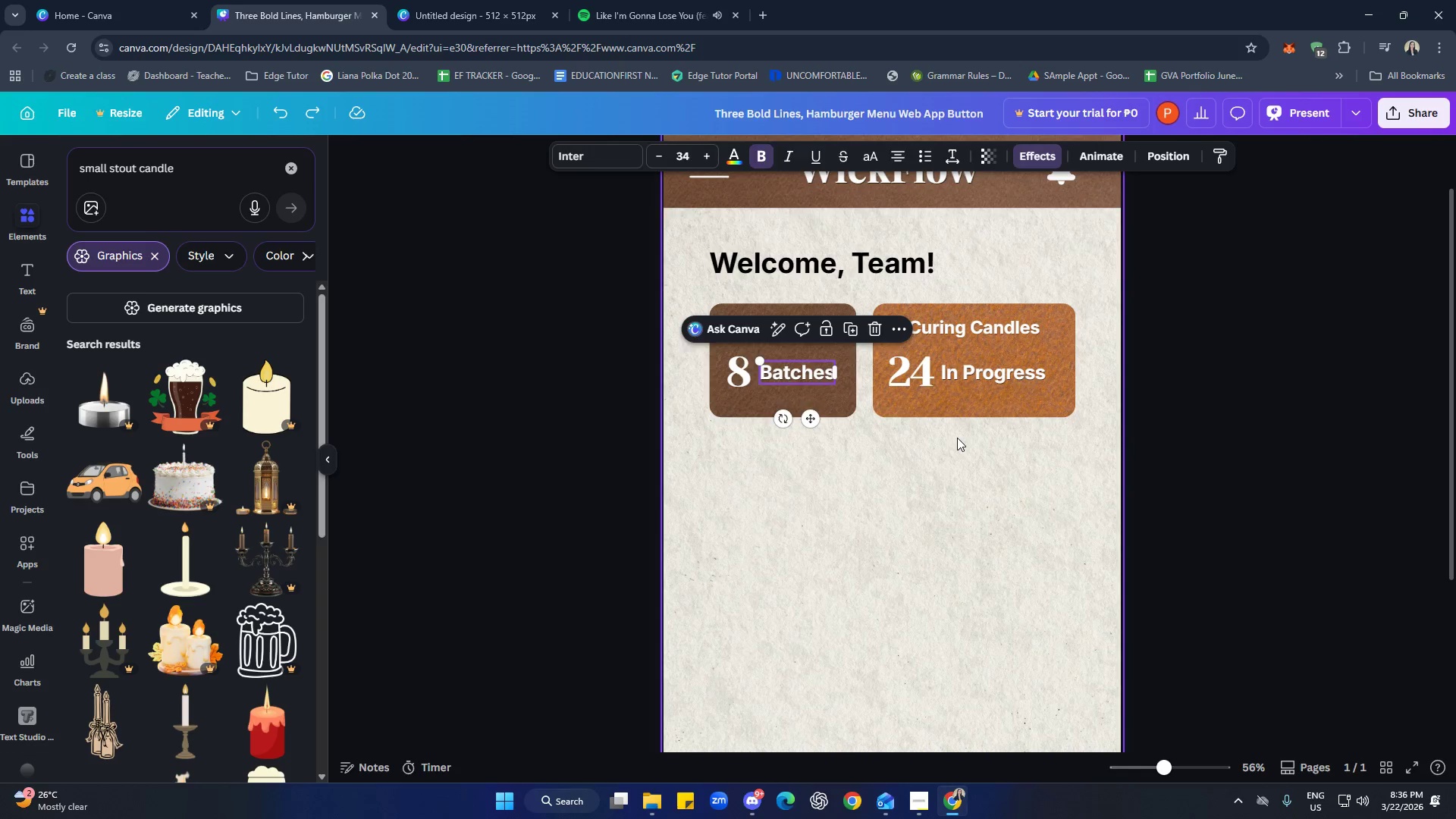 
double_click([996, 373])
 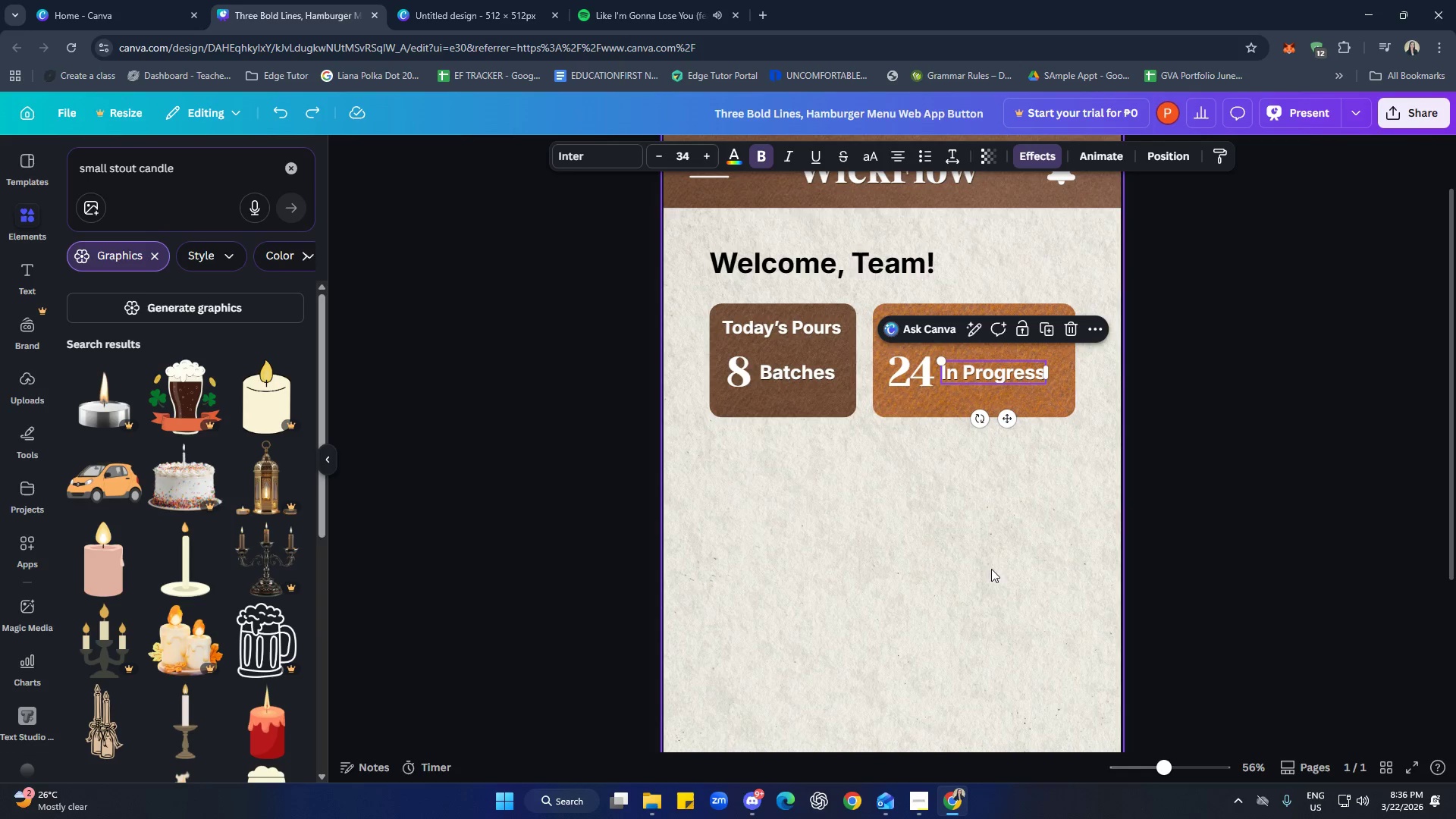 
scroll: coordinate [977, 592], scroll_direction: up, amount: 2.0
 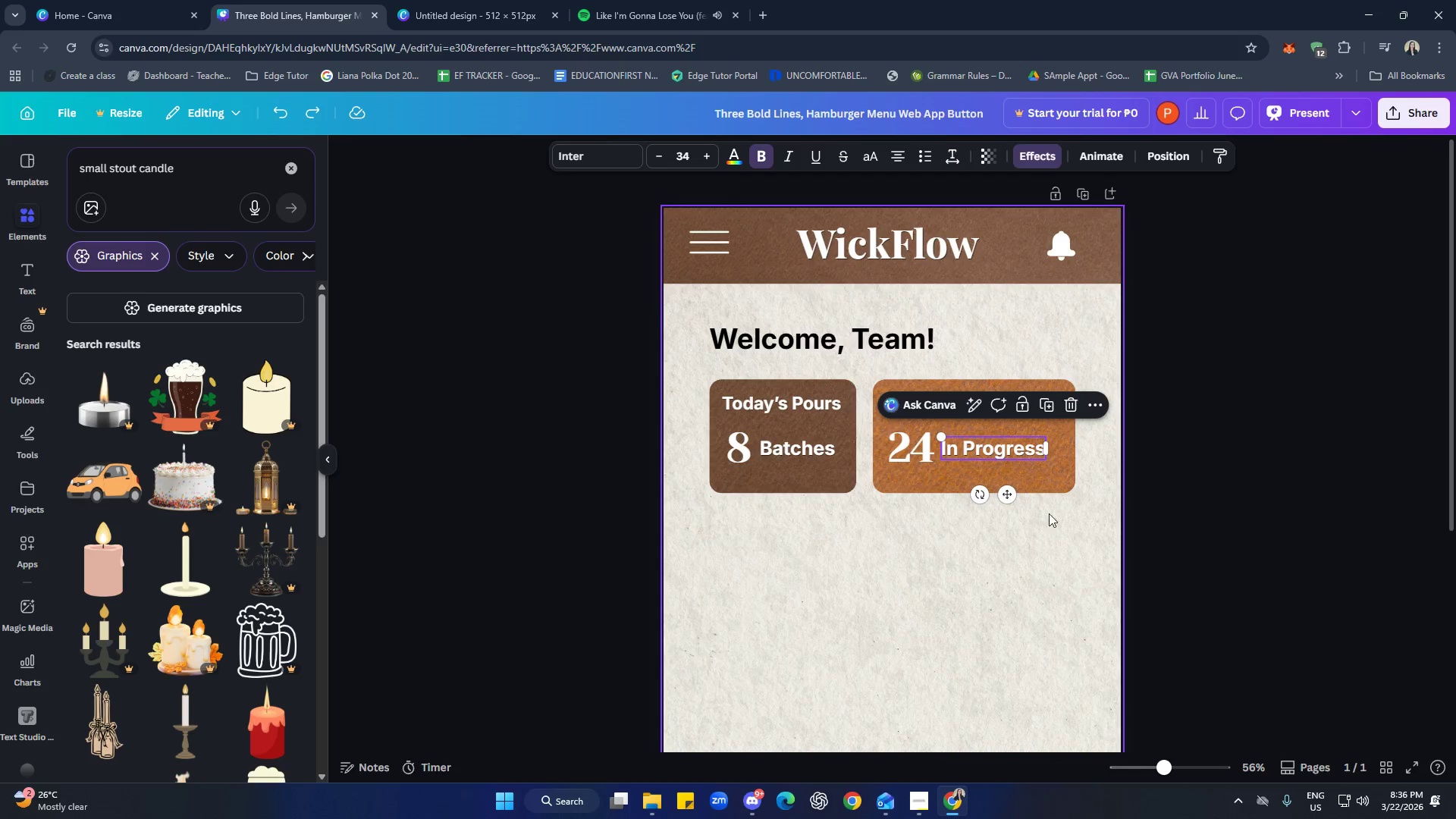 
left_click([1052, 488])
 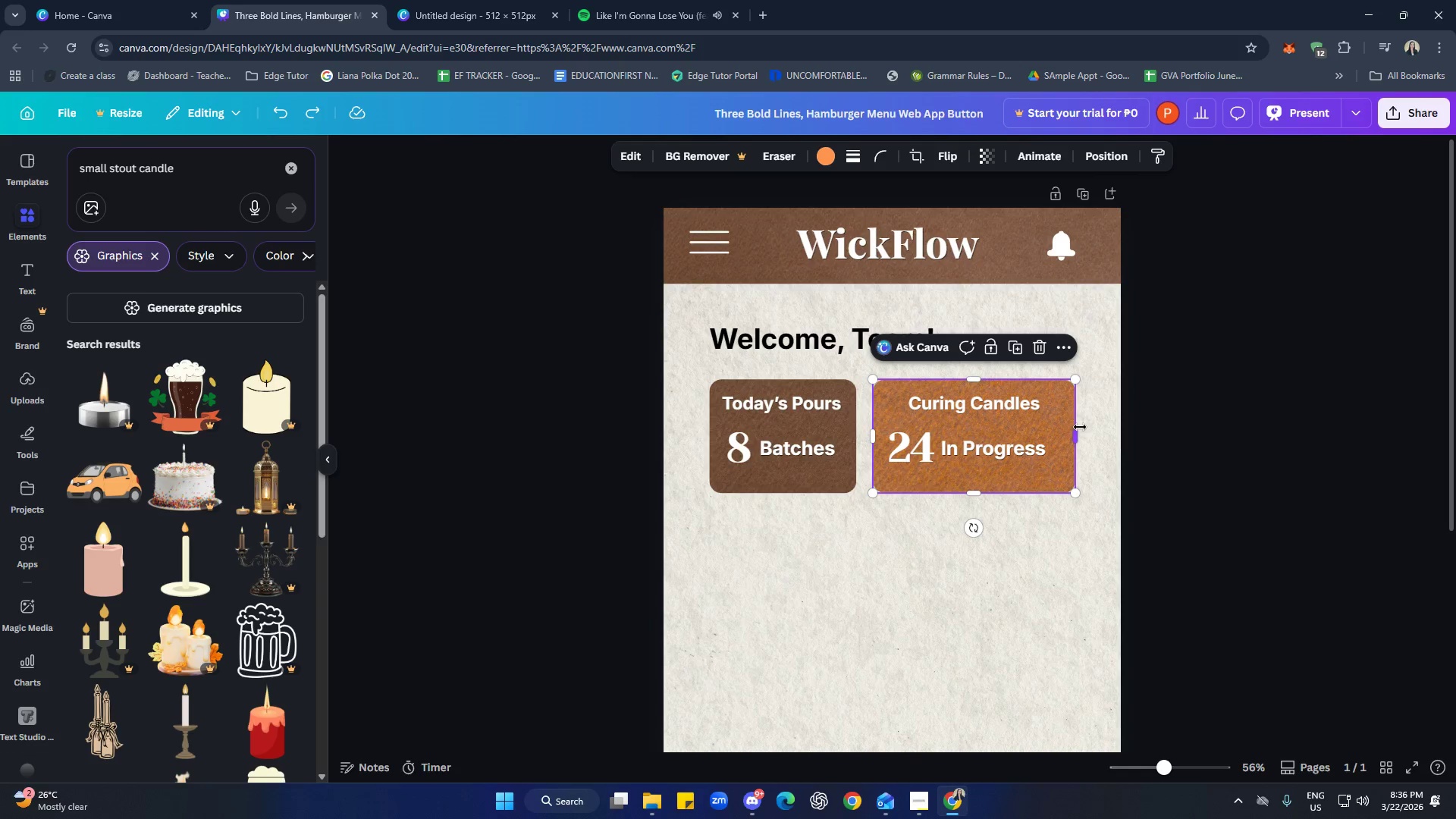 
left_click_drag(start_coordinate=[1078, 438], to_coordinate=[1098, 441])
 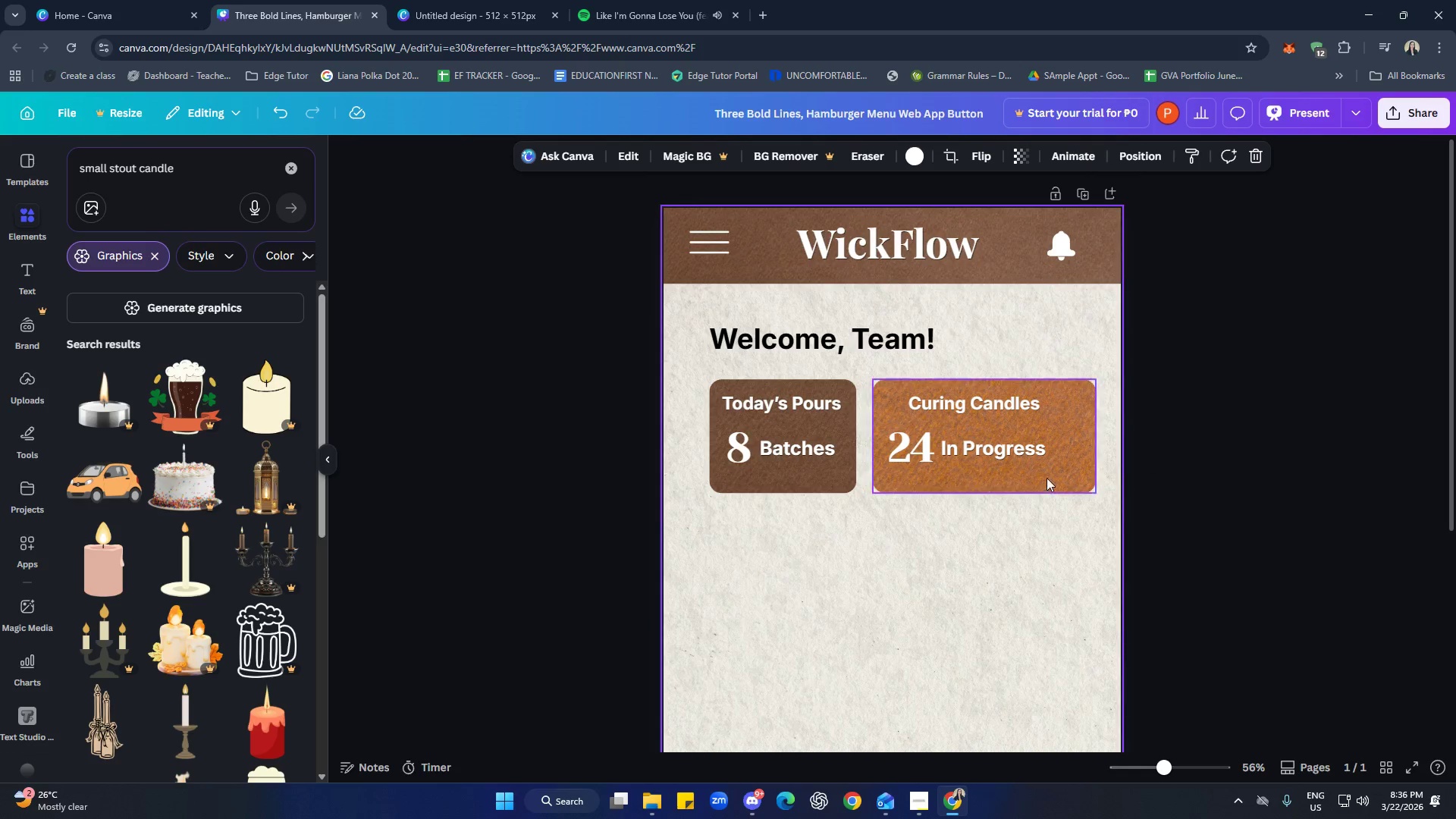 
double_click([1041, 460])
 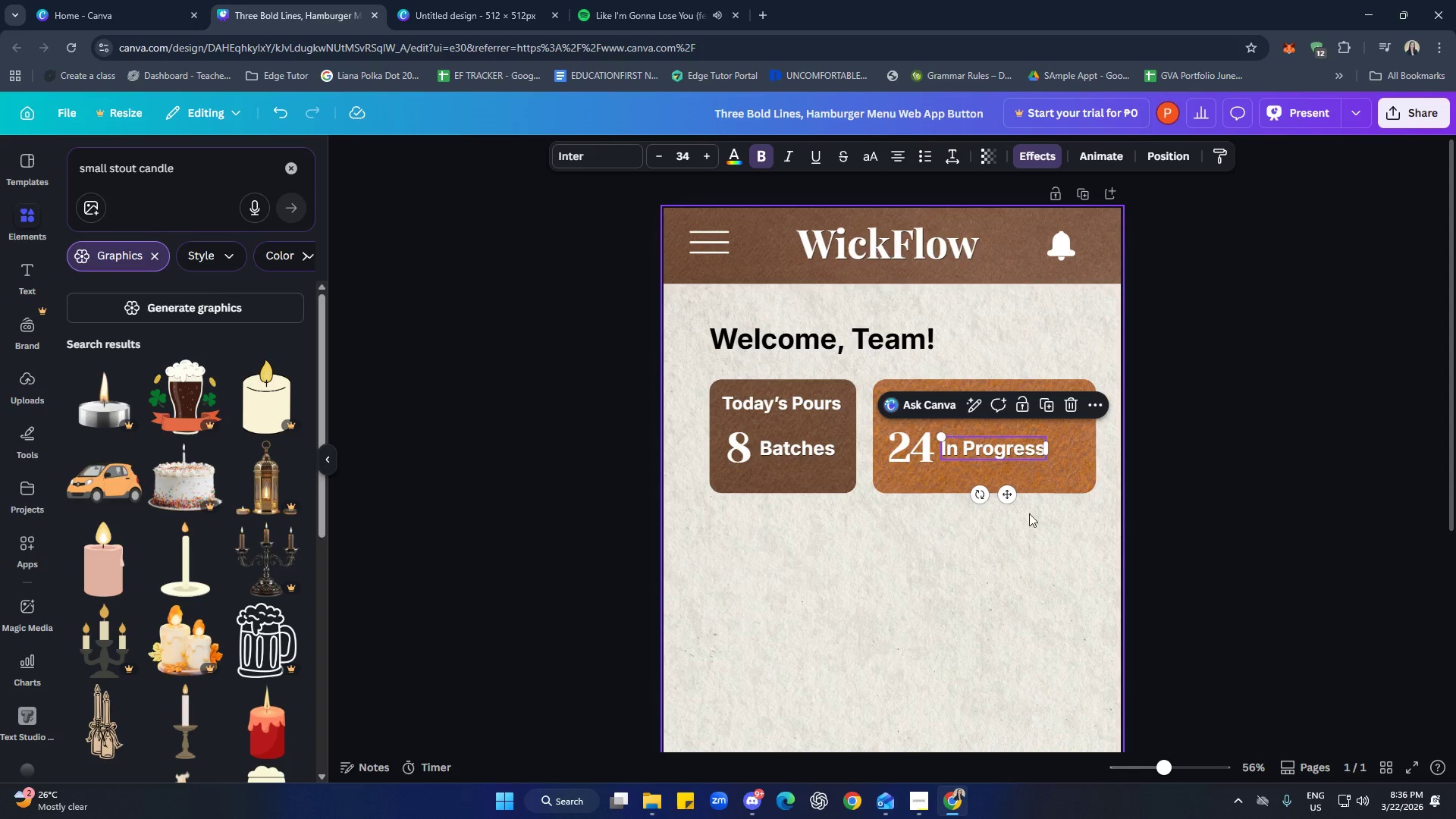 
left_click([1060, 577])
 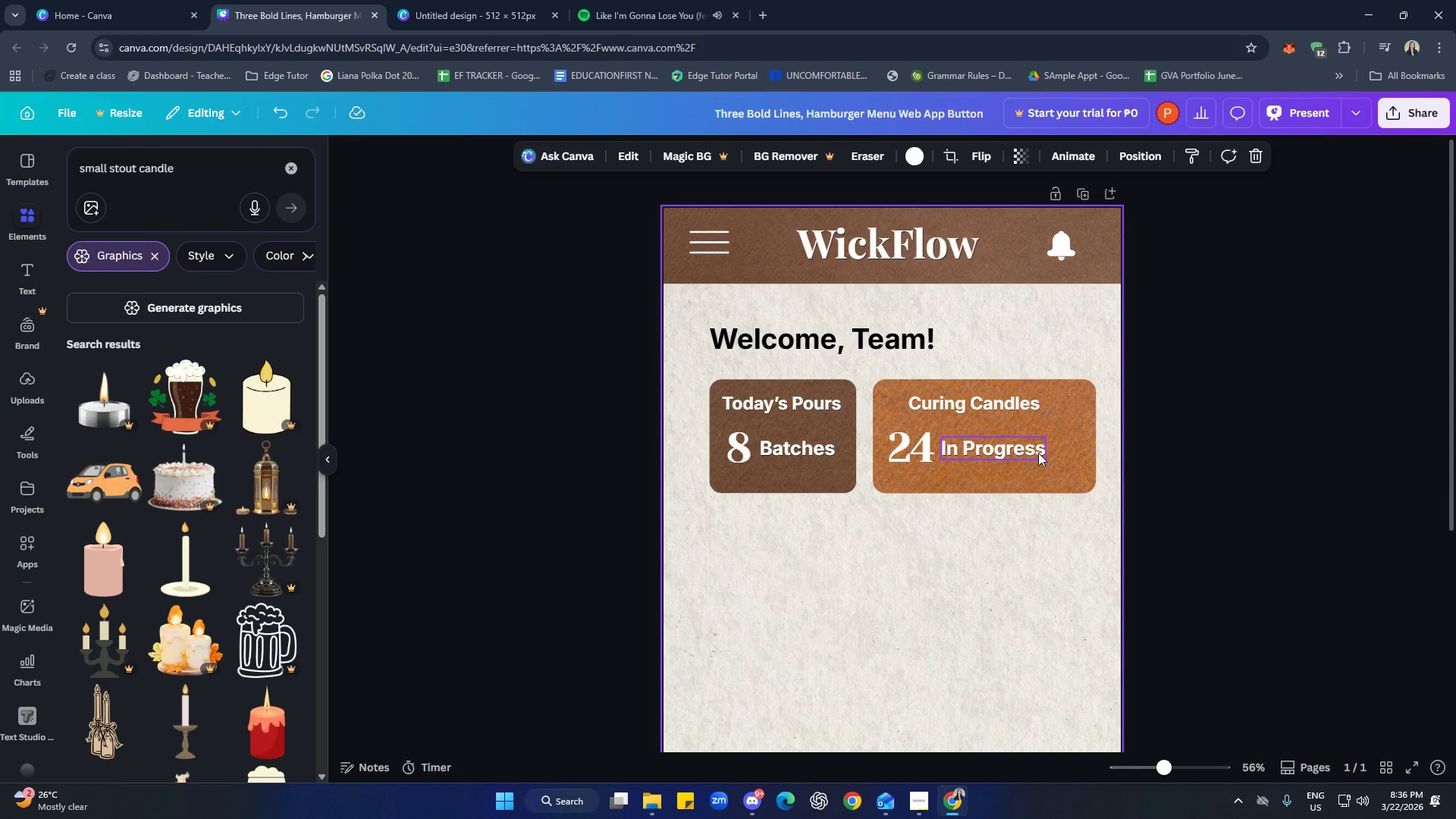 
left_click([1090, 435])
 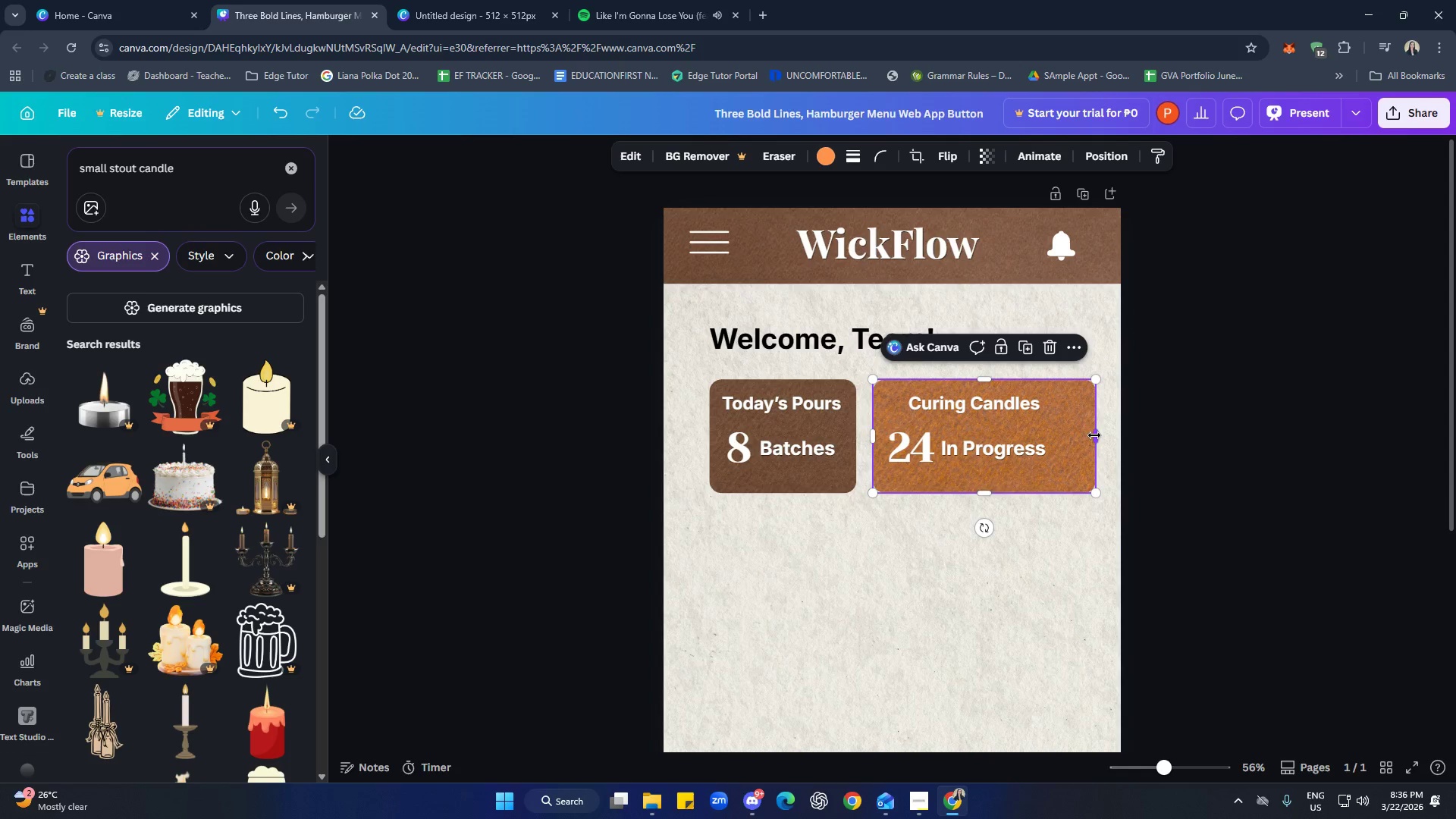 
left_click_drag(start_coordinate=[1094, 435], to_coordinate=[1075, 438])
 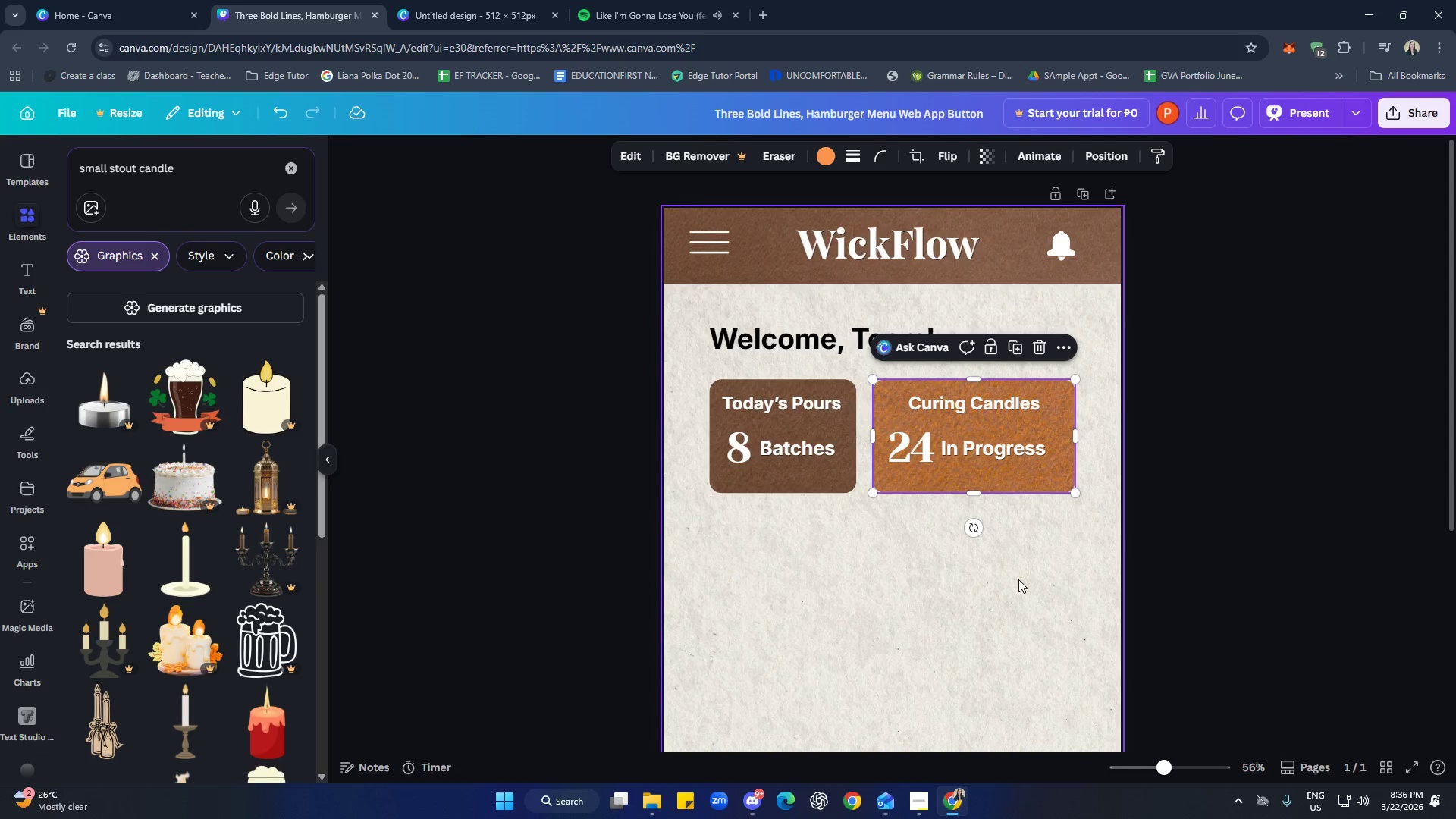 
left_click([1017, 577])
 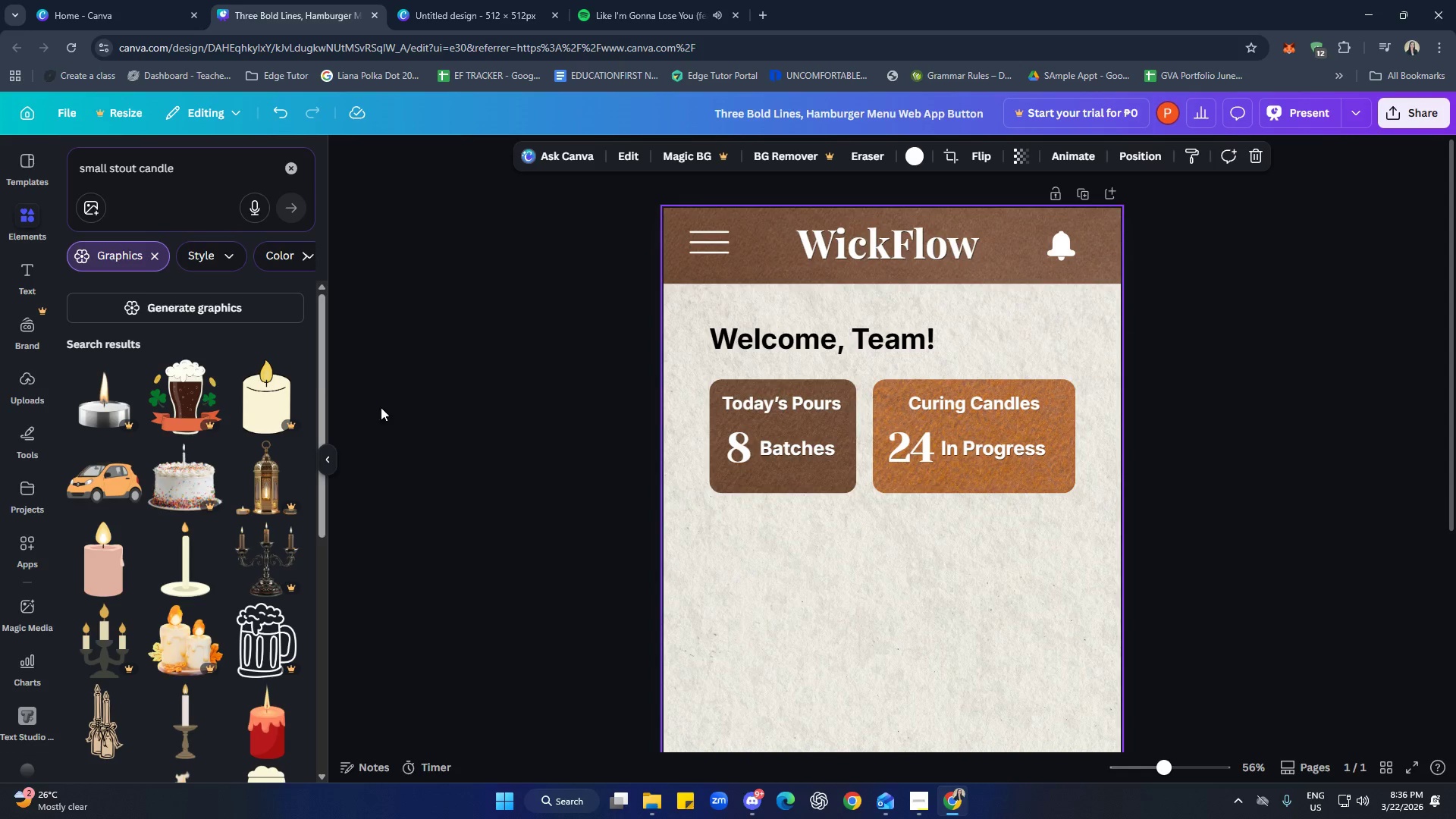 
scroll: coordinate [168, 436], scroll_direction: up, amount: 1.0
 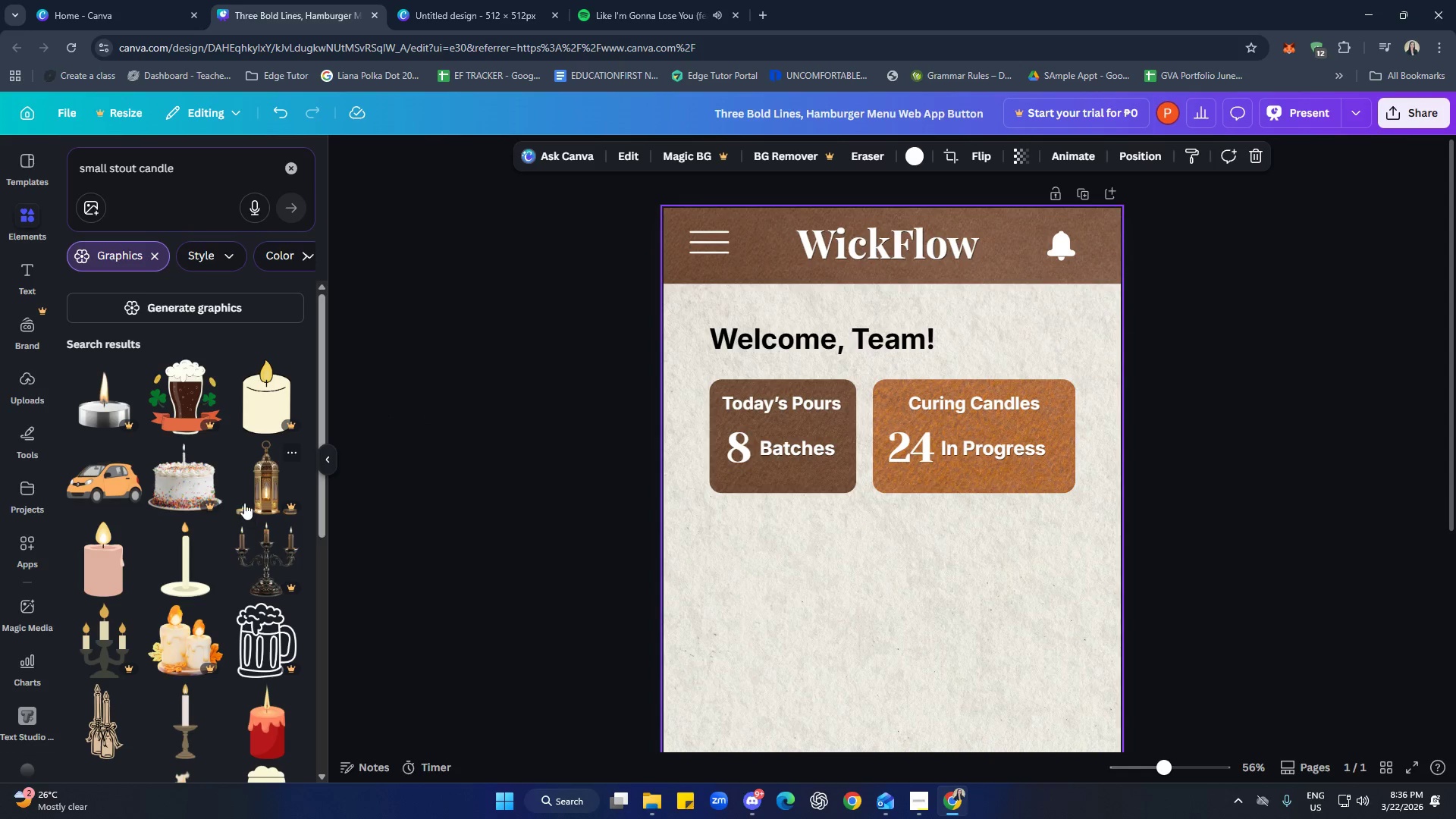 
scroll: coordinate [159, 521], scroll_direction: down, amount: 14.0
 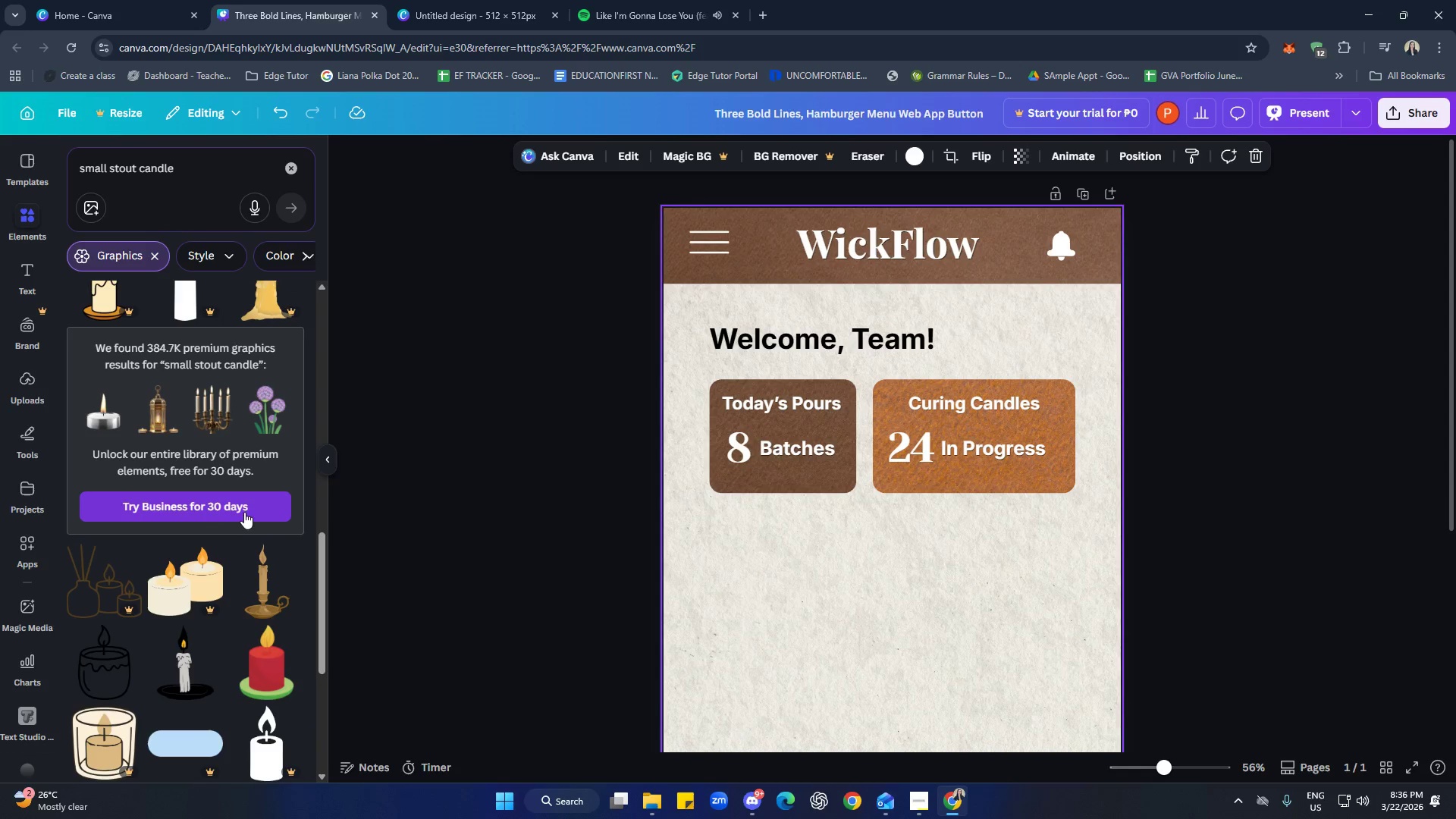 
scroll: coordinate [229, 487], scroll_direction: down, amount: 17.0
 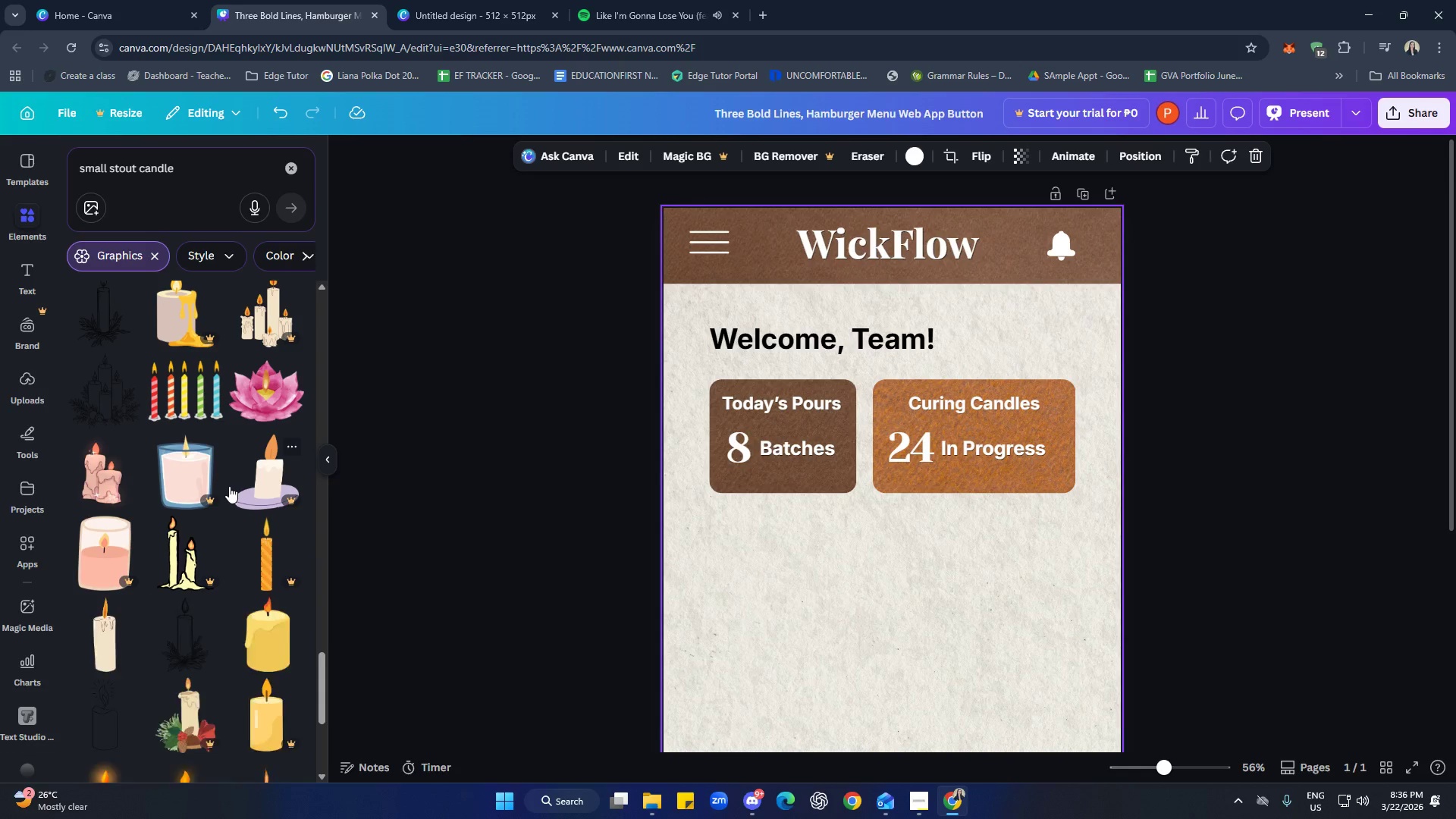 
scroll: coordinate [231, 486], scroll_direction: up, amount: 14.0
 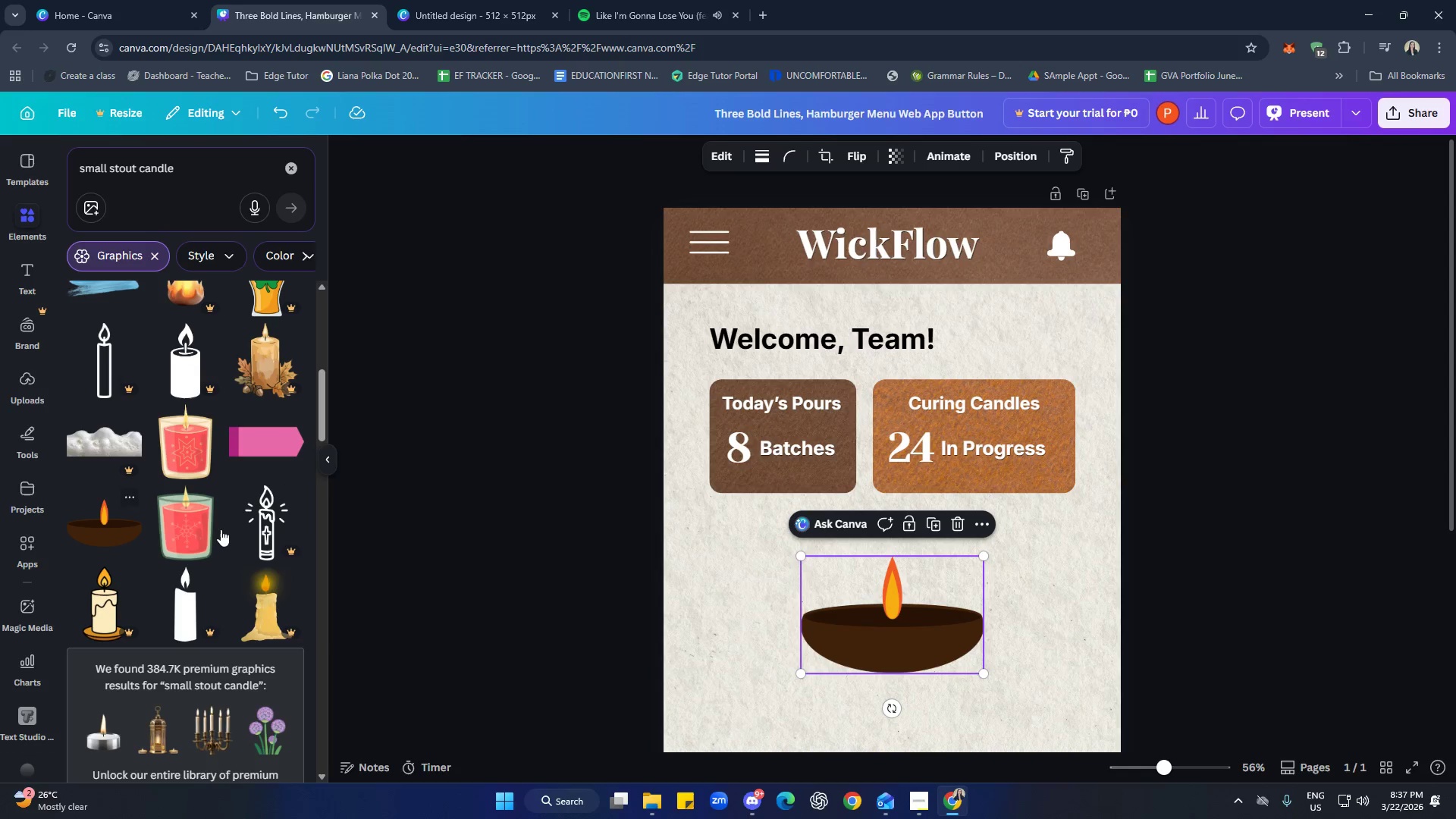 
left_click_drag(start_coordinate=[983, 560], to_coordinate=[892, 641])
 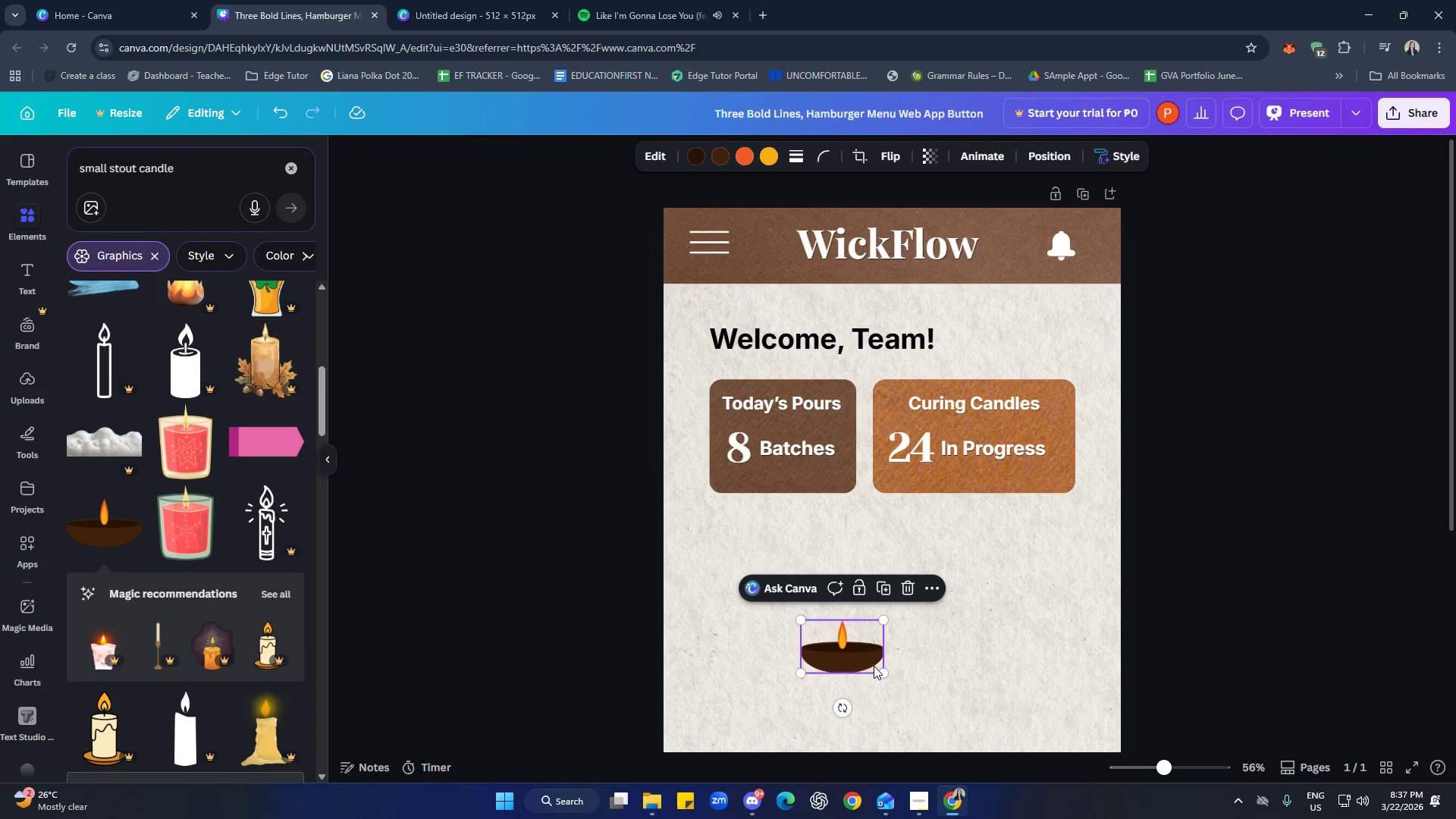 
left_click_drag(start_coordinate=[873, 666], to_coordinate=[1090, 495])
 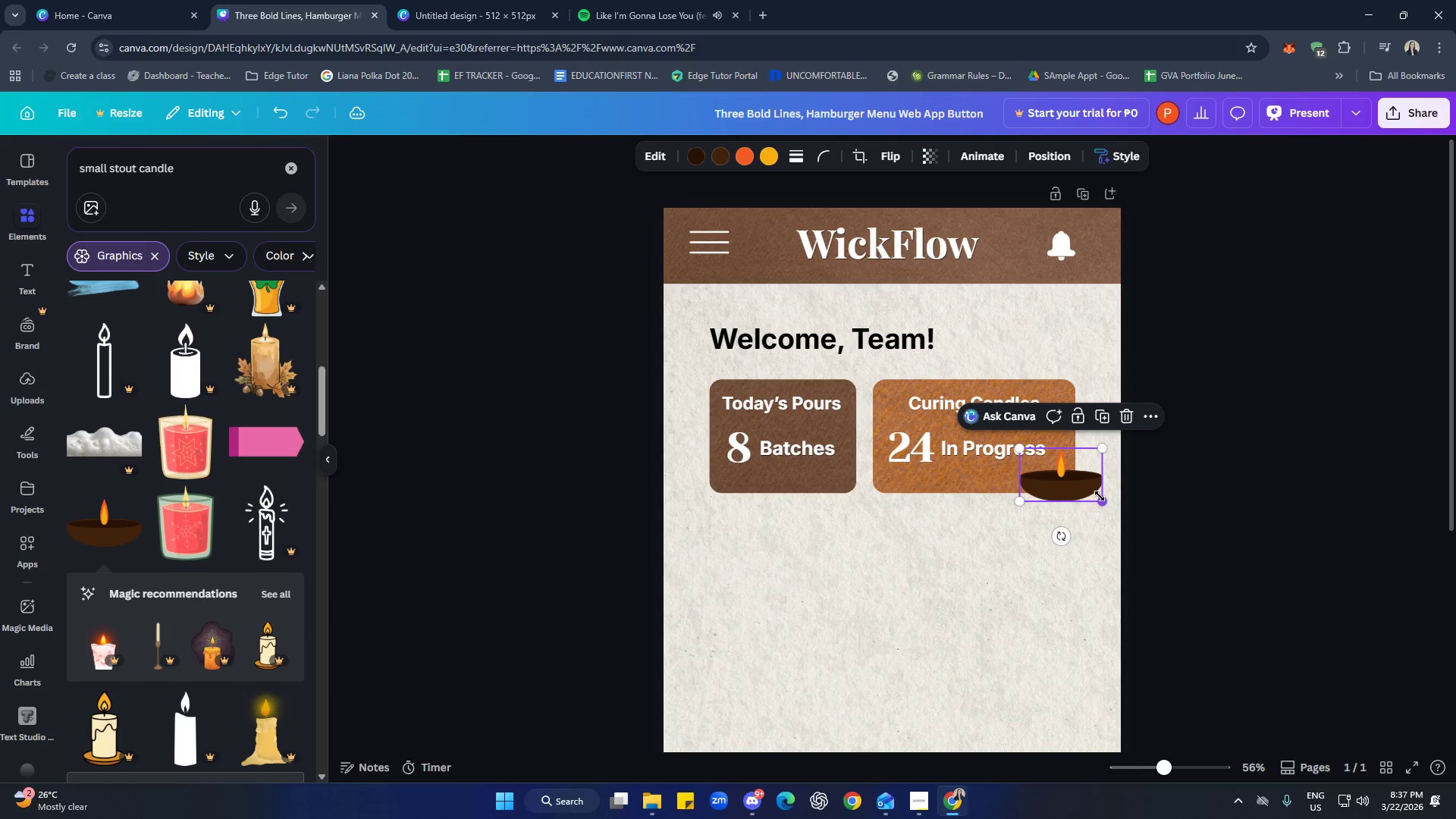 
left_click_drag(start_coordinate=[1100, 496], to_coordinate=[1074, 486])
 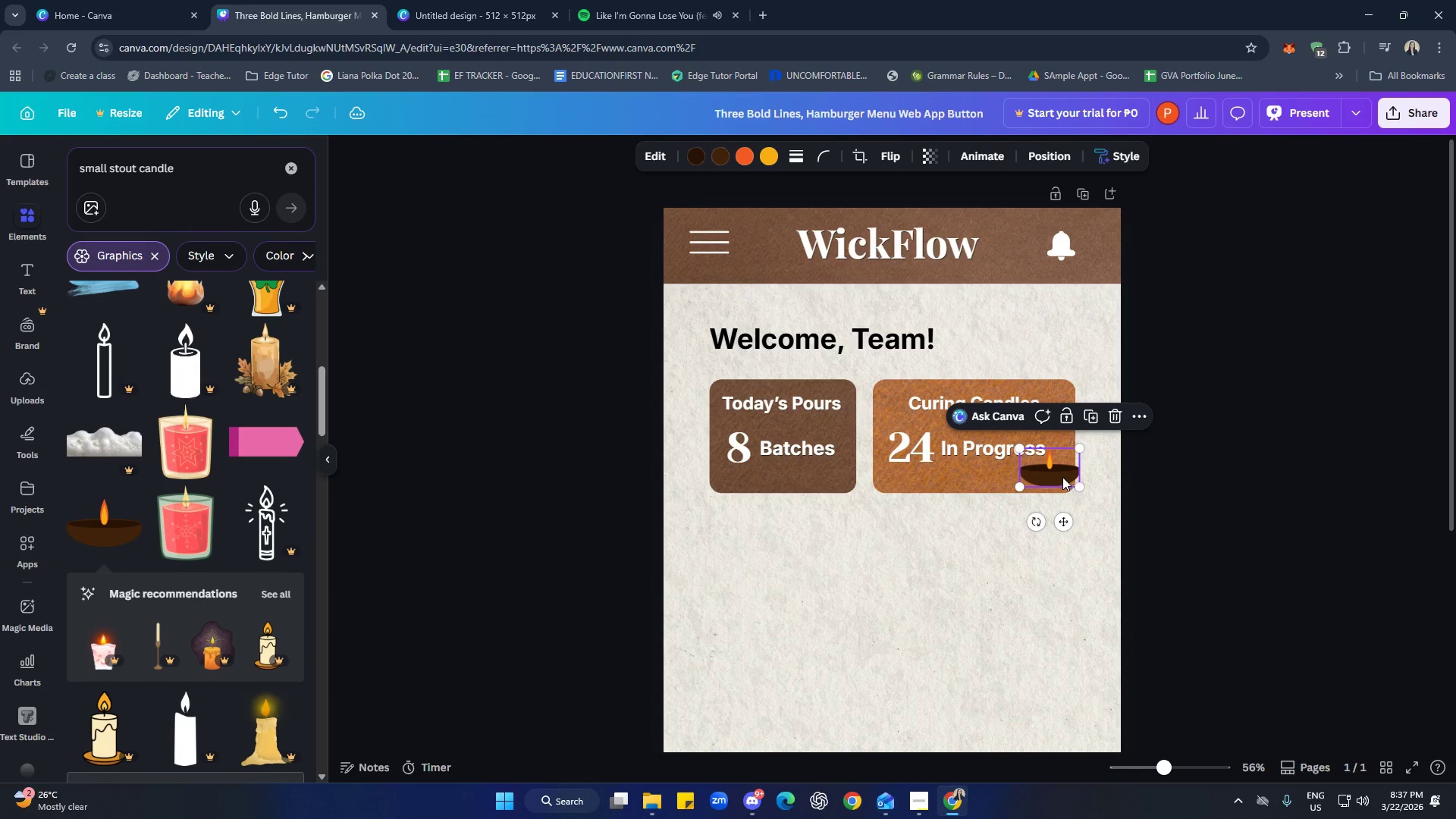 
left_click_drag(start_coordinate=[1062, 477], to_coordinate=[1068, 484])
 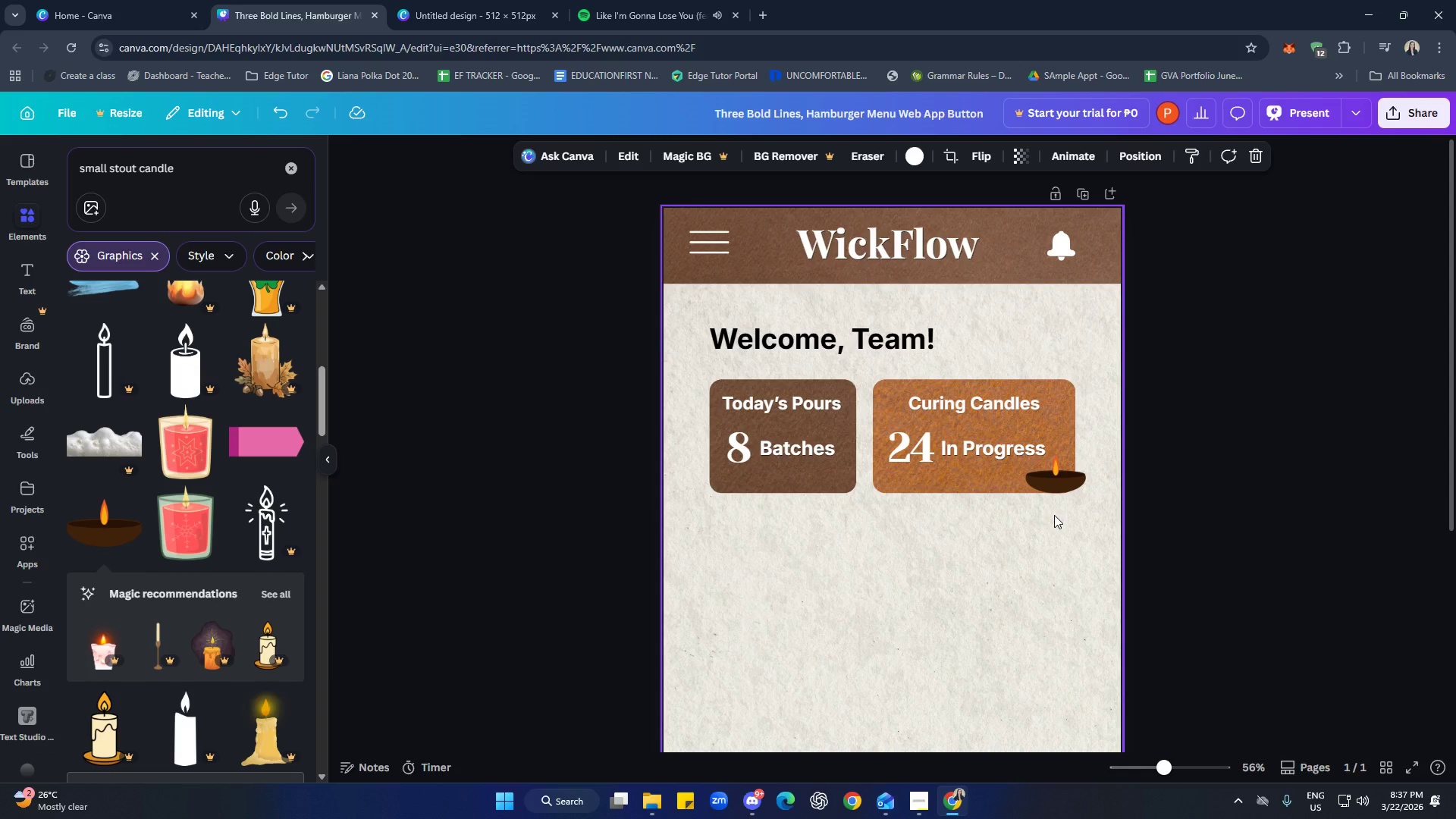 
left_click([1048, 476])
 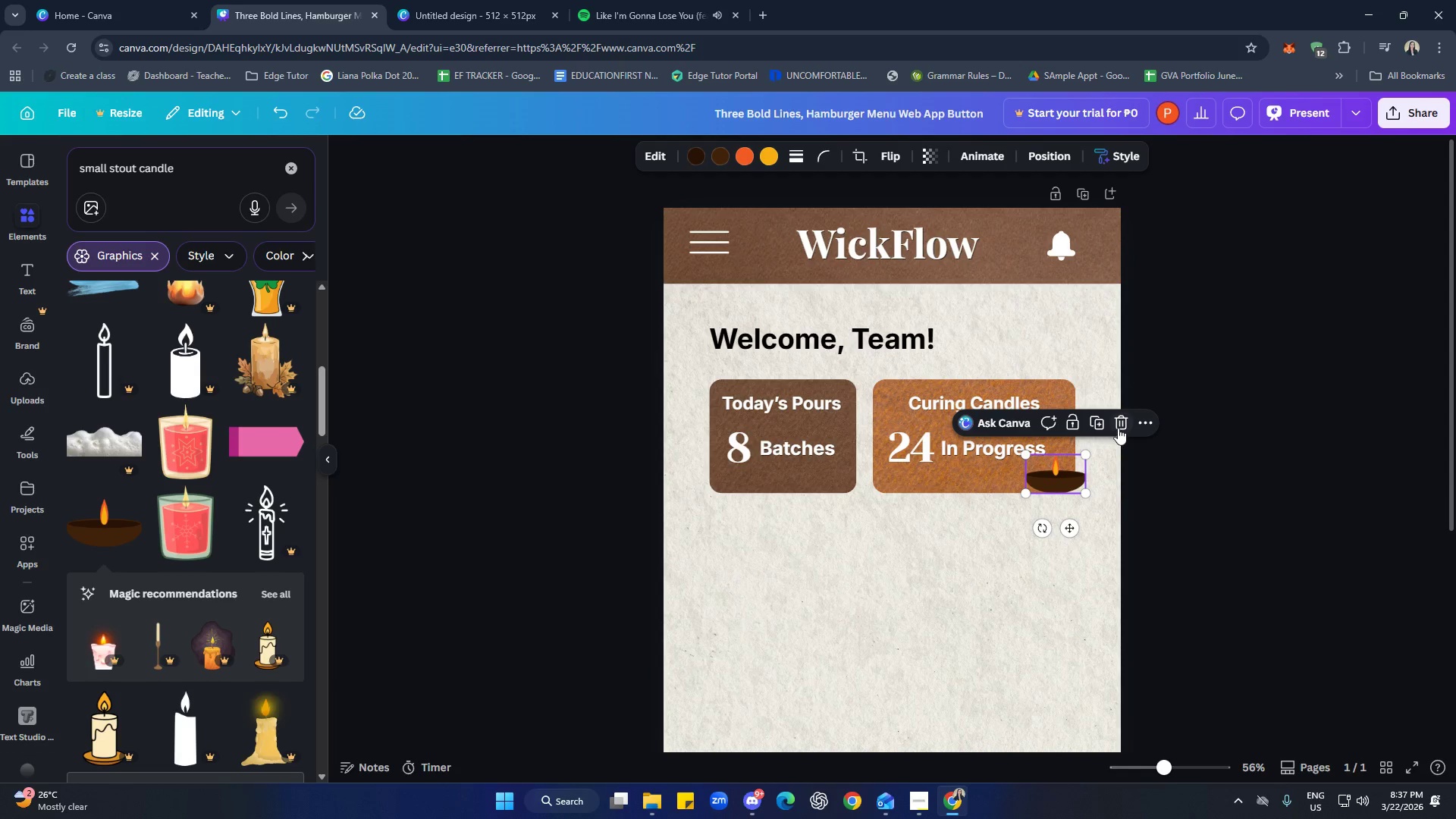 
left_click([1119, 427])
 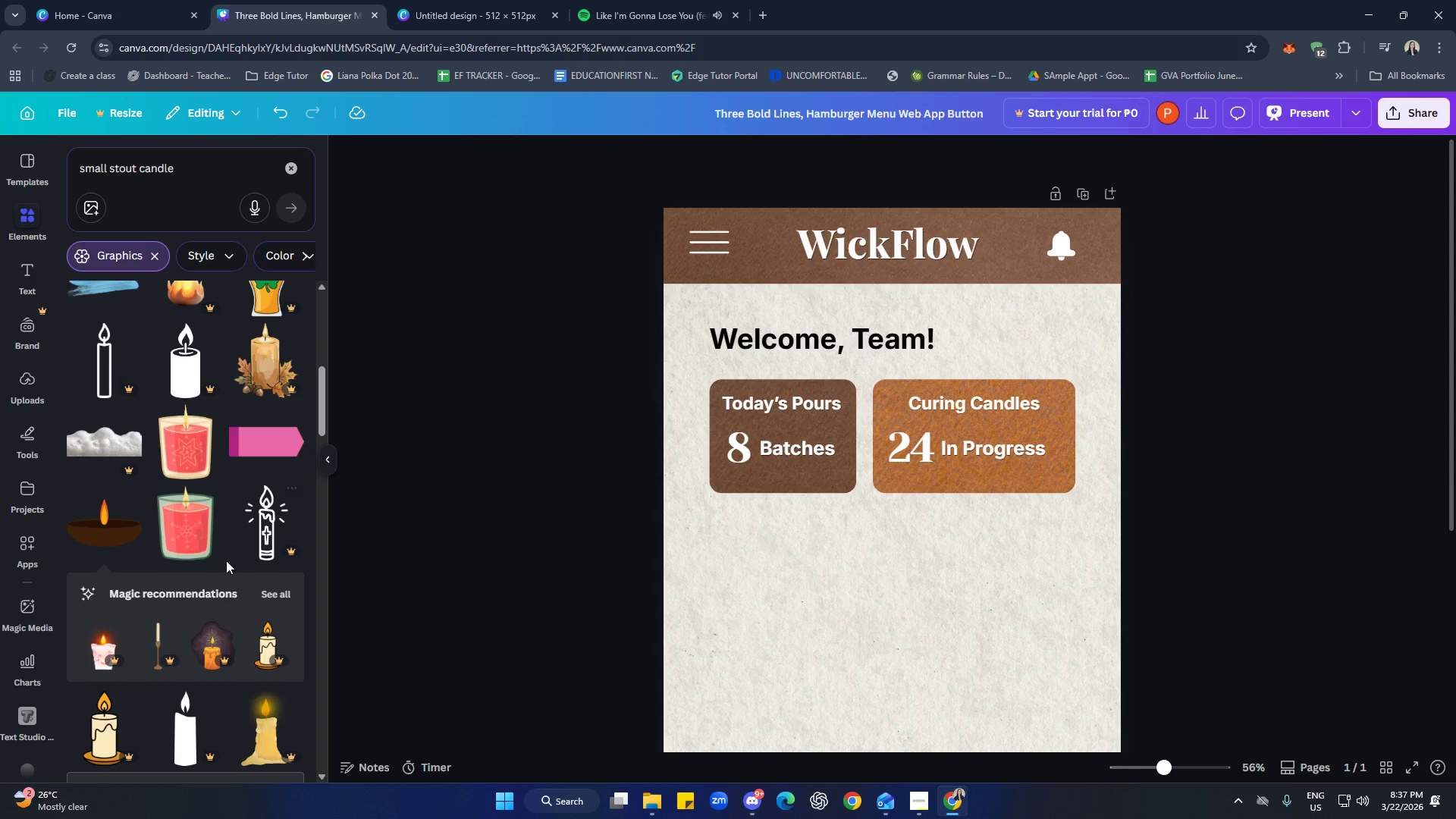 
scroll: coordinate [193, 559], scroll_direction: up, amount: 5.0
 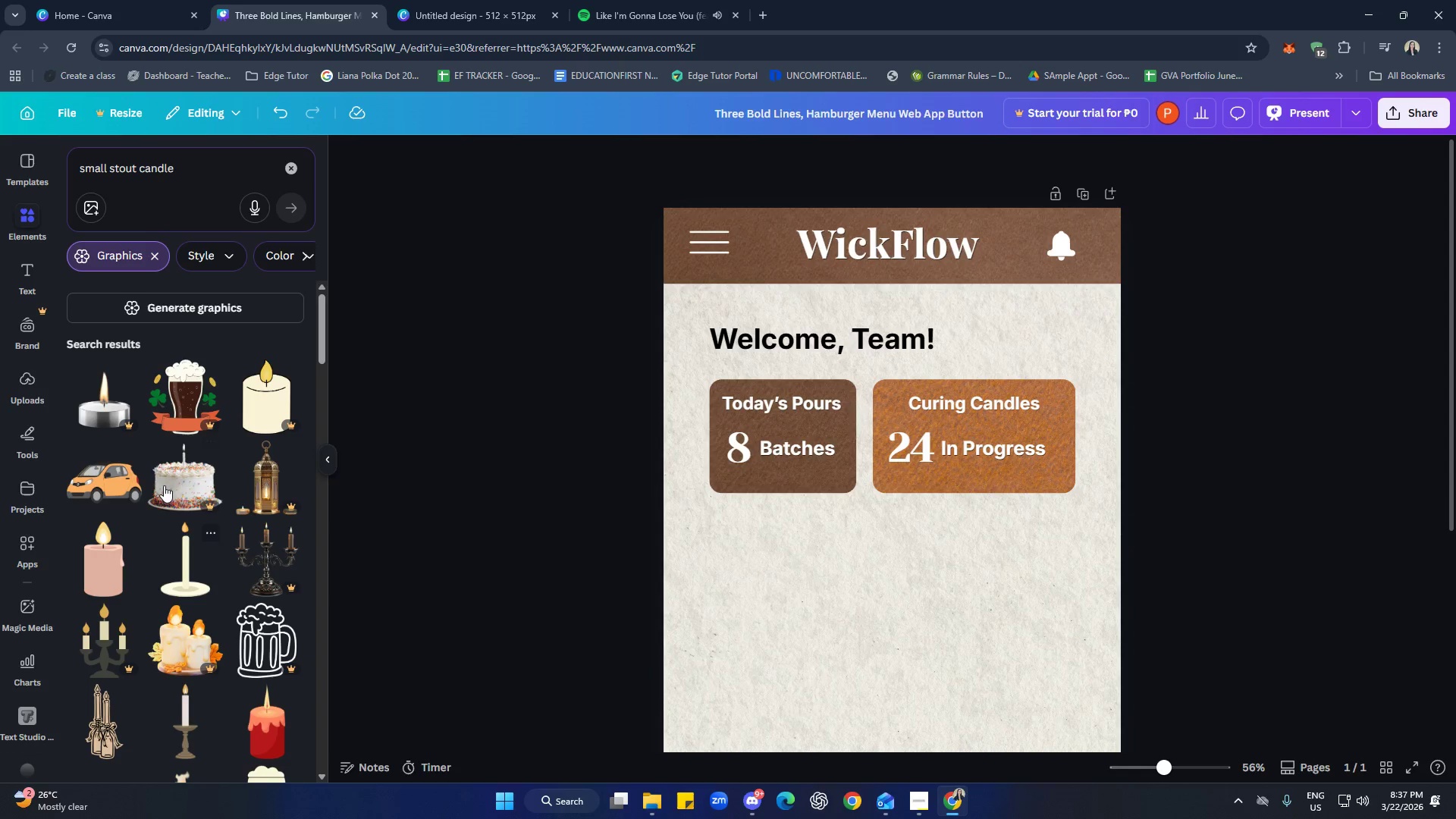 
left_click([125, 372])
 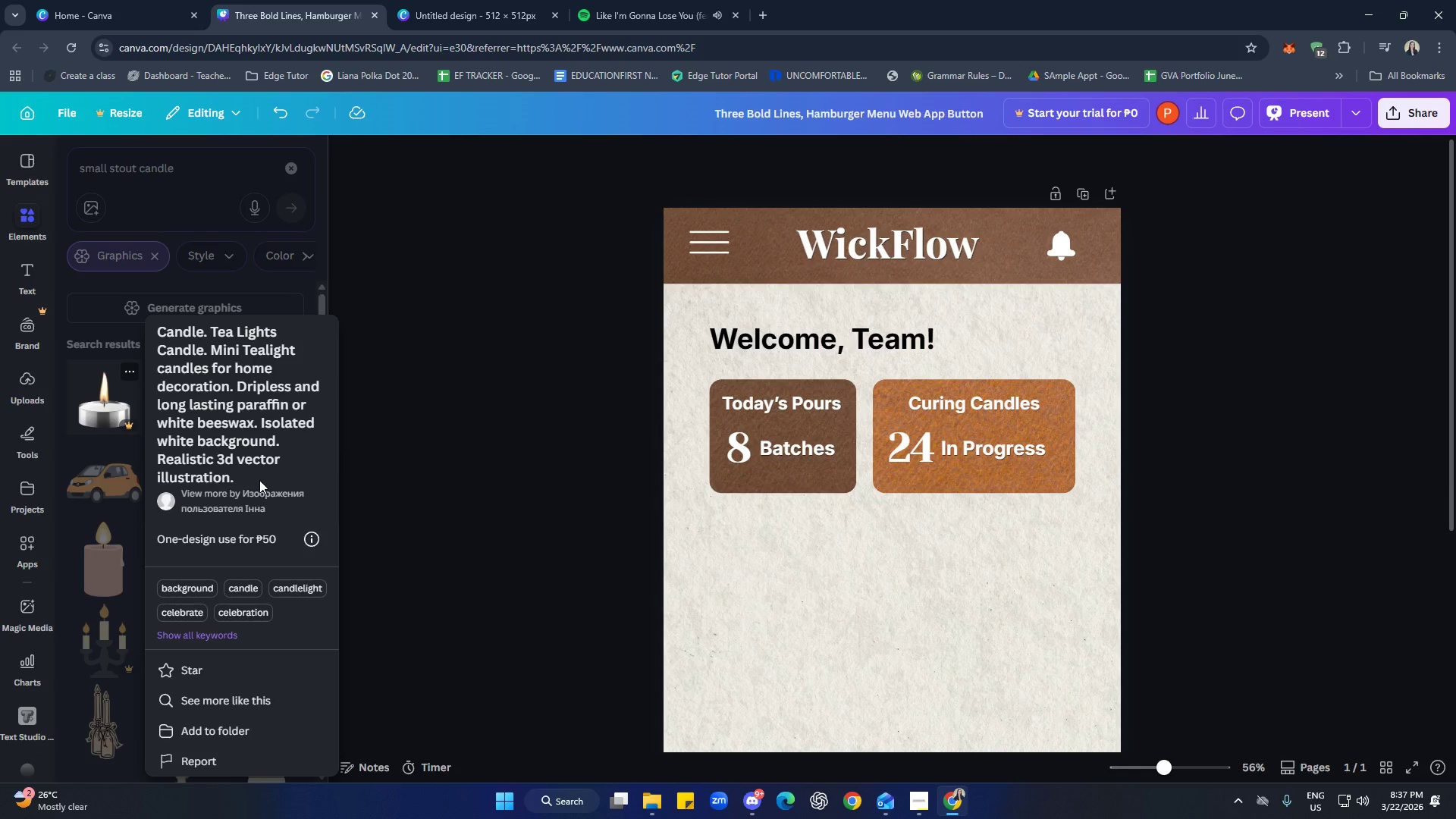 
wait(8.56)
 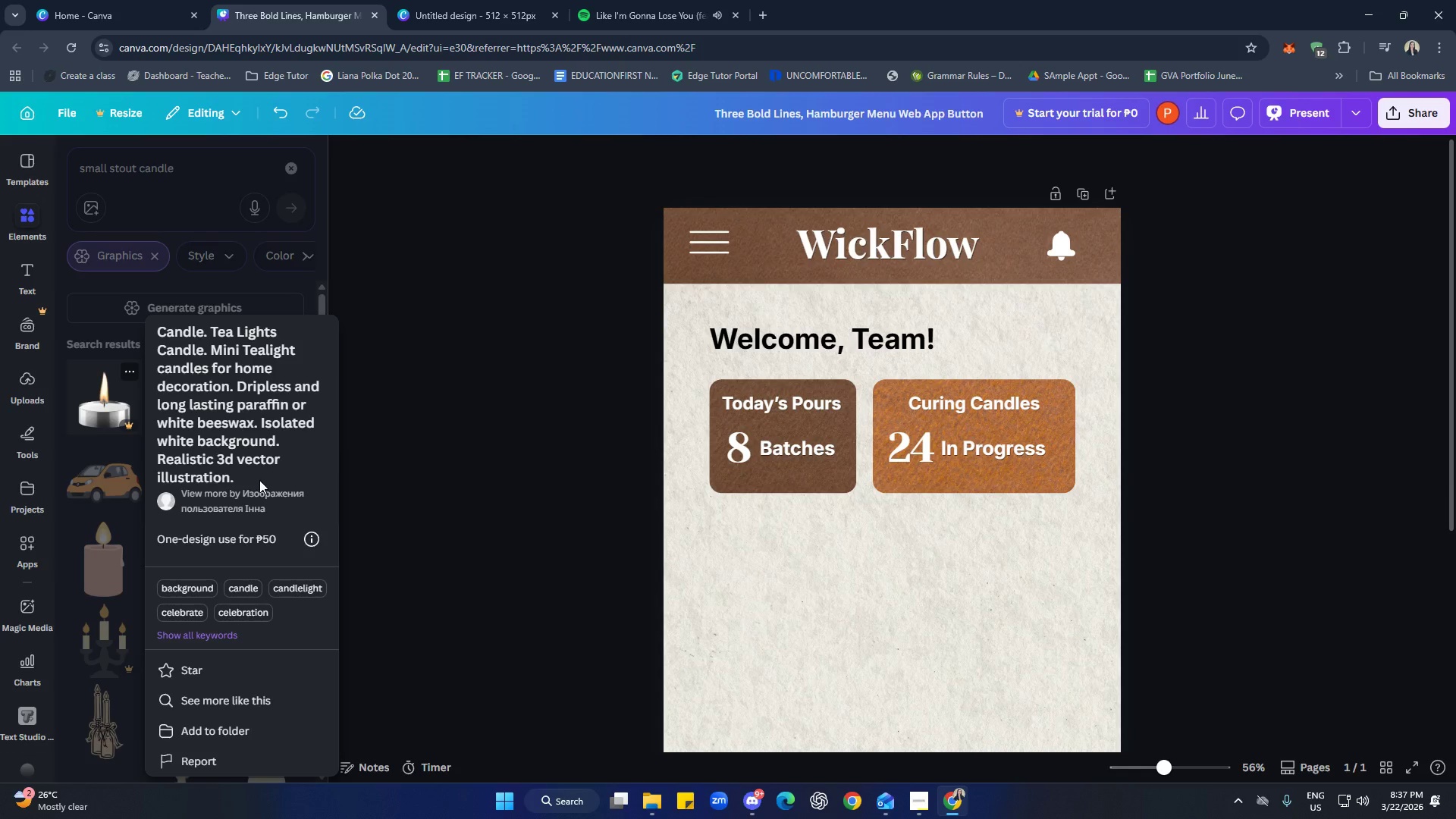 
left_click_drag(start_coordinate=[151, 323], to_coordinate=[308, 373])
 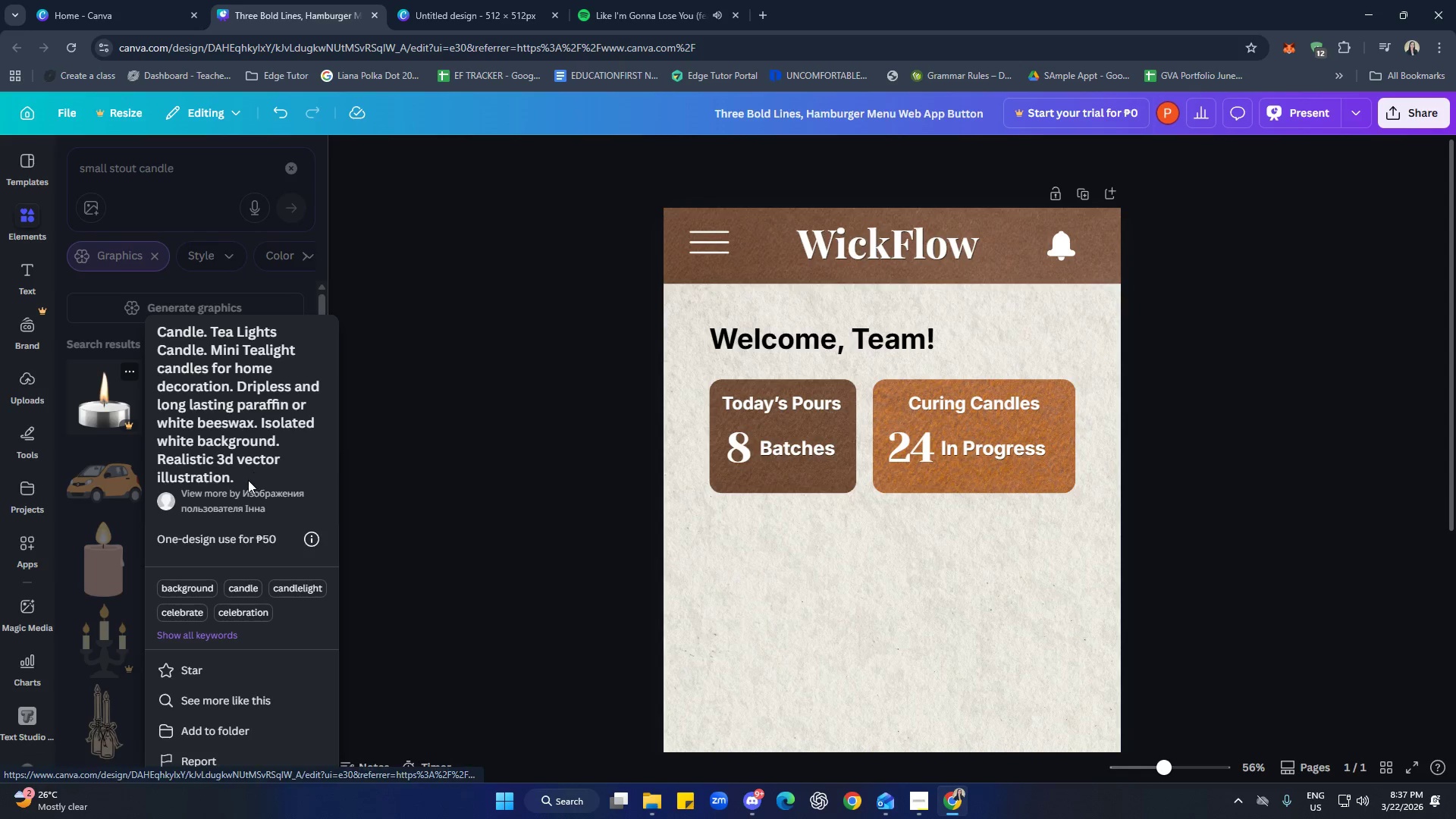 
left_click_drag(start_coordinate=[246, 479], to_coordinate=[159, 337])
 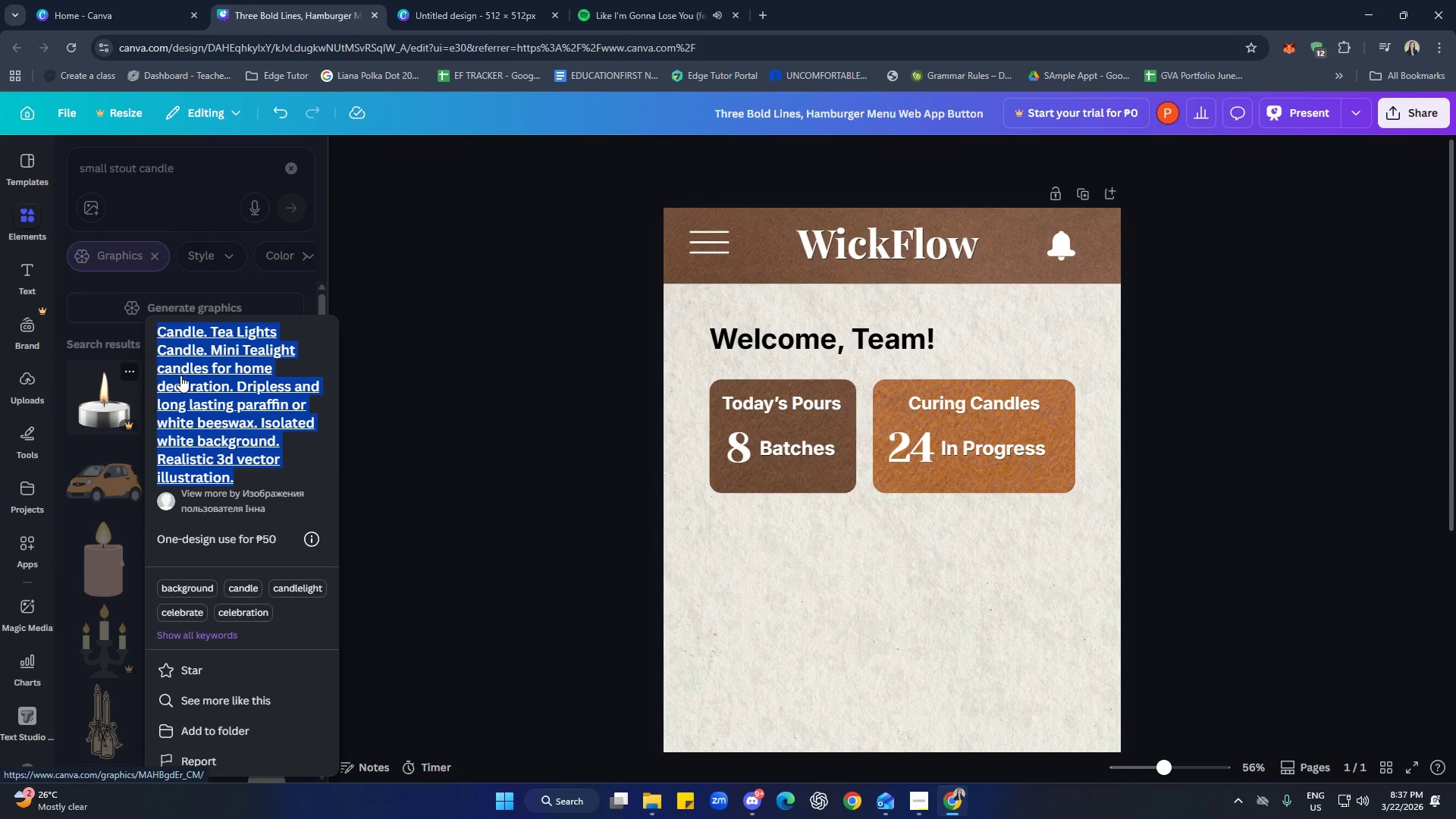 
key(Control+C)
 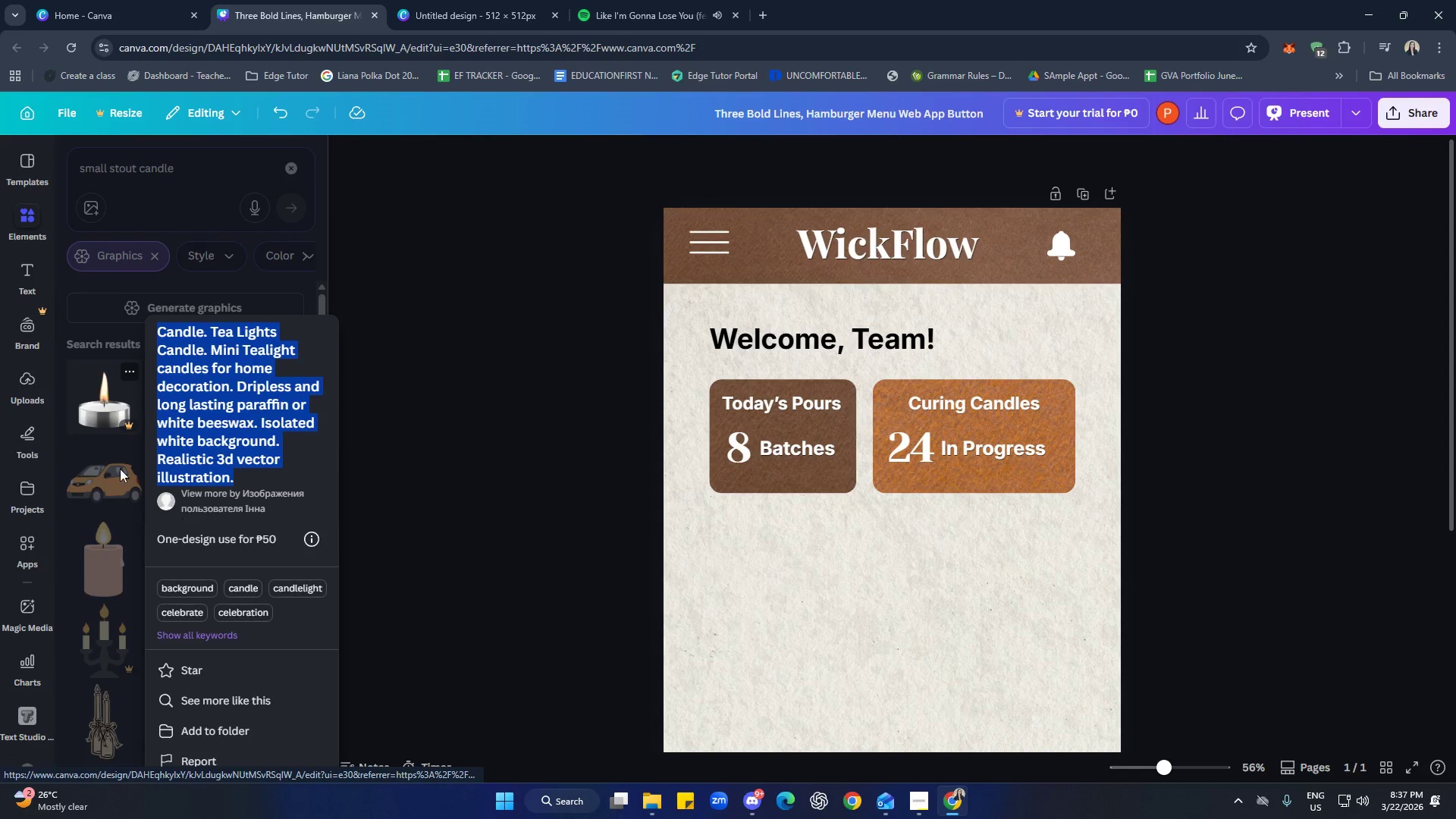 
left_click([96, 444])
 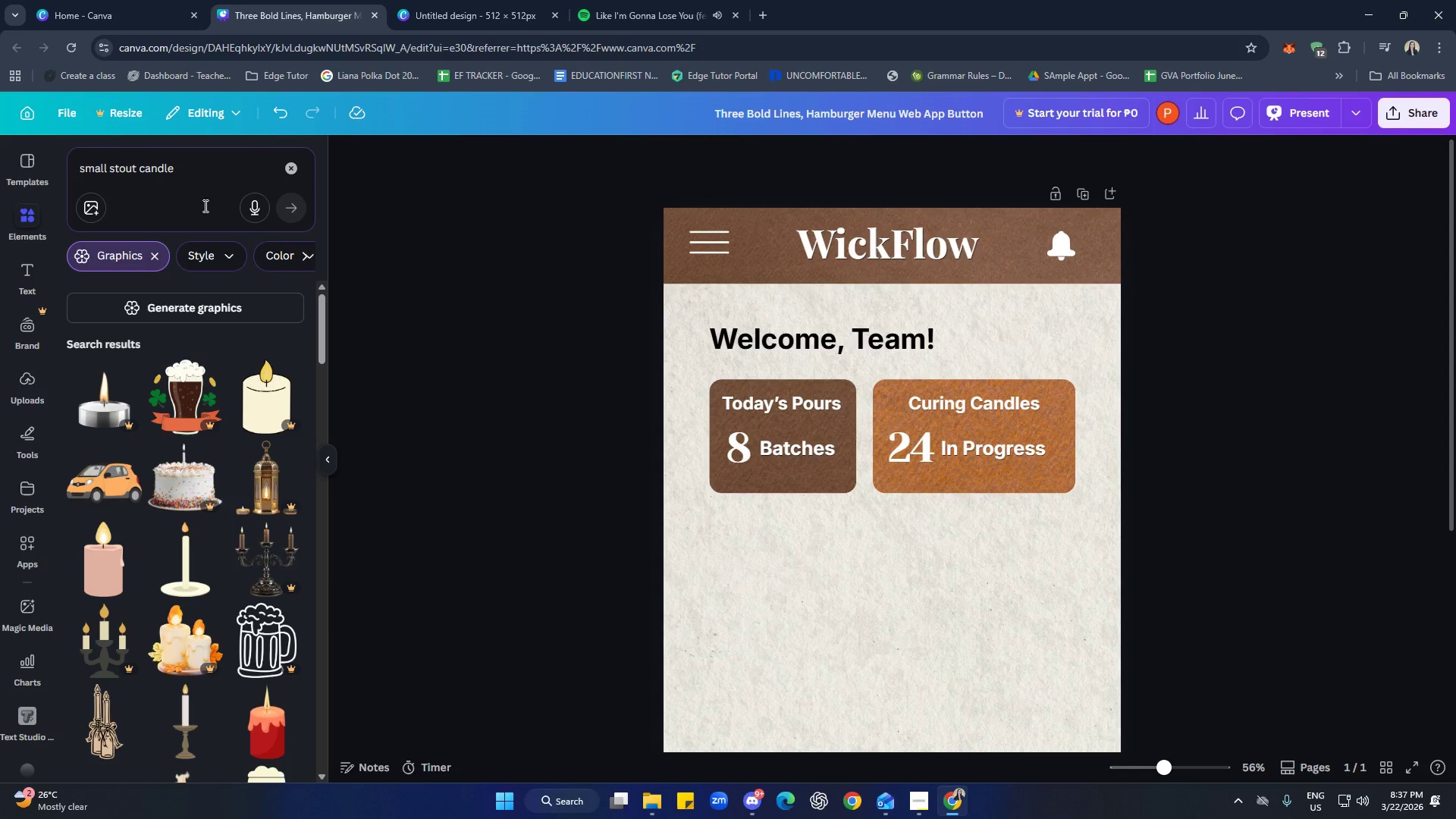 
left_click([293, 168])
 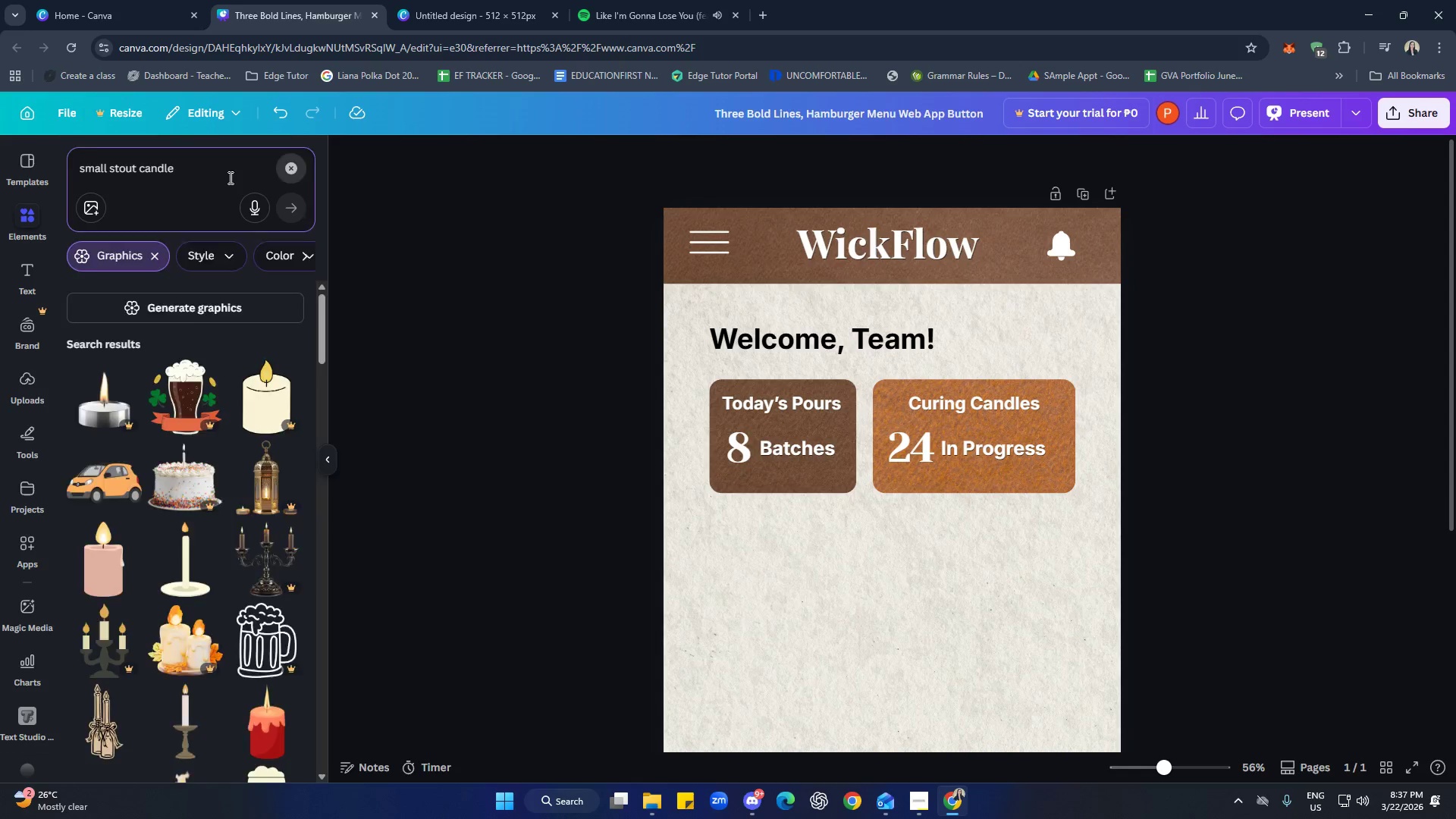 
left_click([206, 177])
 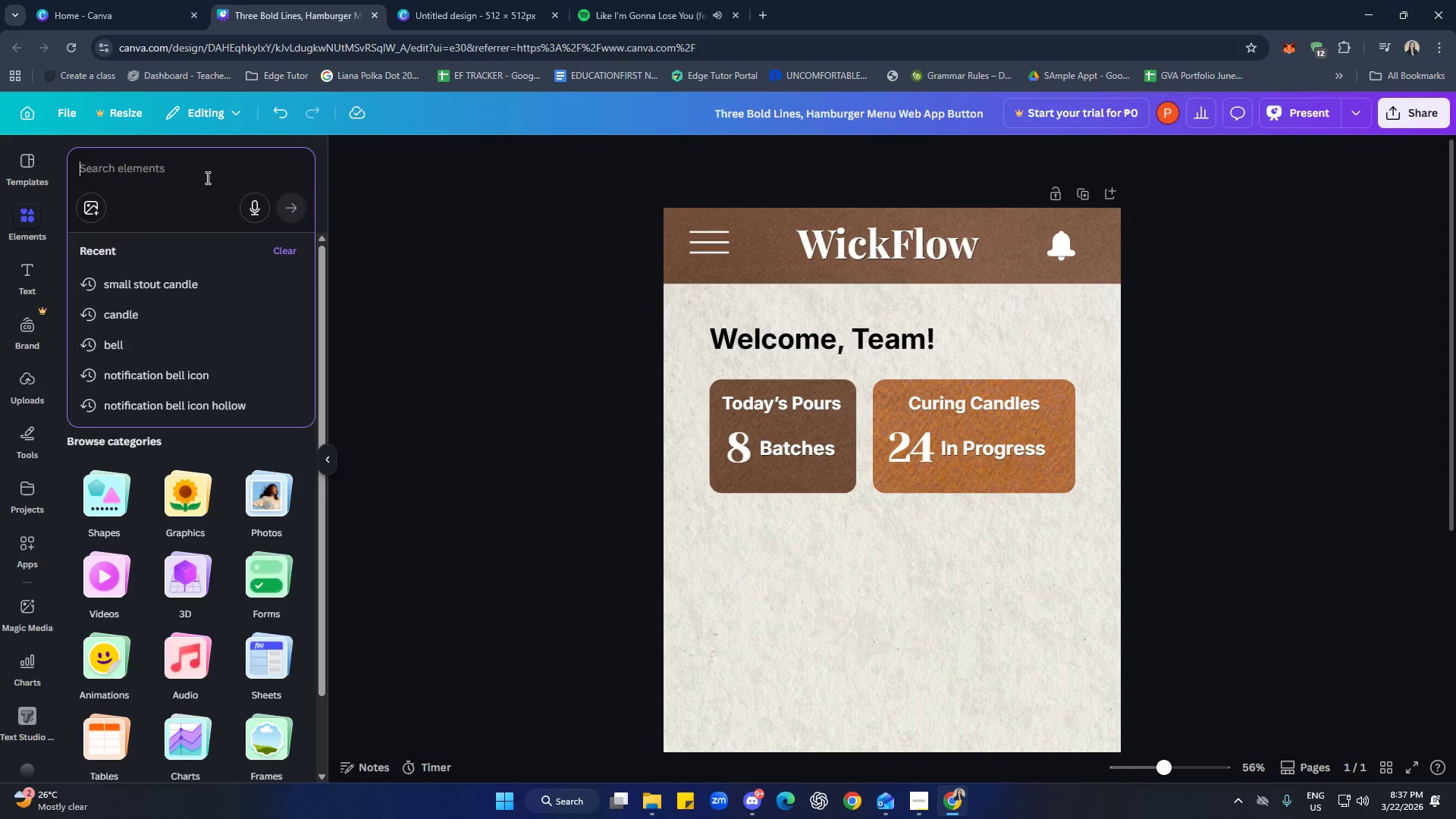 
key(Control+V)
 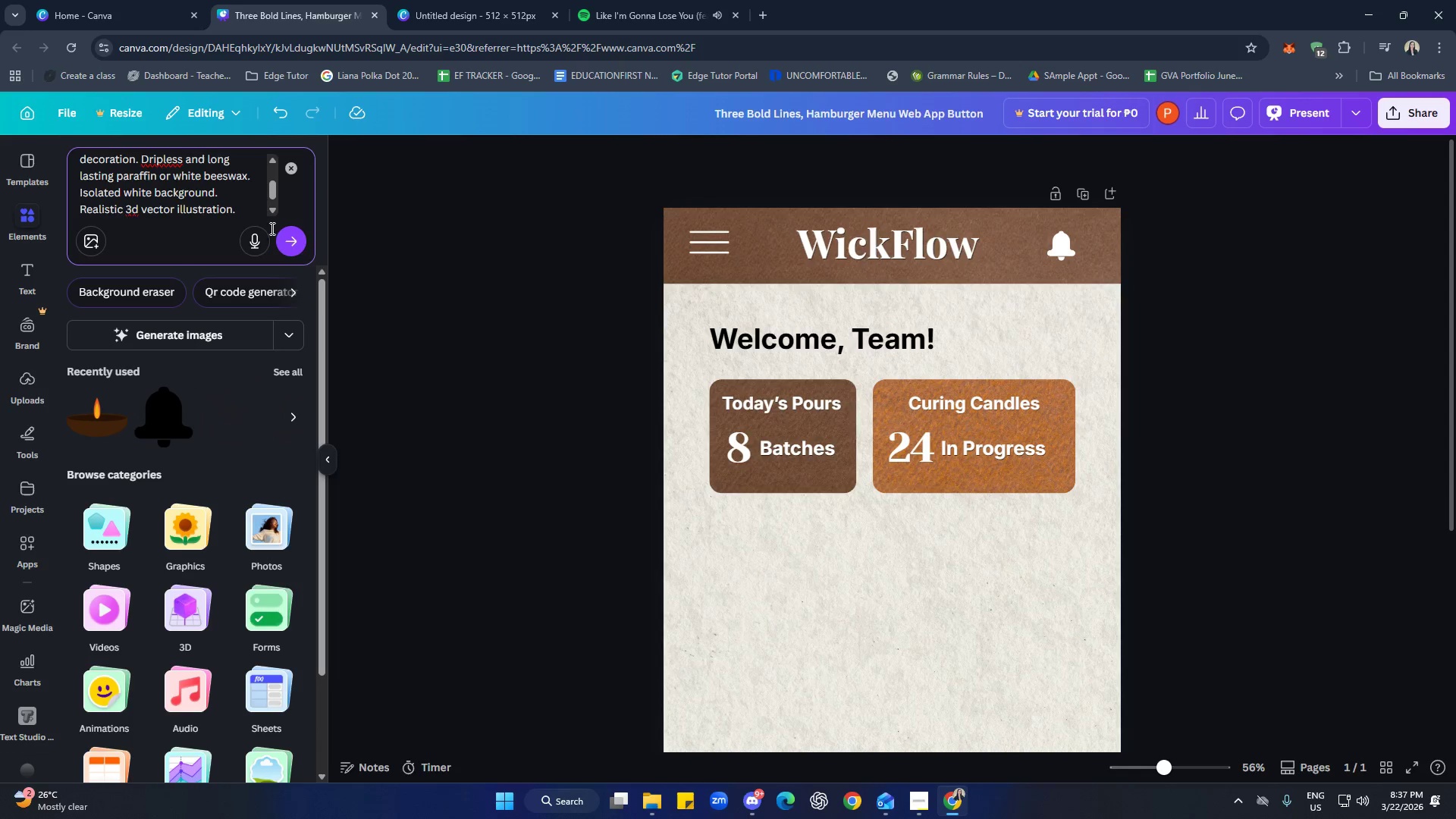 
left_click([285, 244])
 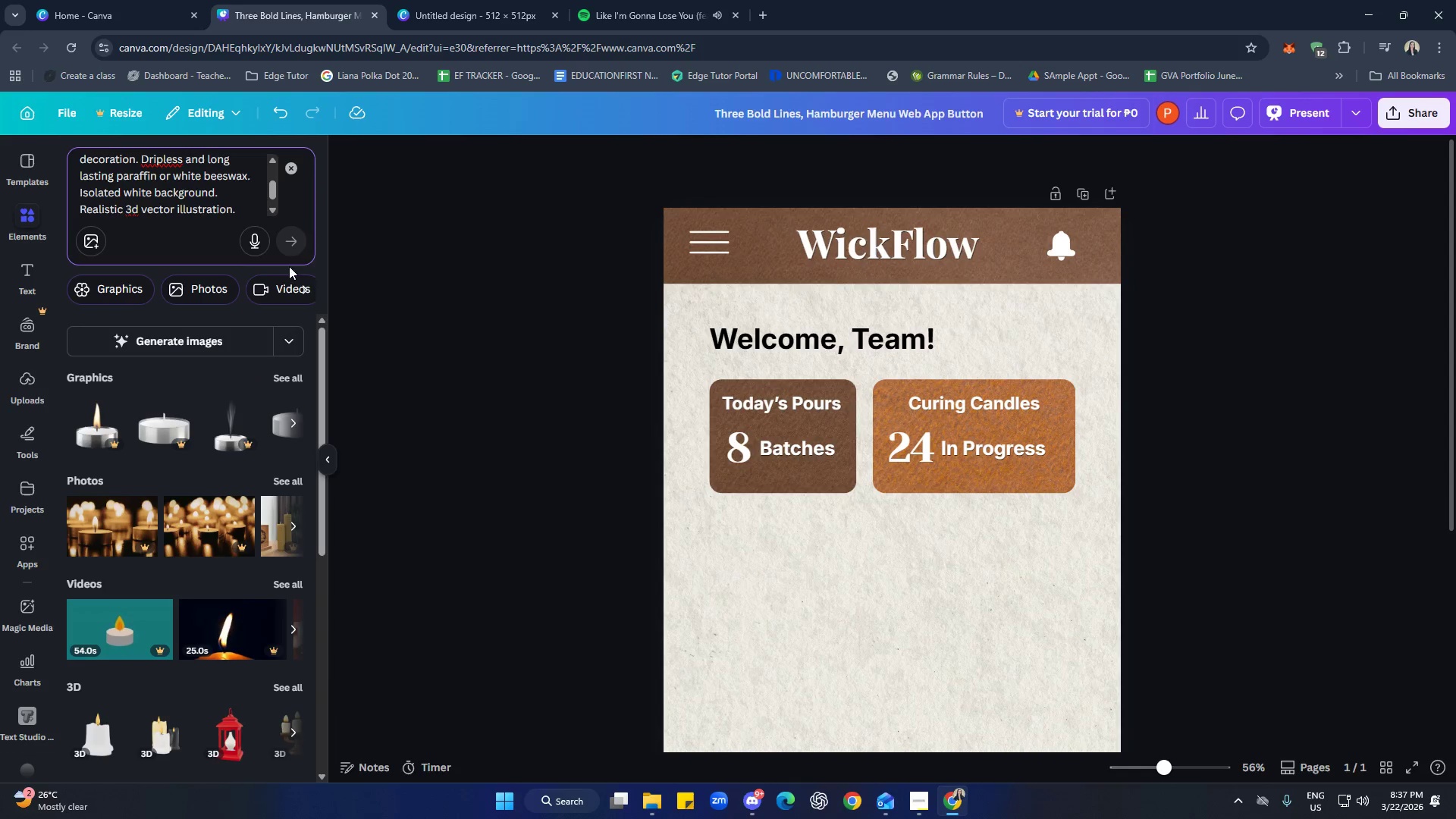 
left_click([288, 378])
 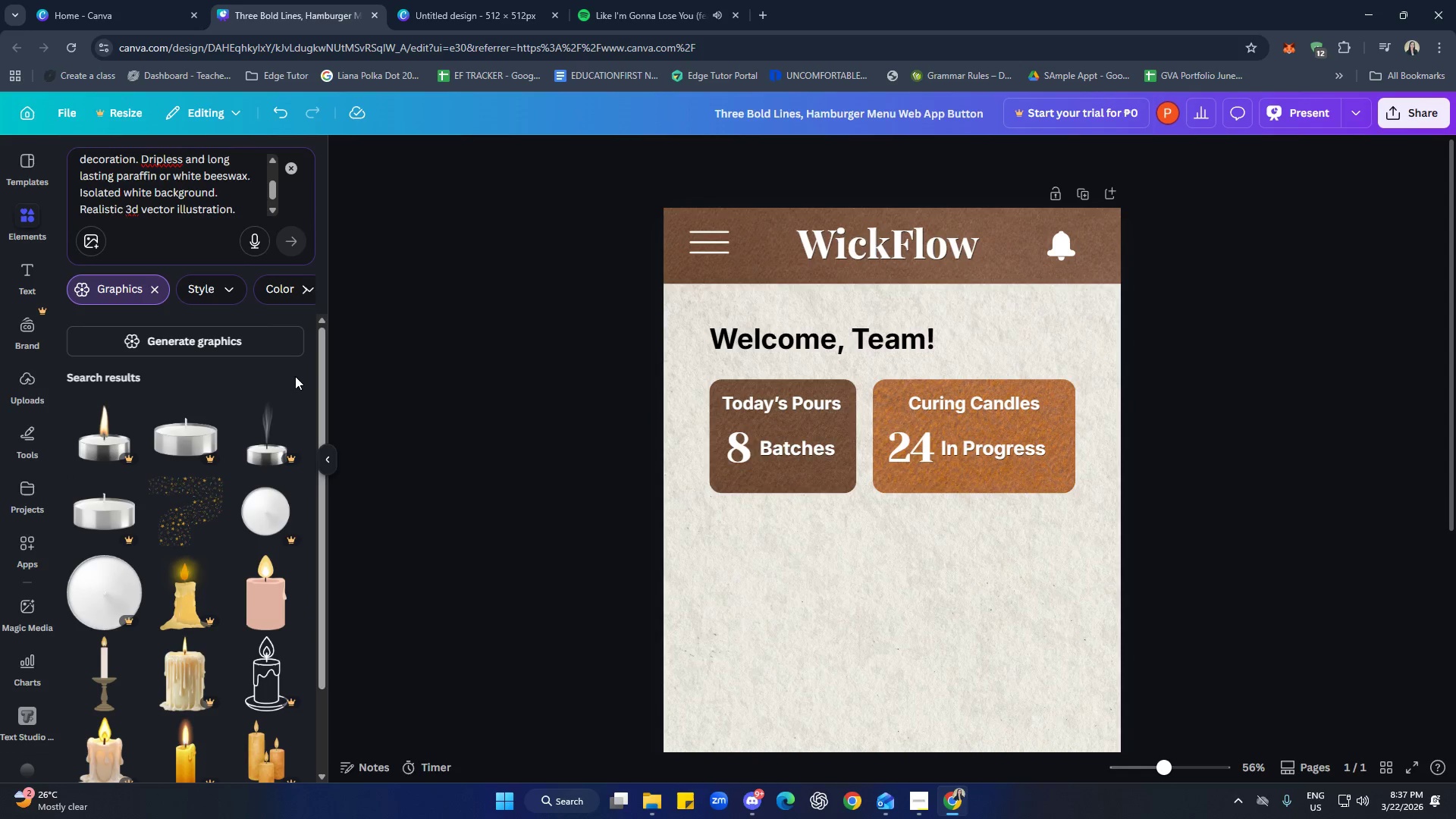 
scroll: coordinate [274, 382], scroll_direction: down, amount: 12.0
 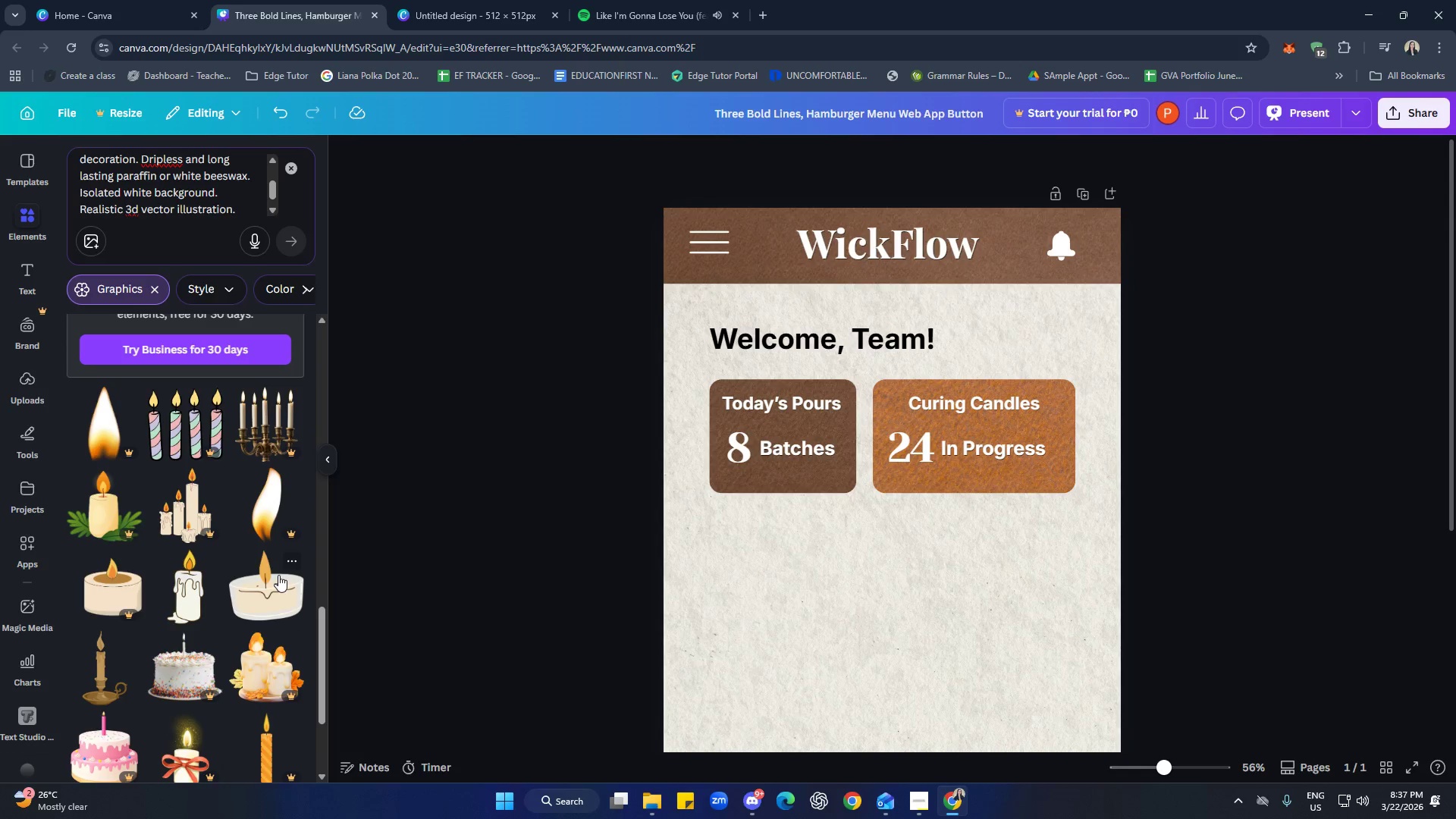 
left_click([291, 566])
 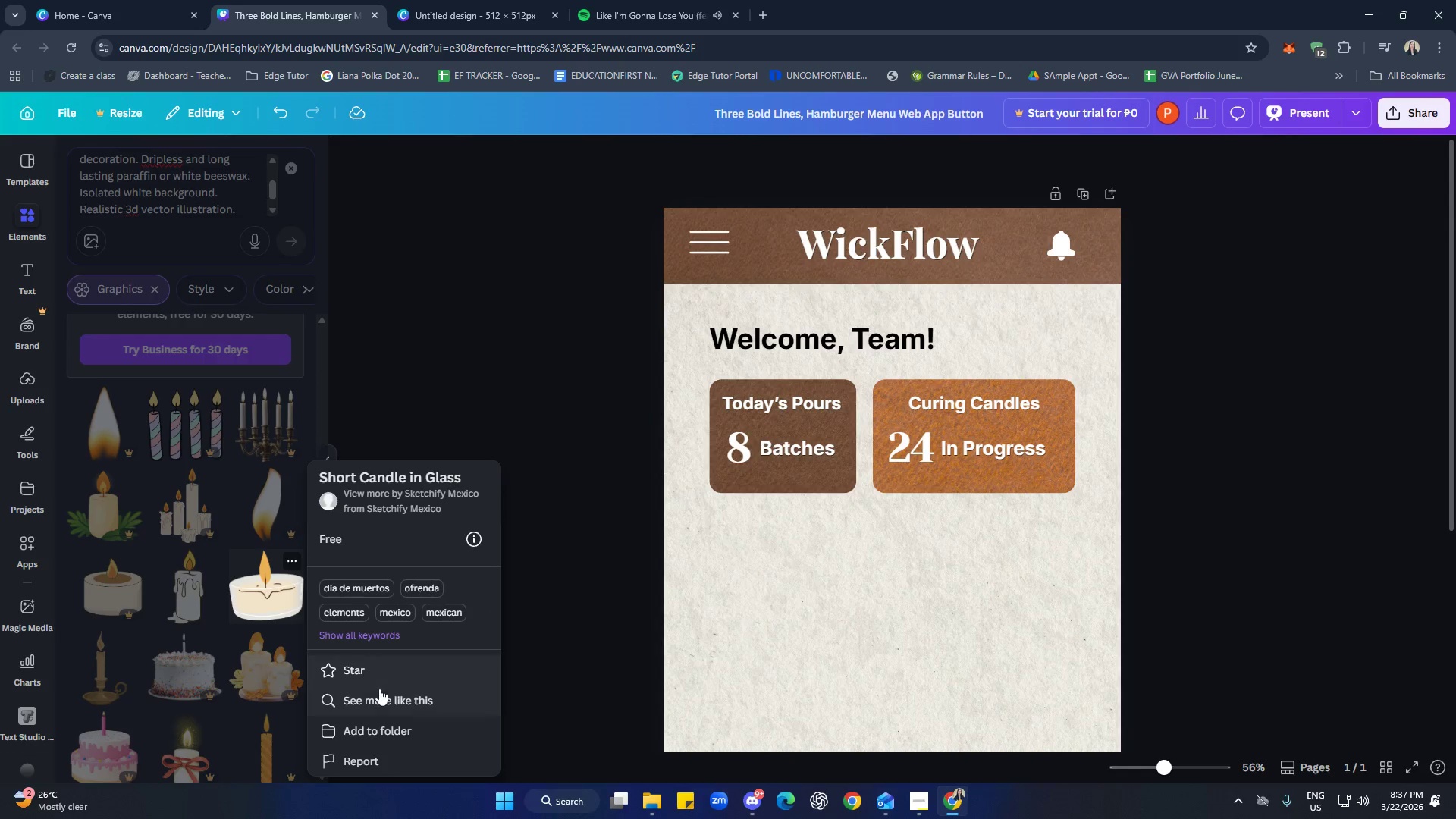 
left_click([390, 704])
 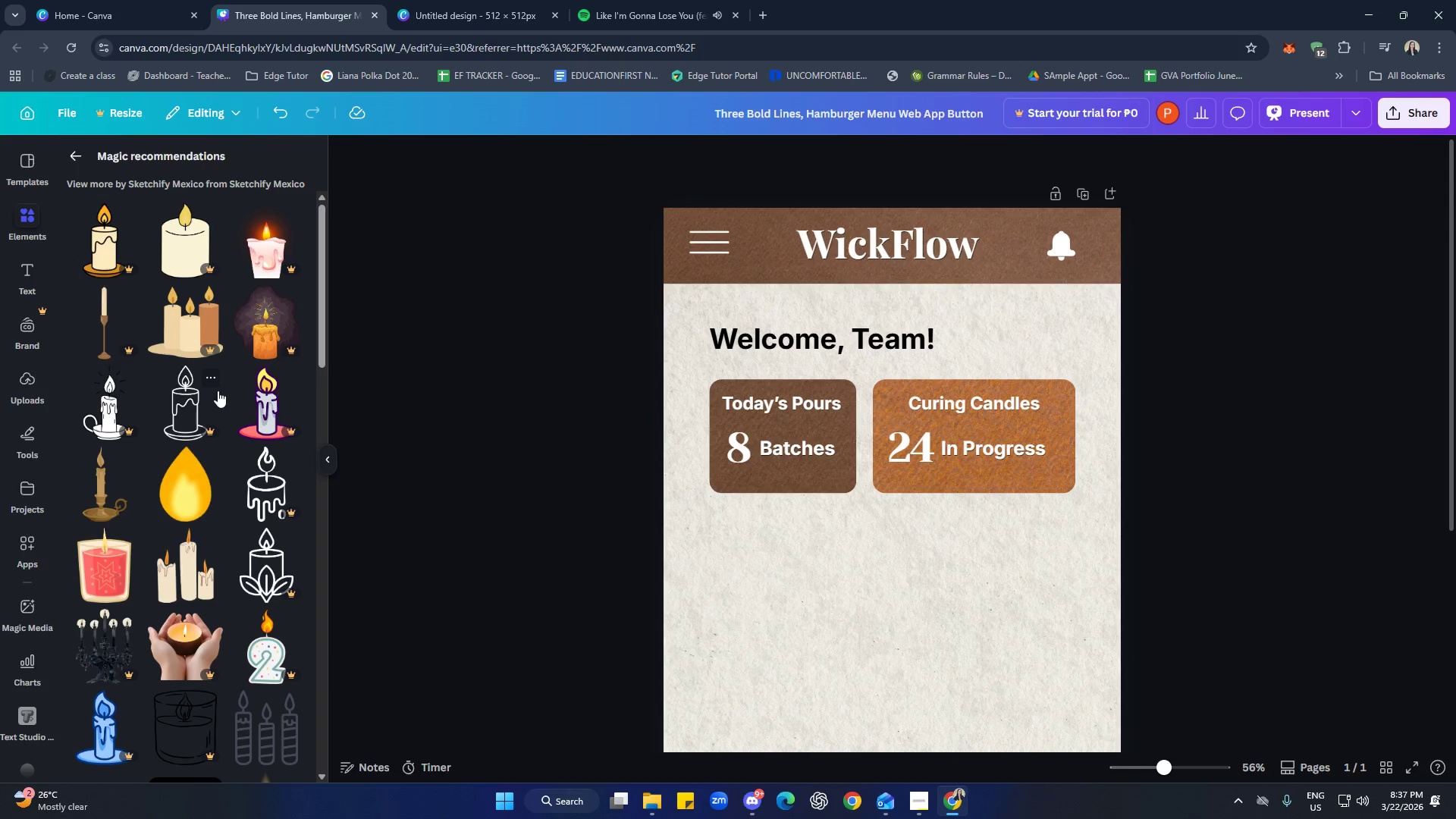 
scroll: coordinate [217, 347], scroll_direction: down, amount: 8.0
 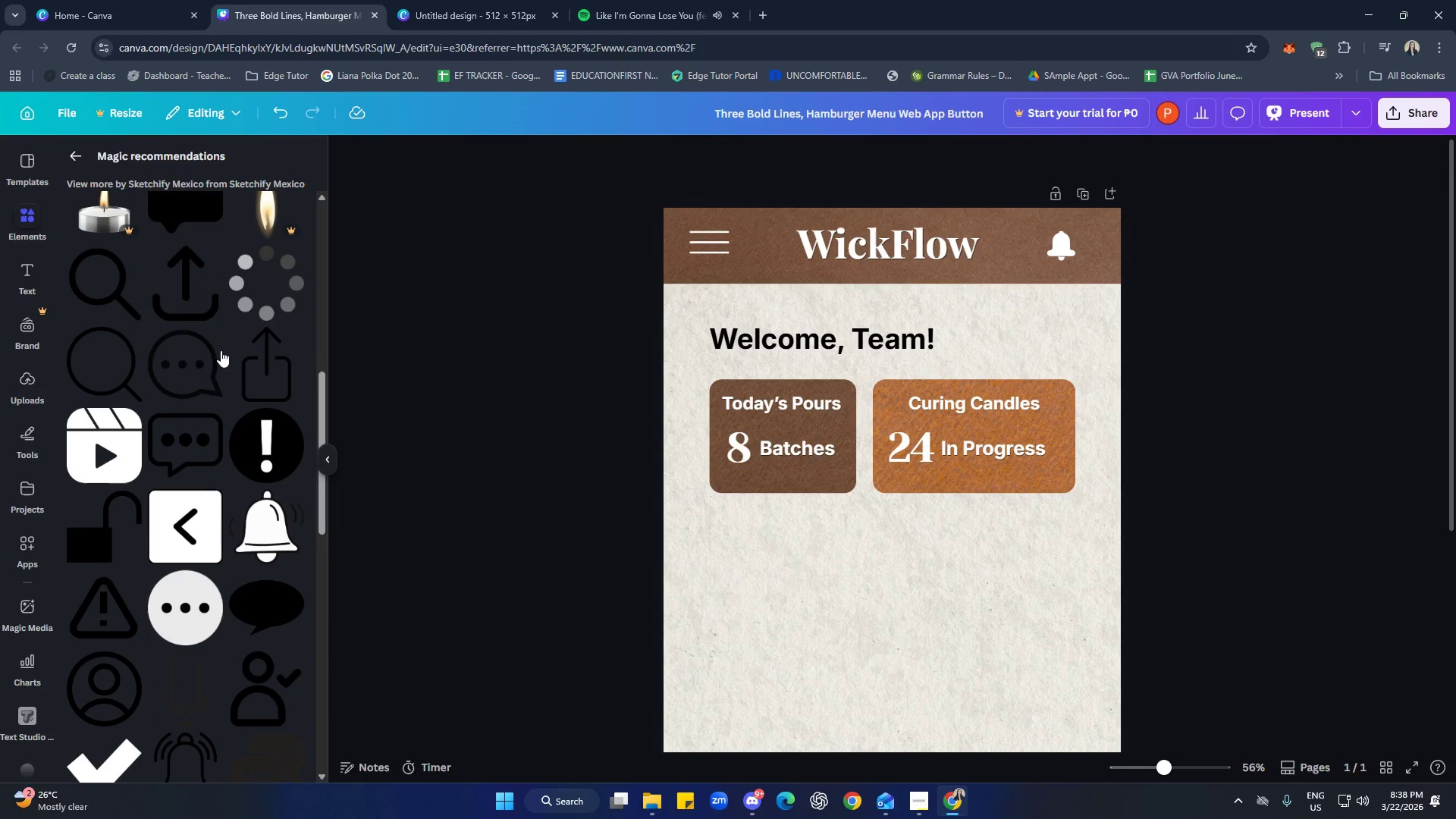 
scroll: coordinate [218, 345], scroll_direction: up, amount: 12.0
 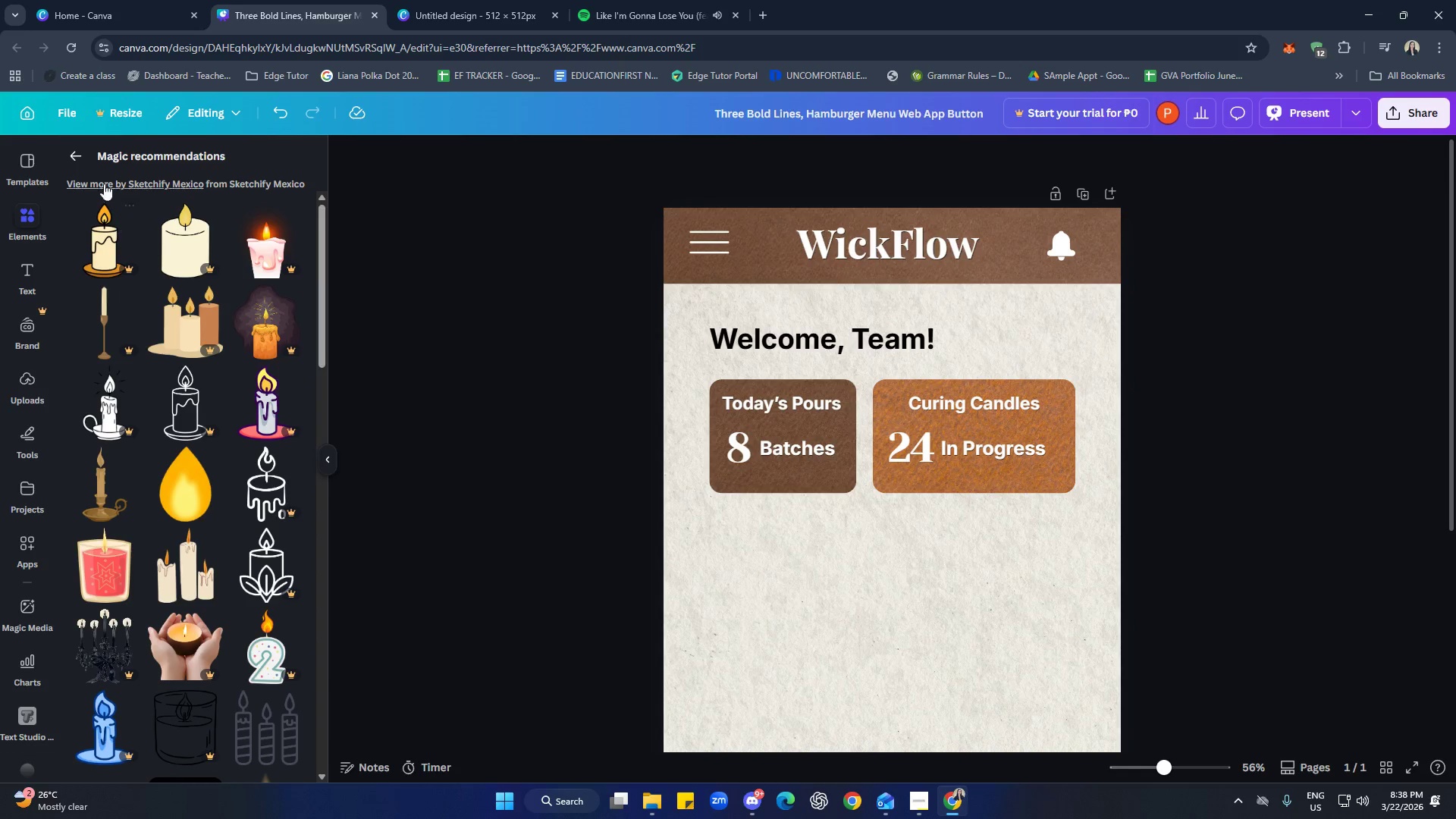 
left_click([78, 162])
 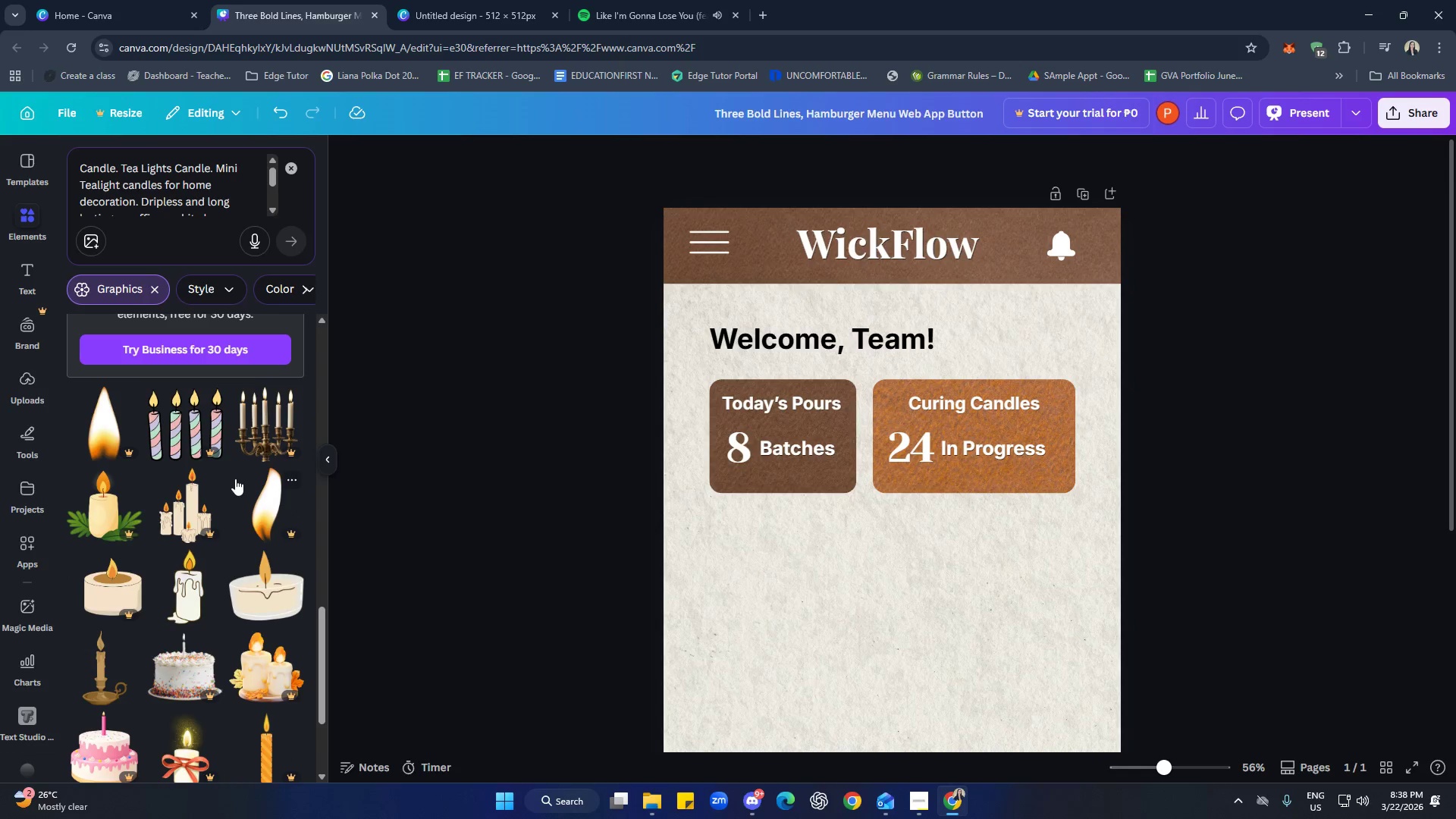 
scroll: coordinate [222, 466], scroll_direction: down, amount: 5.0
 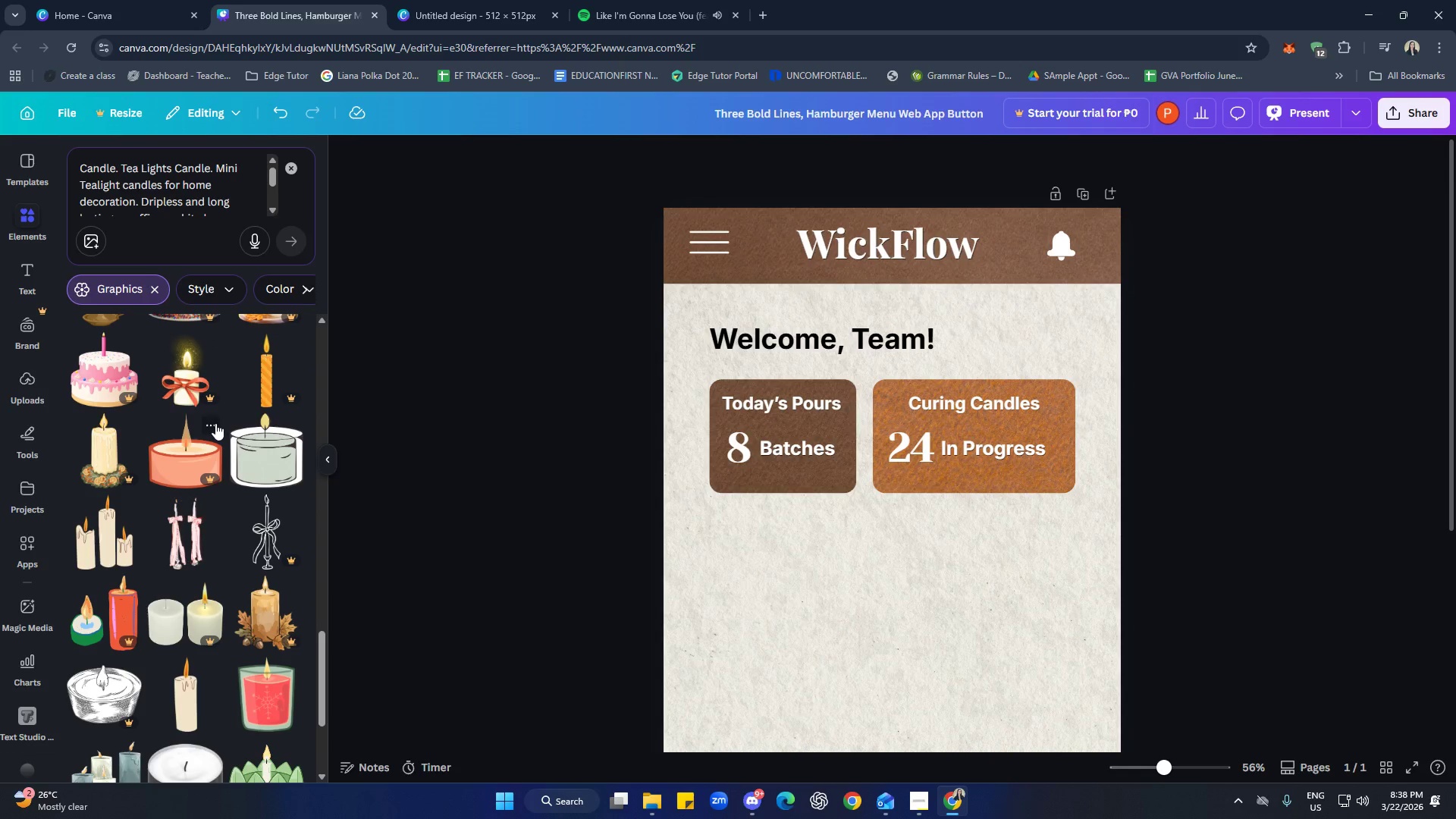 
left_click([212, 423])
 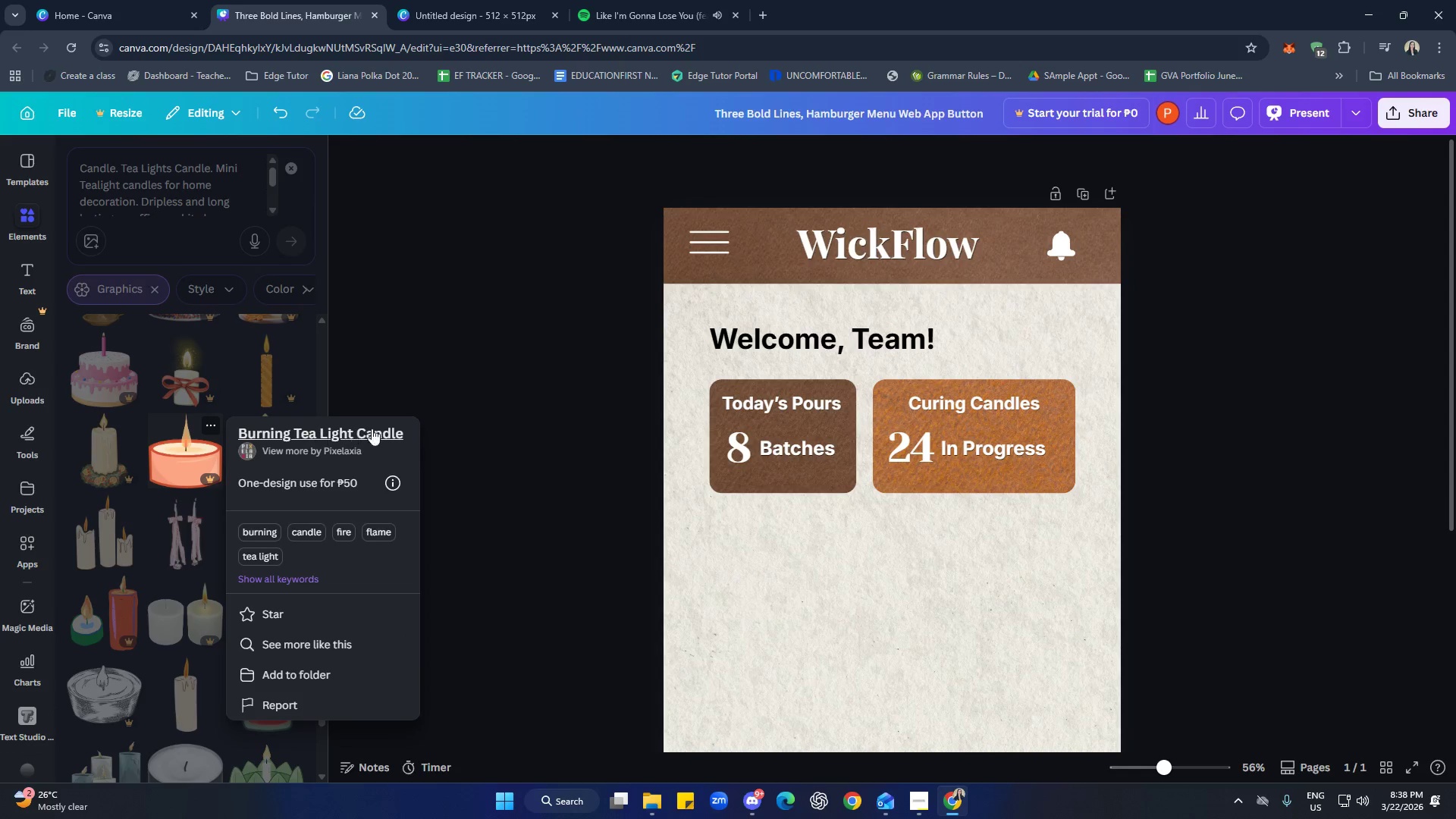 
left_click_drag(start_coordinate=[408, 434], to_coordinate=[234, 430])
 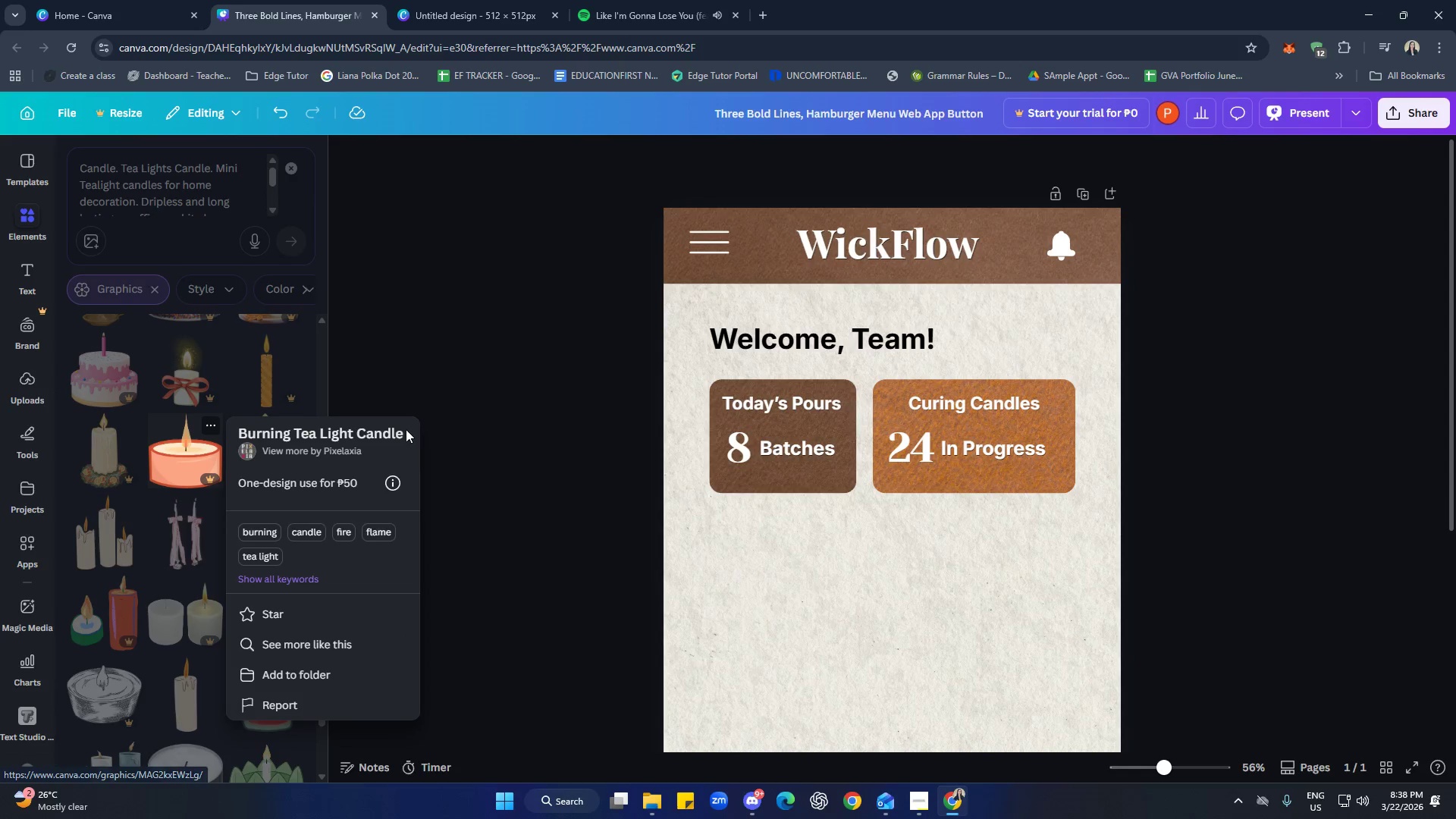 
left_click_drag(start_coordinate=[405, 429], to_coordinate=[239, 431])
 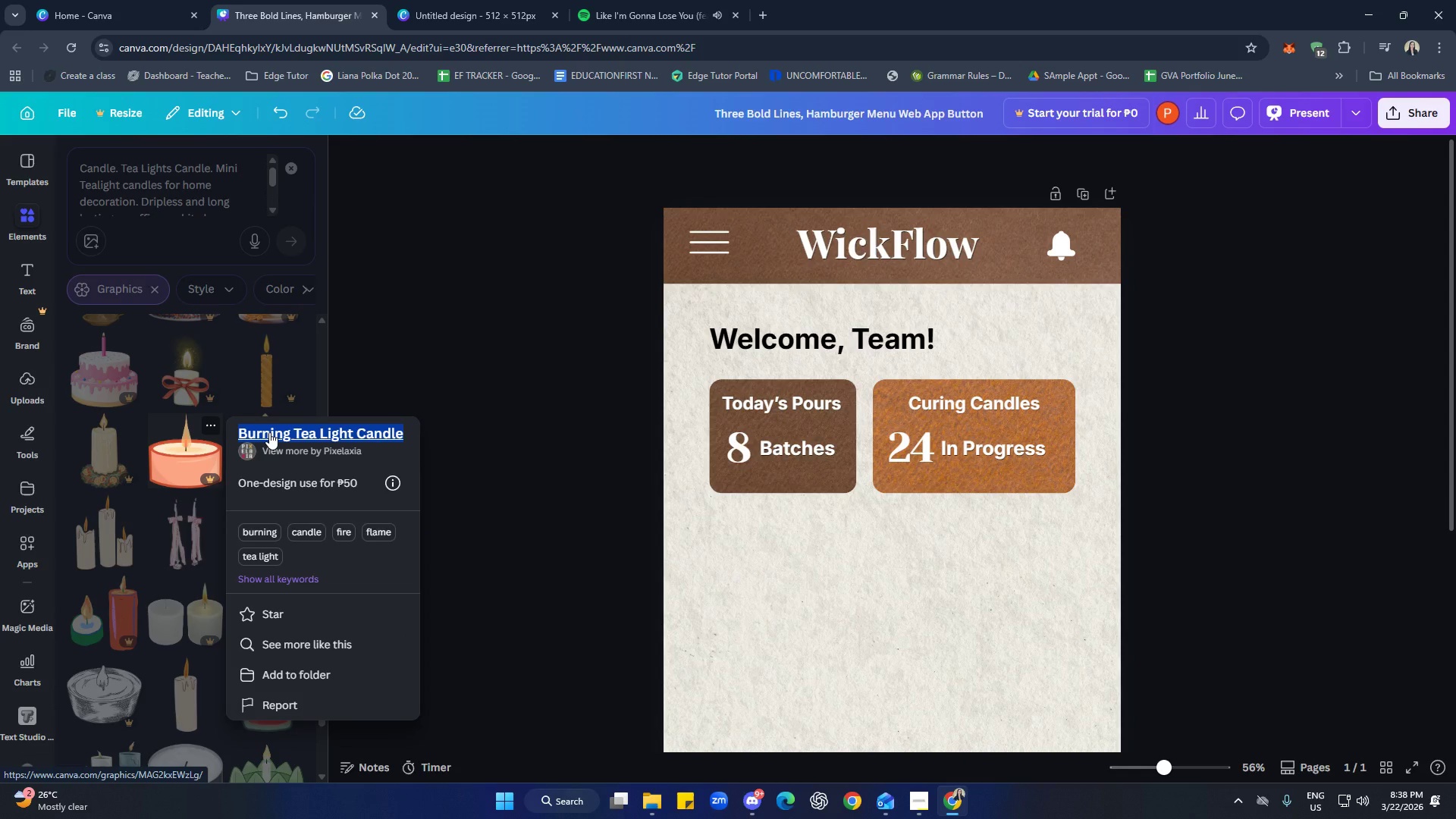 
key(Control+C)
 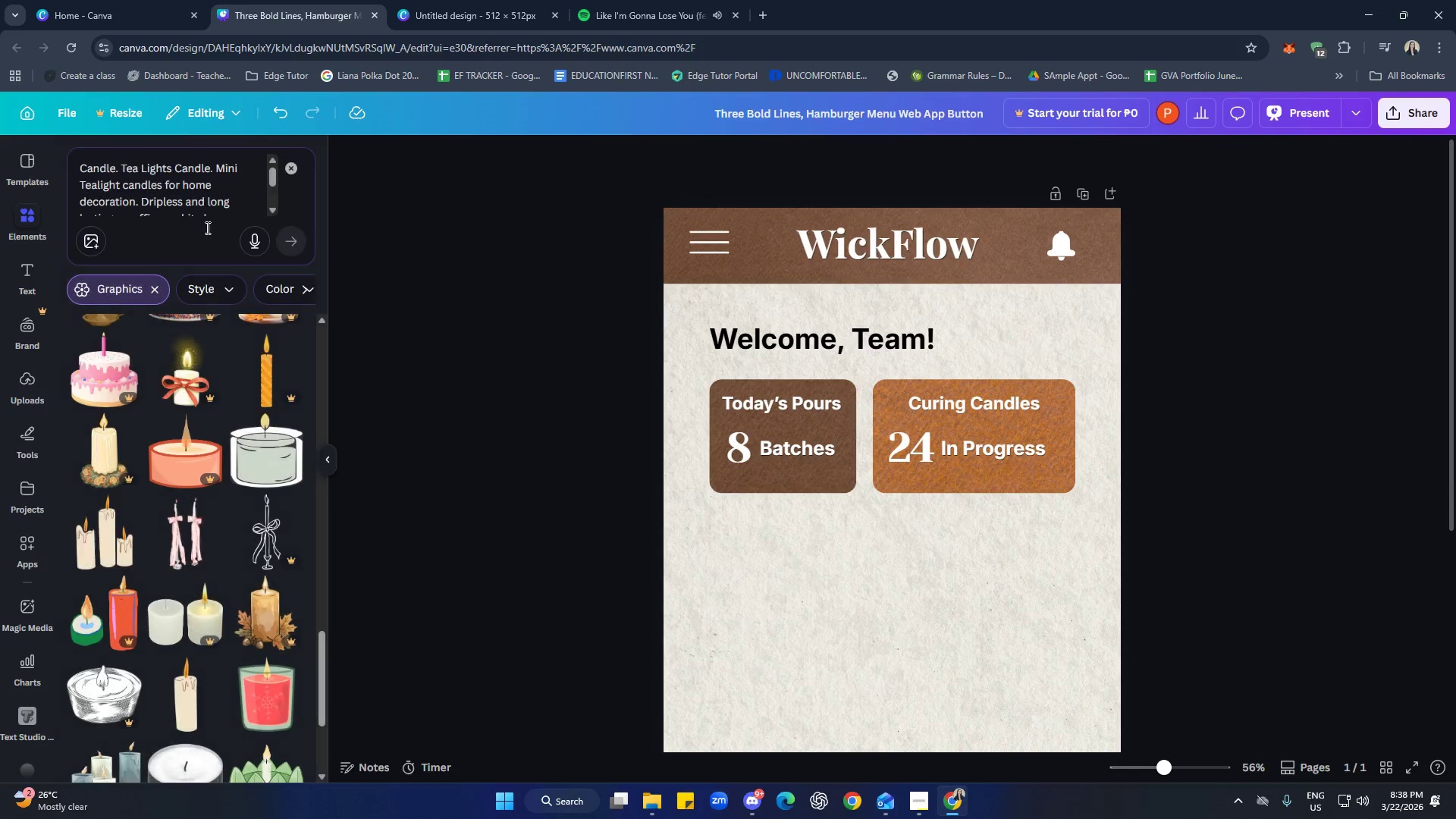 
double_click([217, 202])
 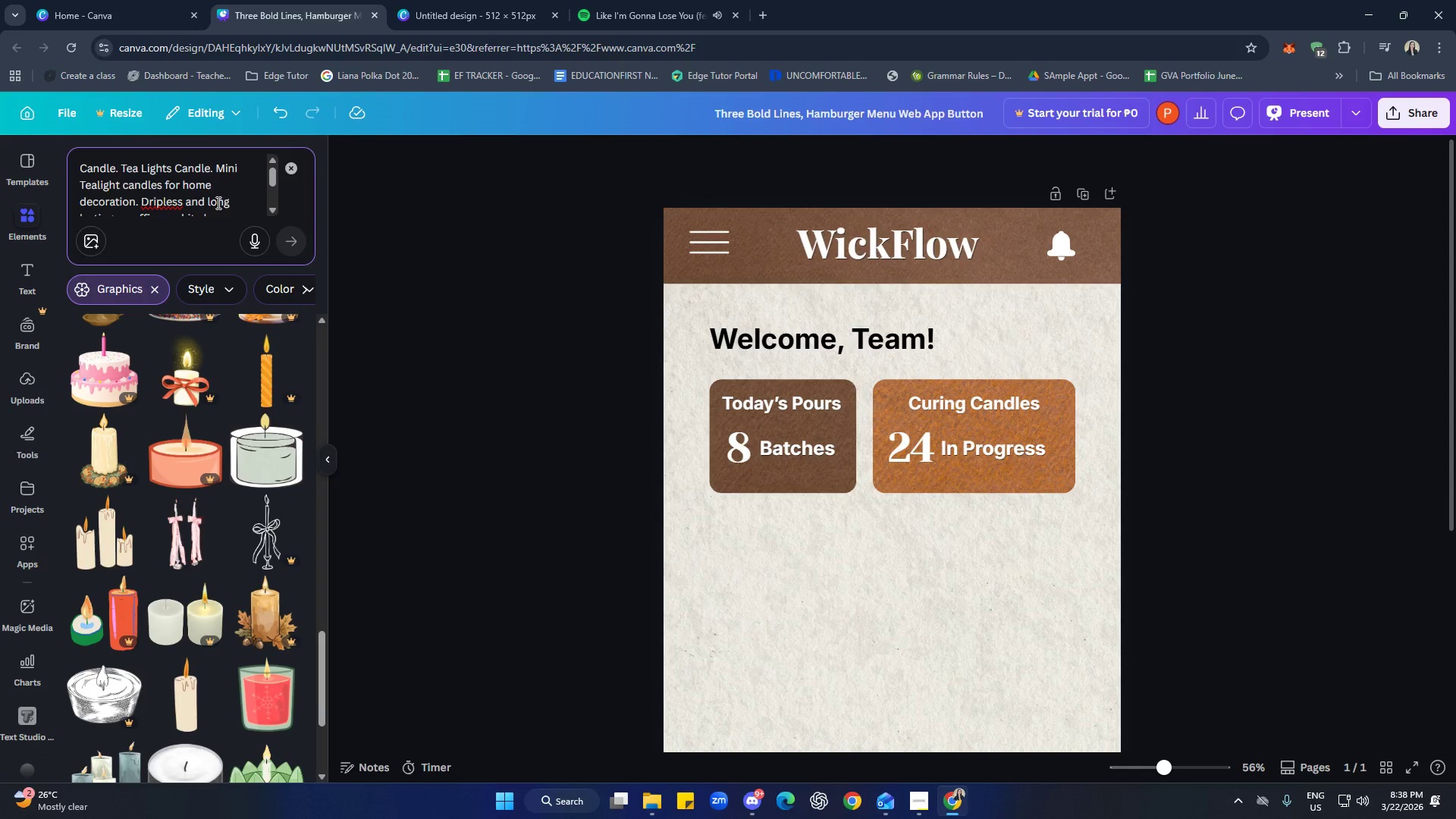 
key(Control+A)
 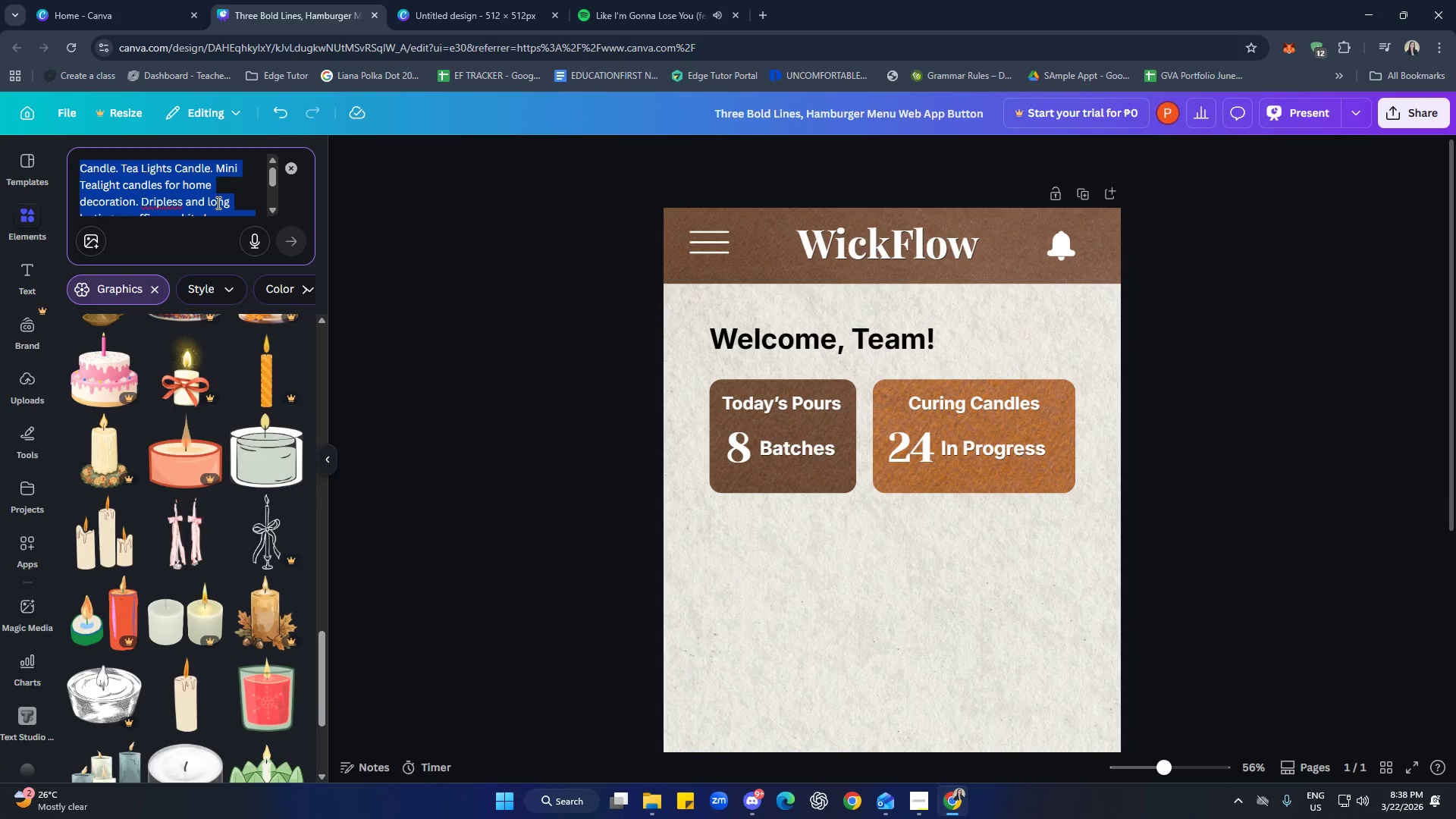 
key(Backspace)
 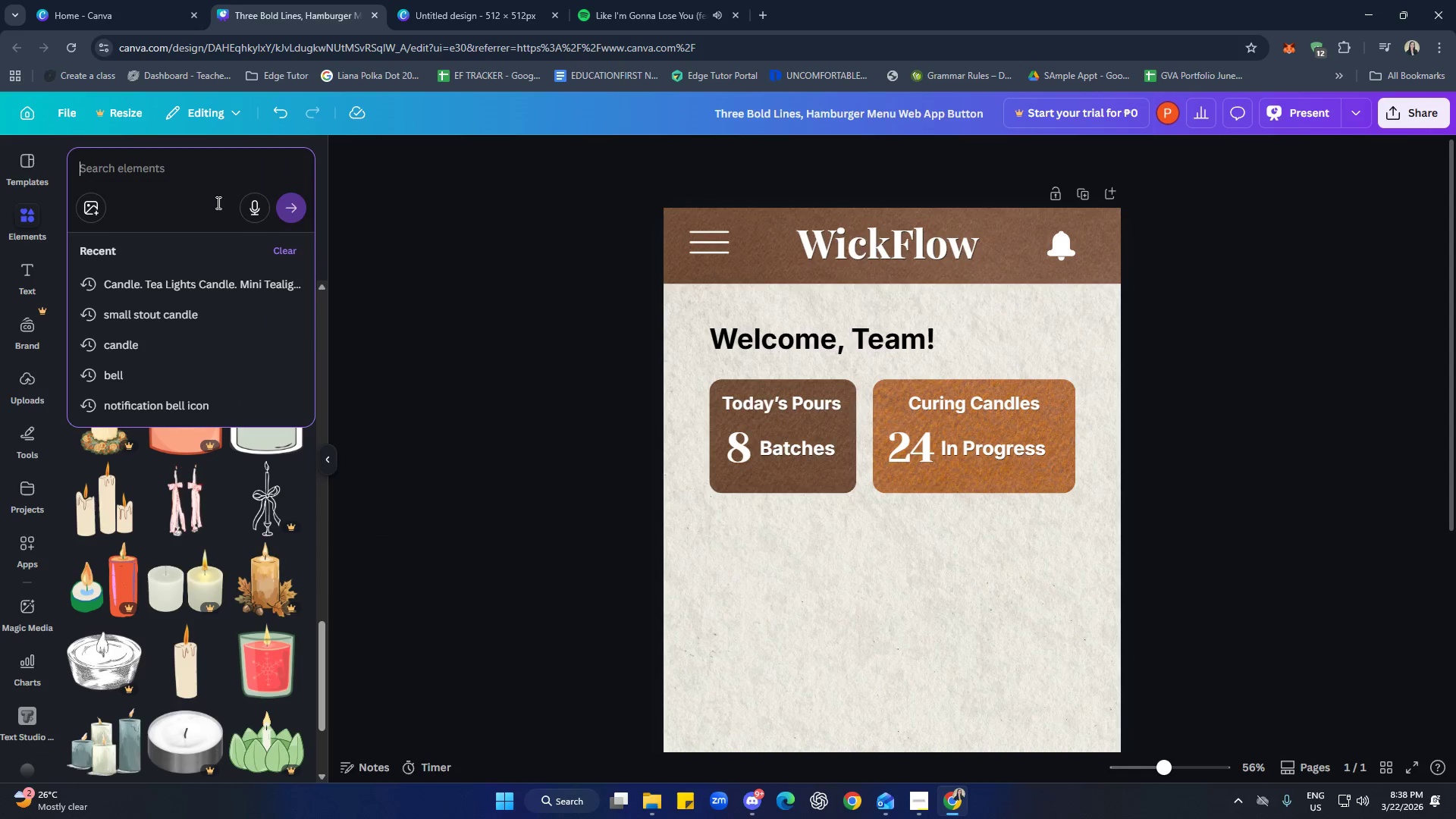 
key(Control+ControlLeft)
 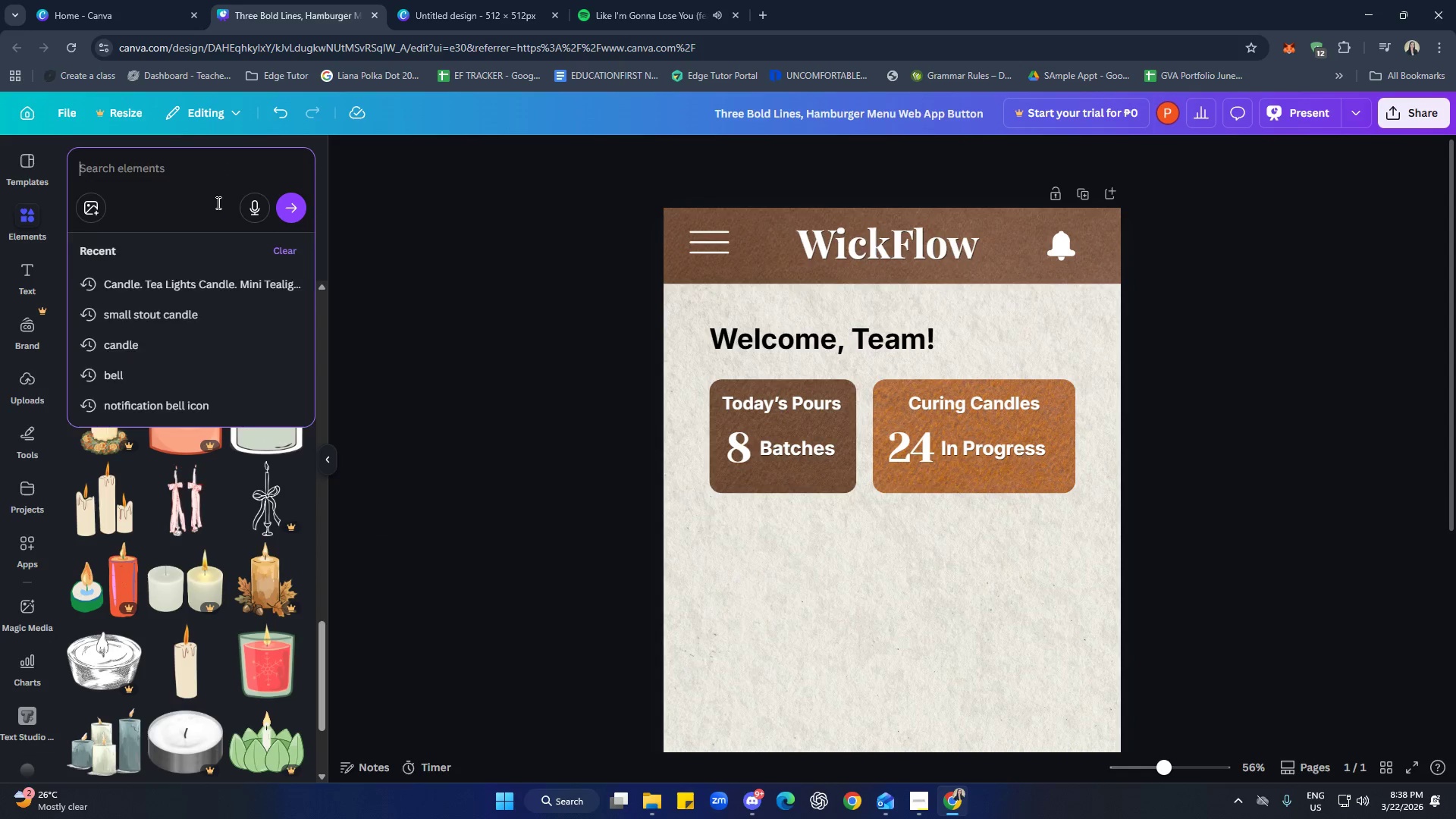 
key(Control+V)
 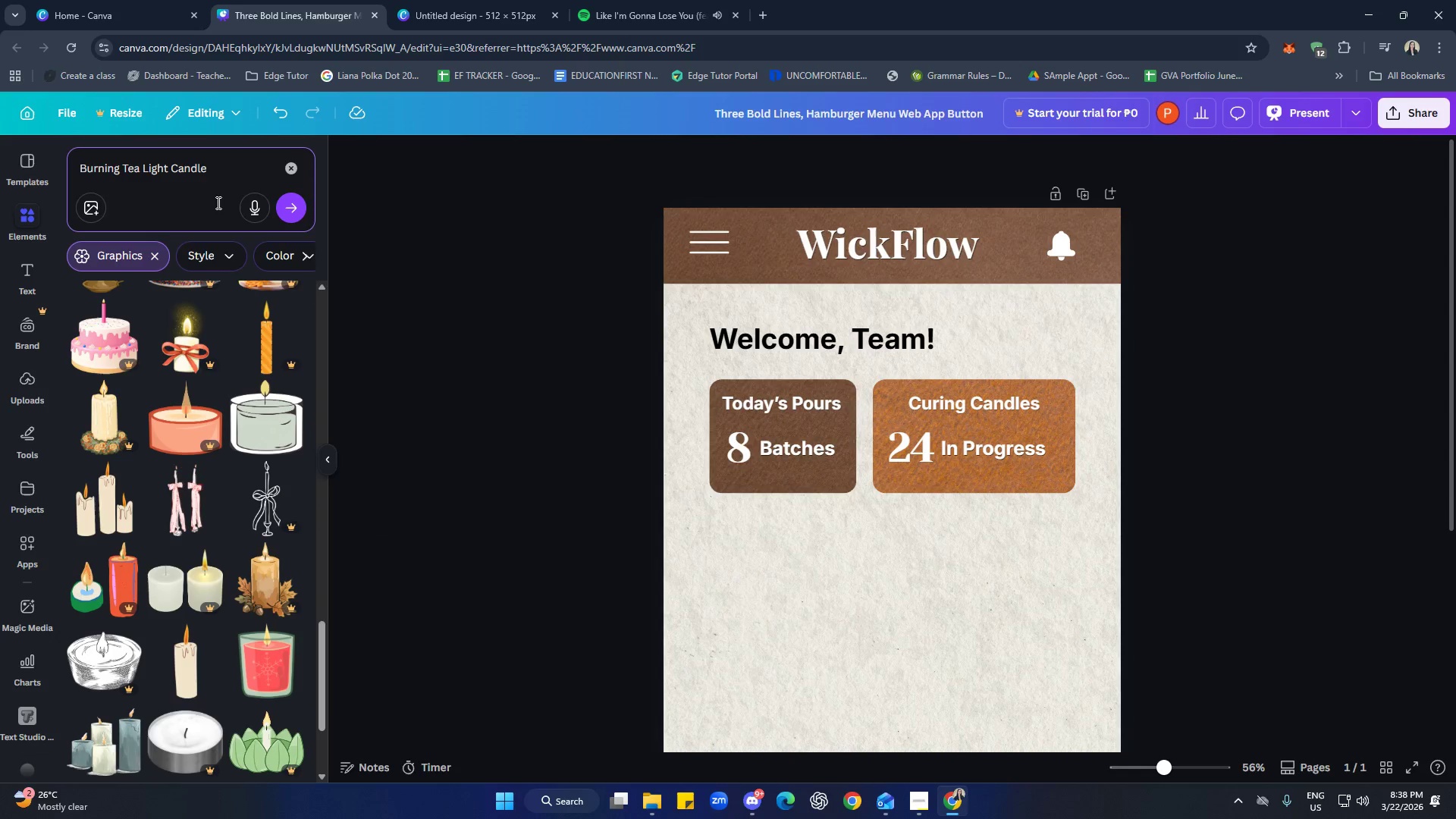 
key(Enter)
 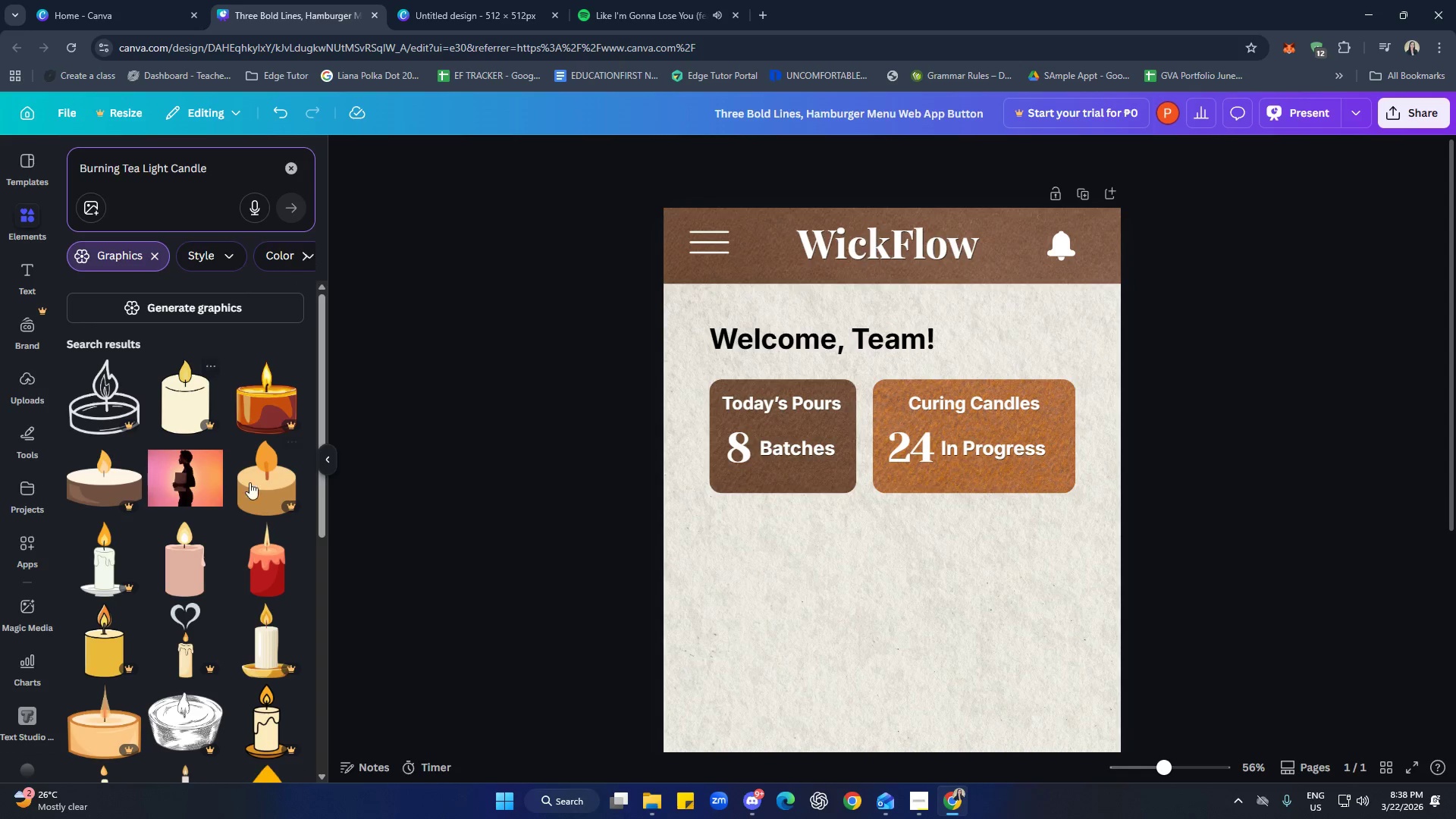 
wait(6.7)
 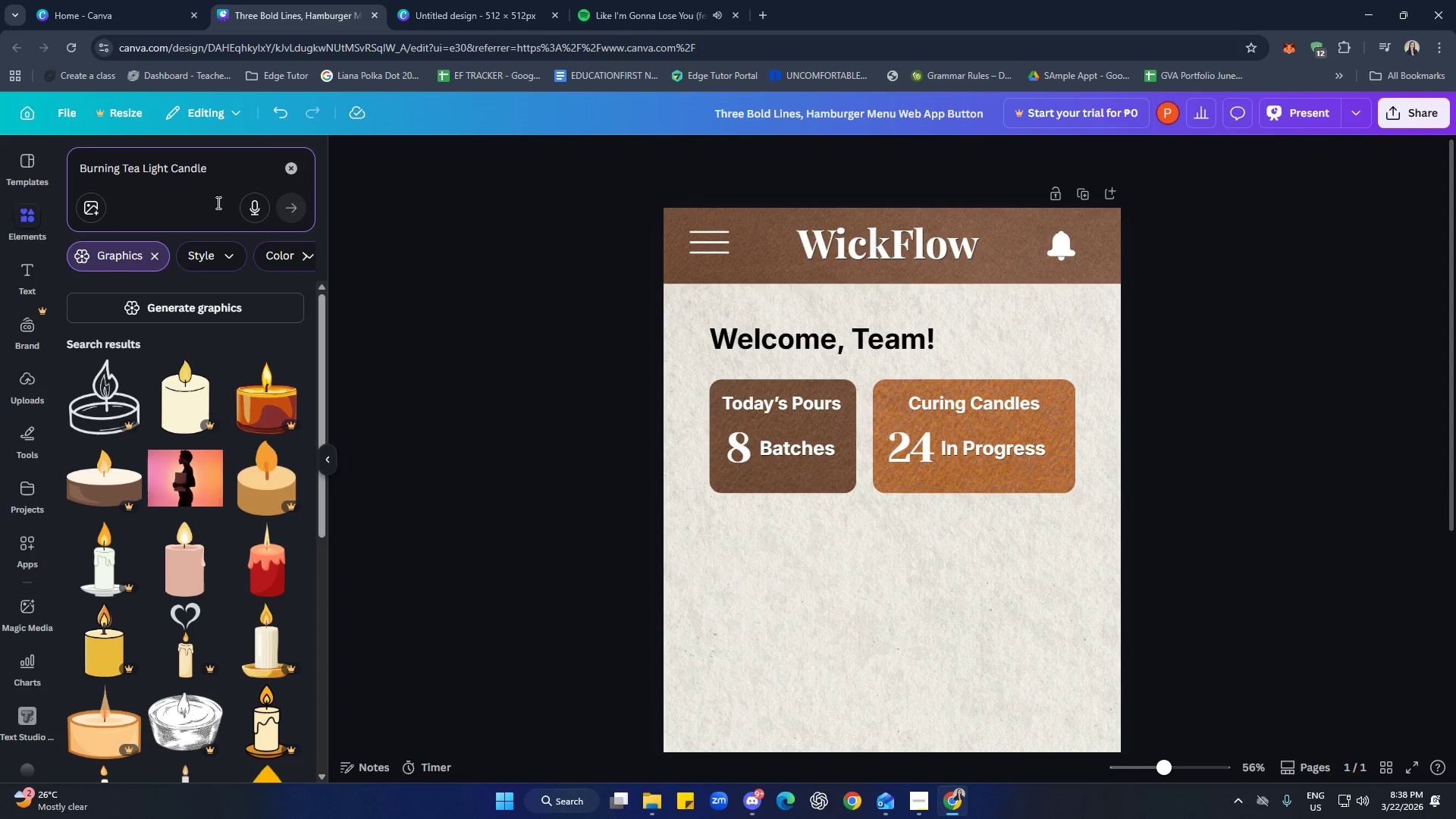 
left_click([132, 453])
 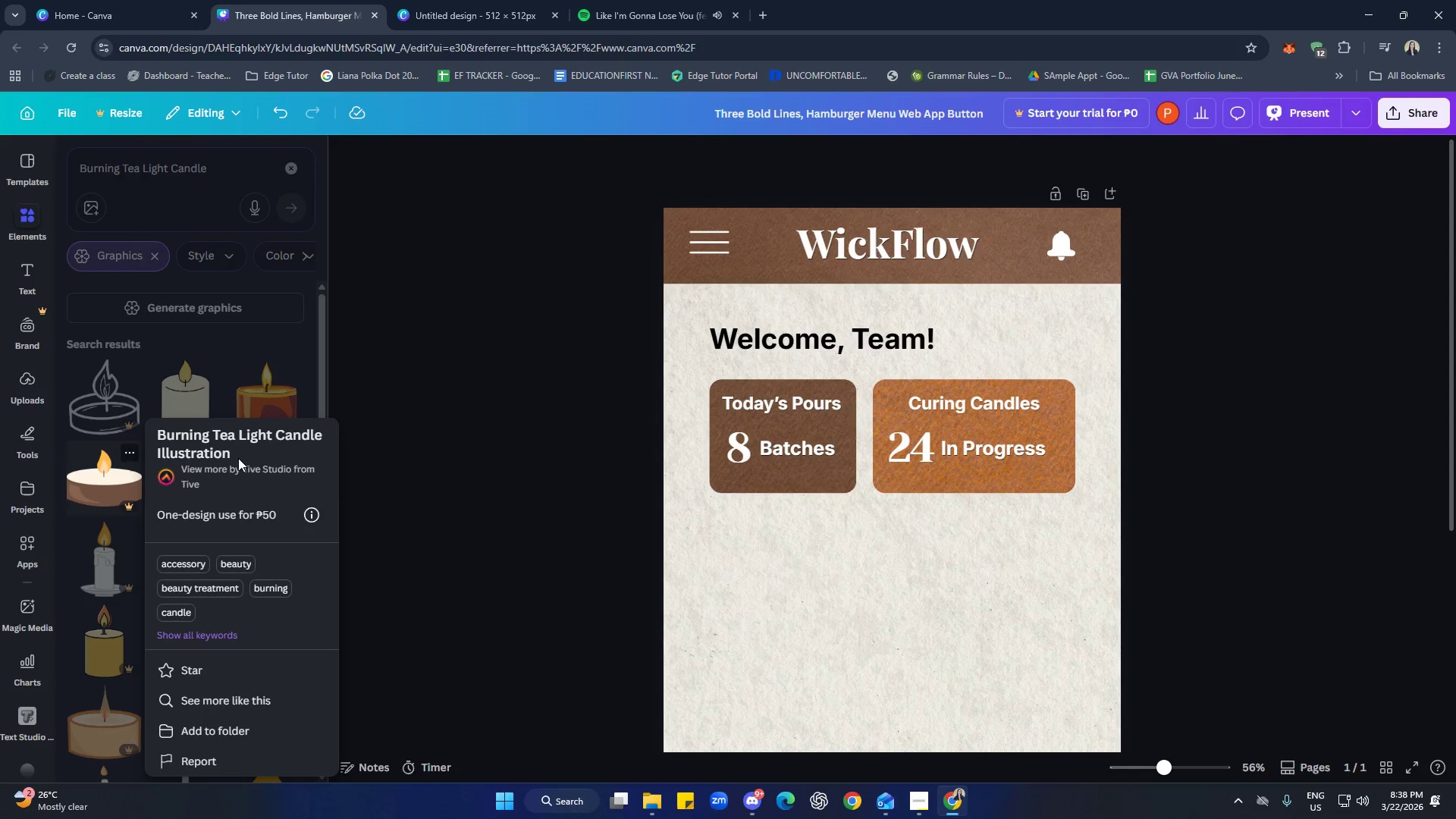 
left_click_drag(start_coordinate=[258, 454], to_coordinate=[157, 435])
 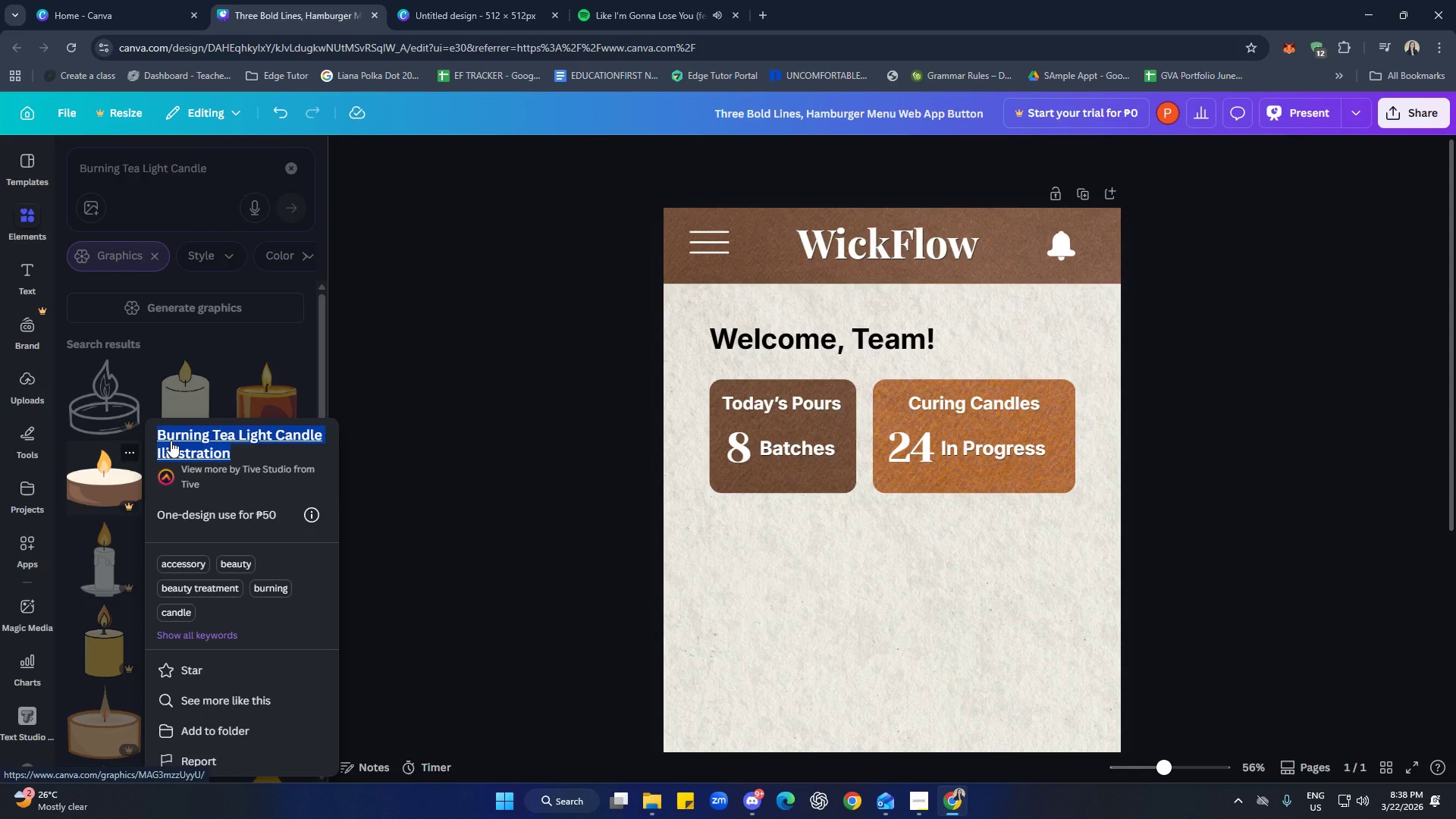 
key(Control+C)
 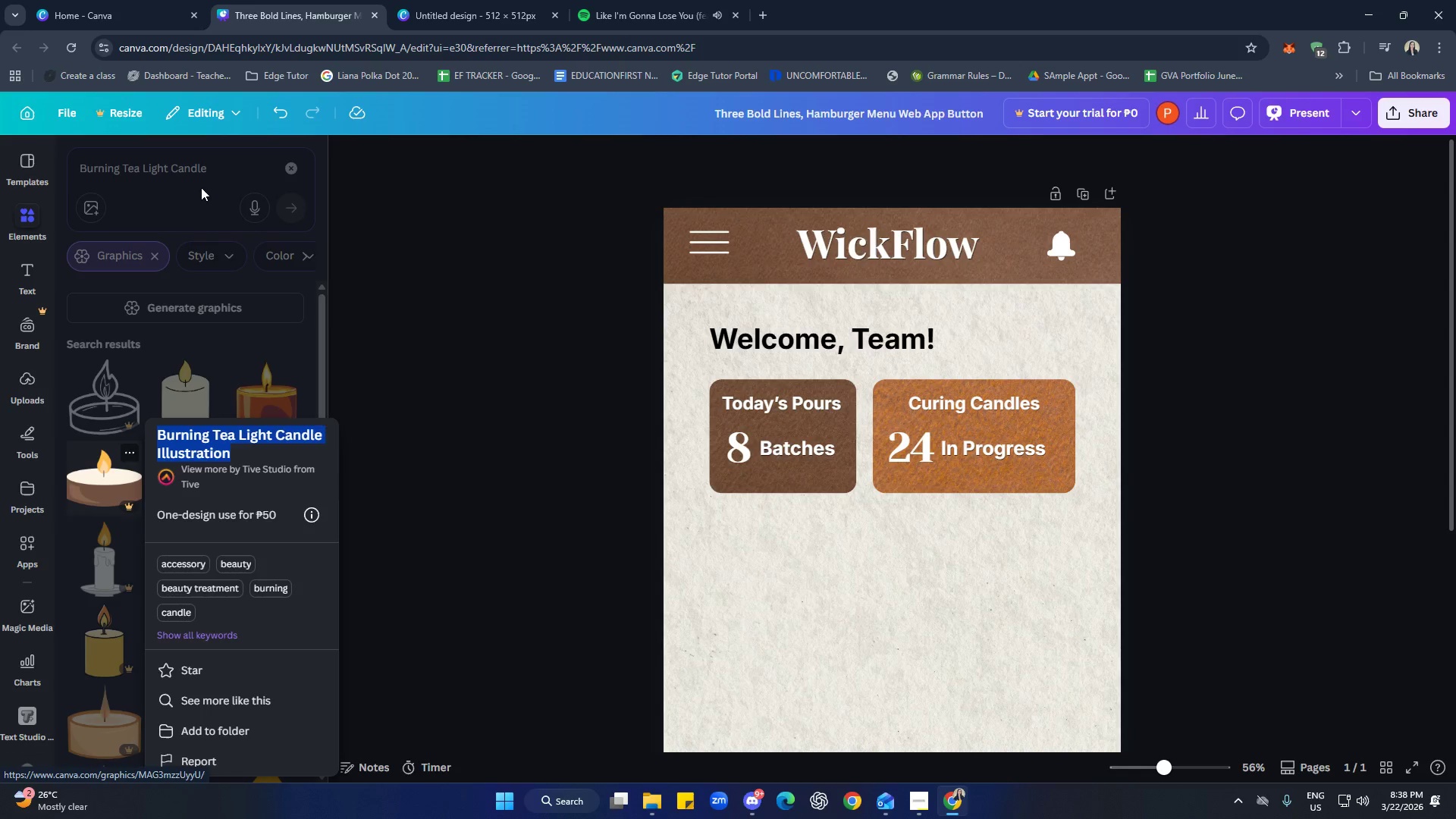 
left_click([194, 146])
 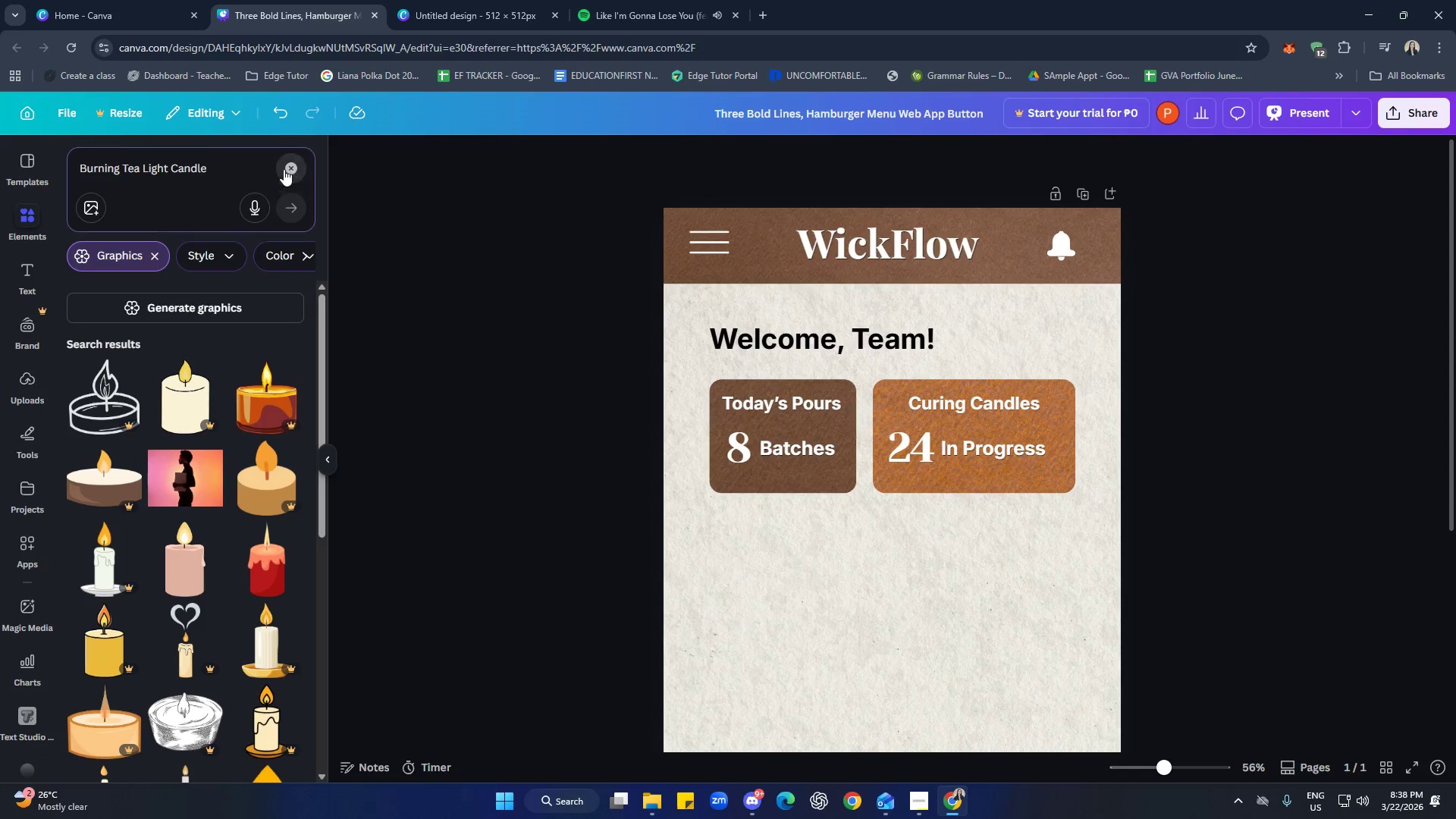 
double_click([203, 168])
 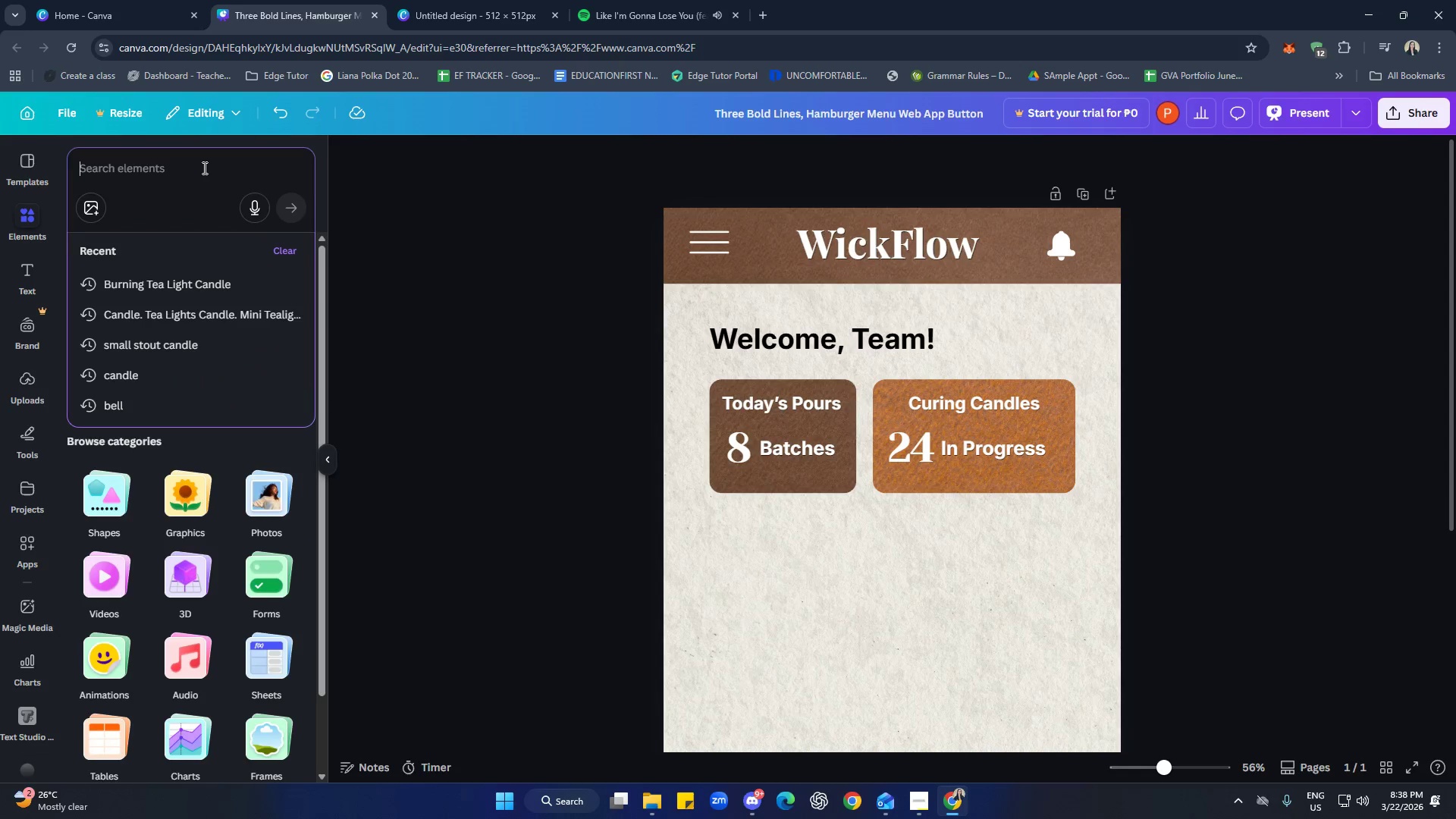 
key(Control+V)
 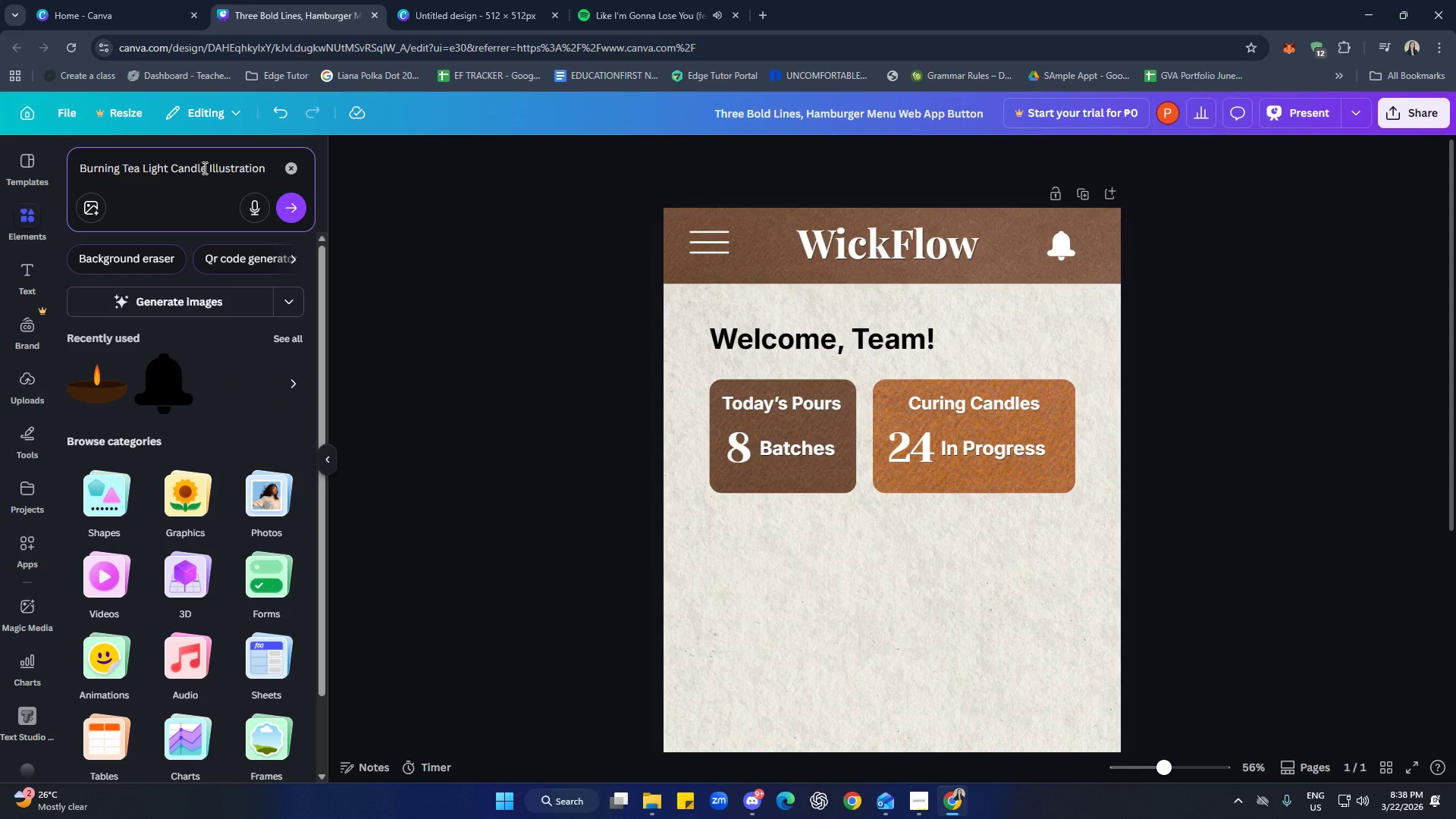 
key(Enter)
 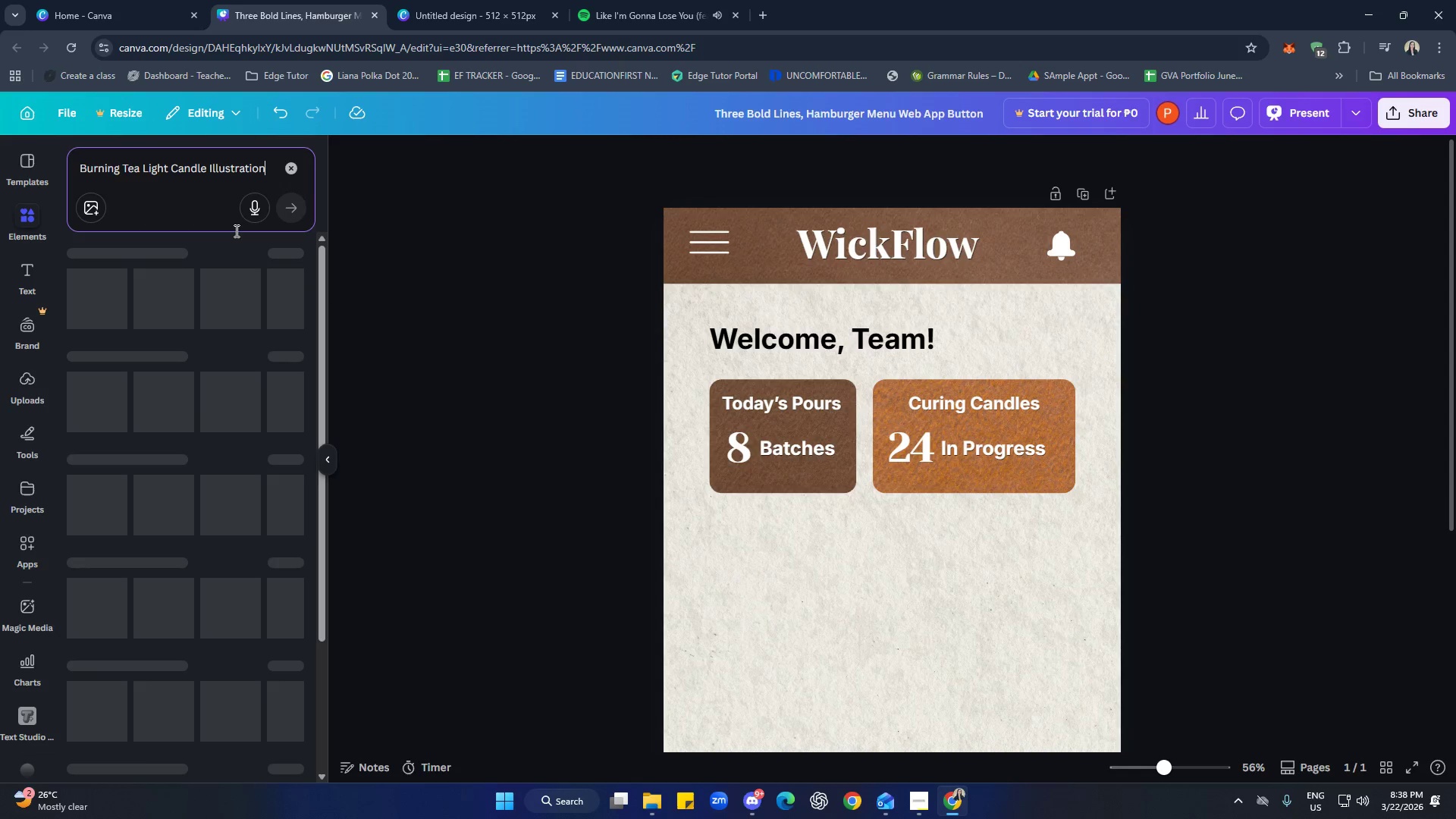 
mouse_move([287, 329])
 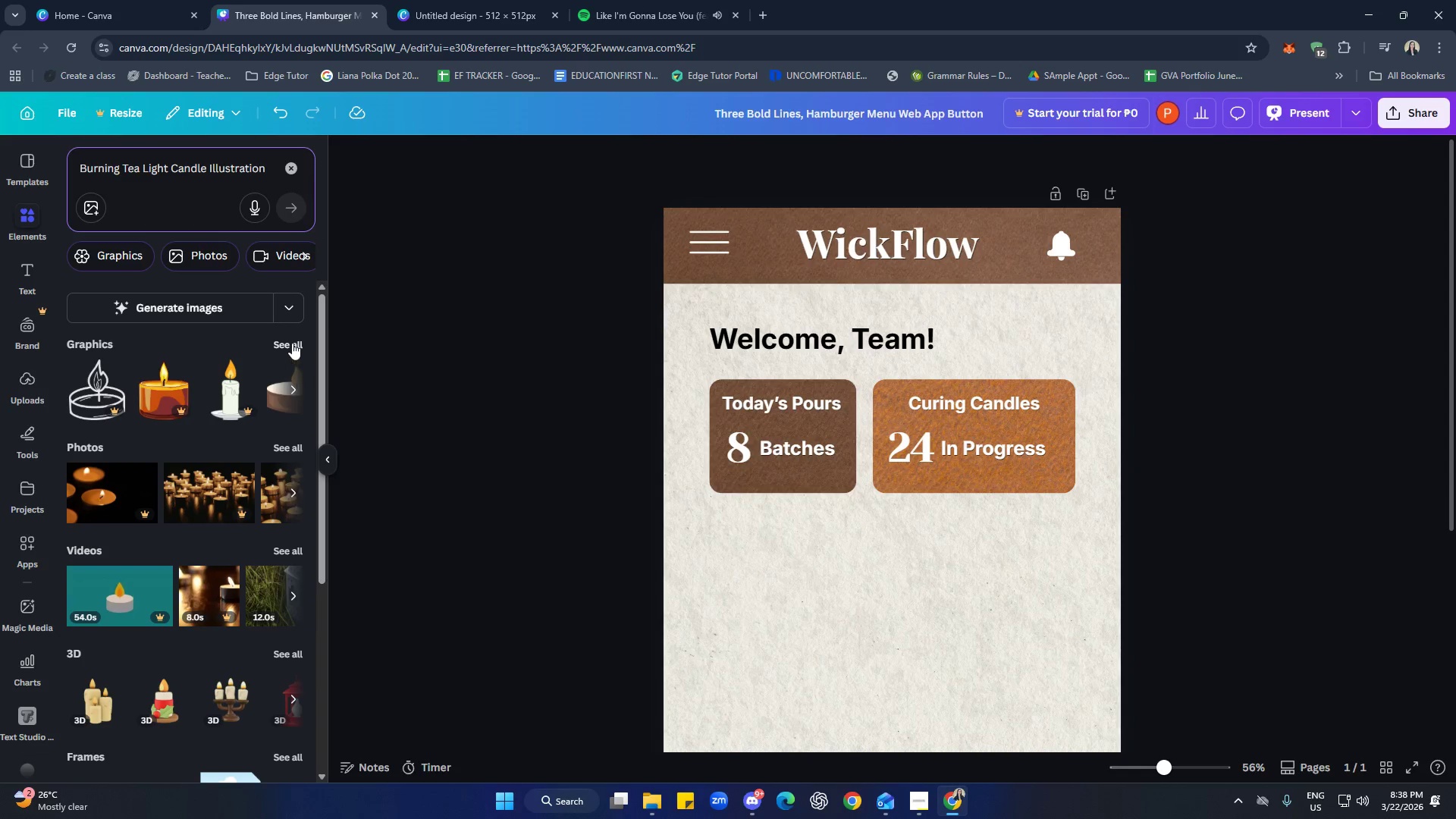 
left_click([292, 343])
 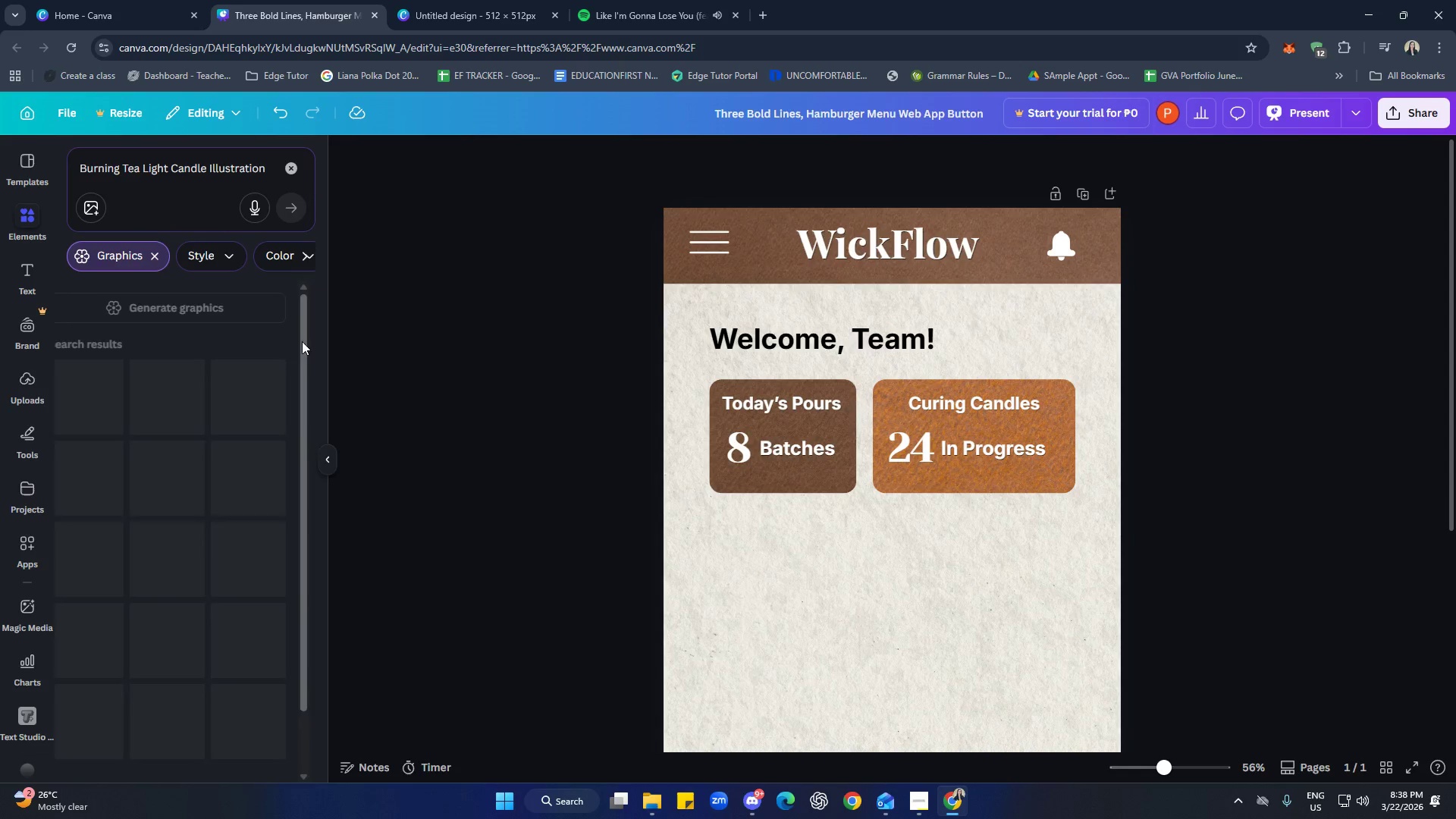 
mouse_move([300, 357])
 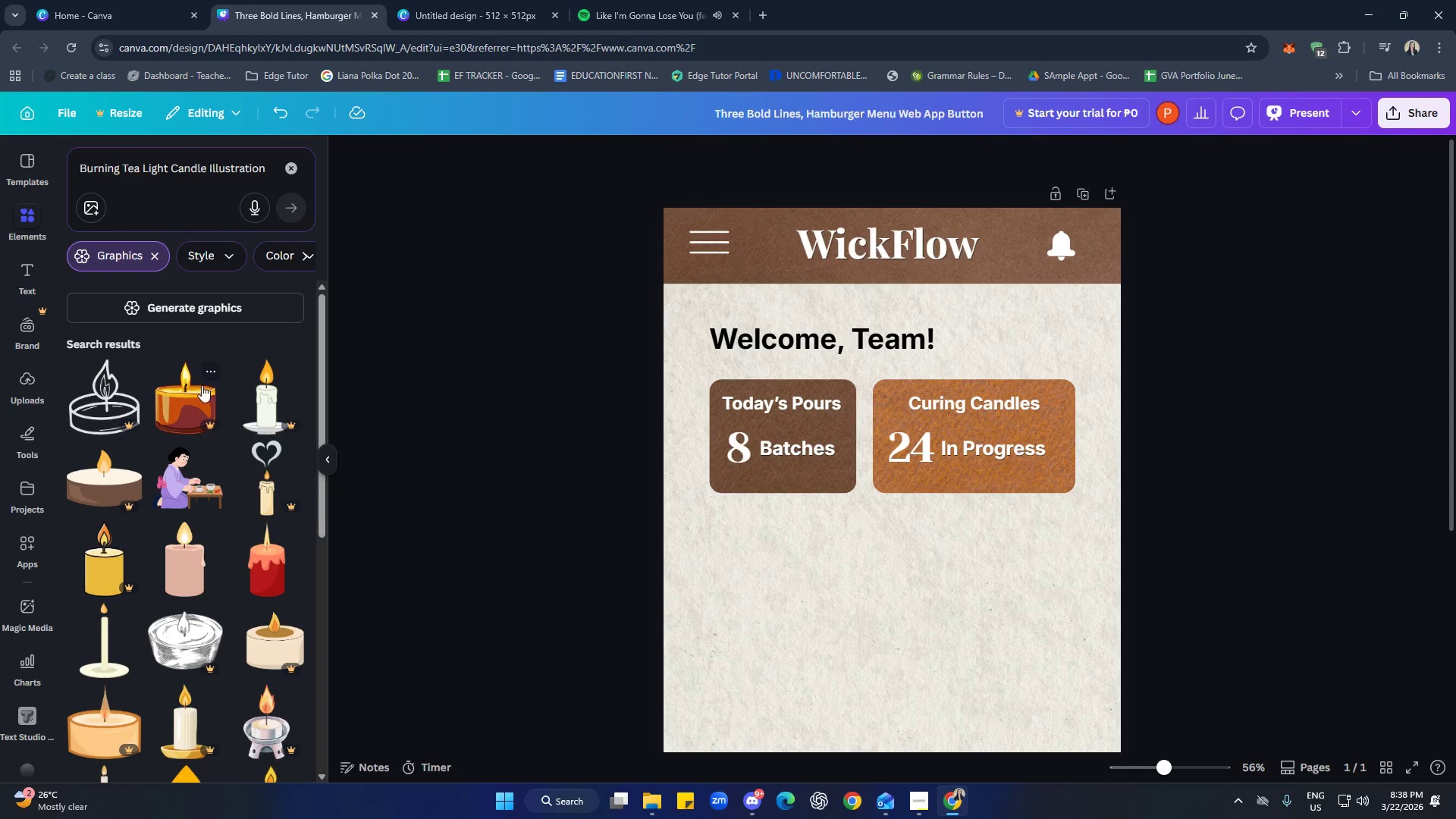 
scroll: coordinate [258, 443], scroll_direction: down, amount: 19.0
 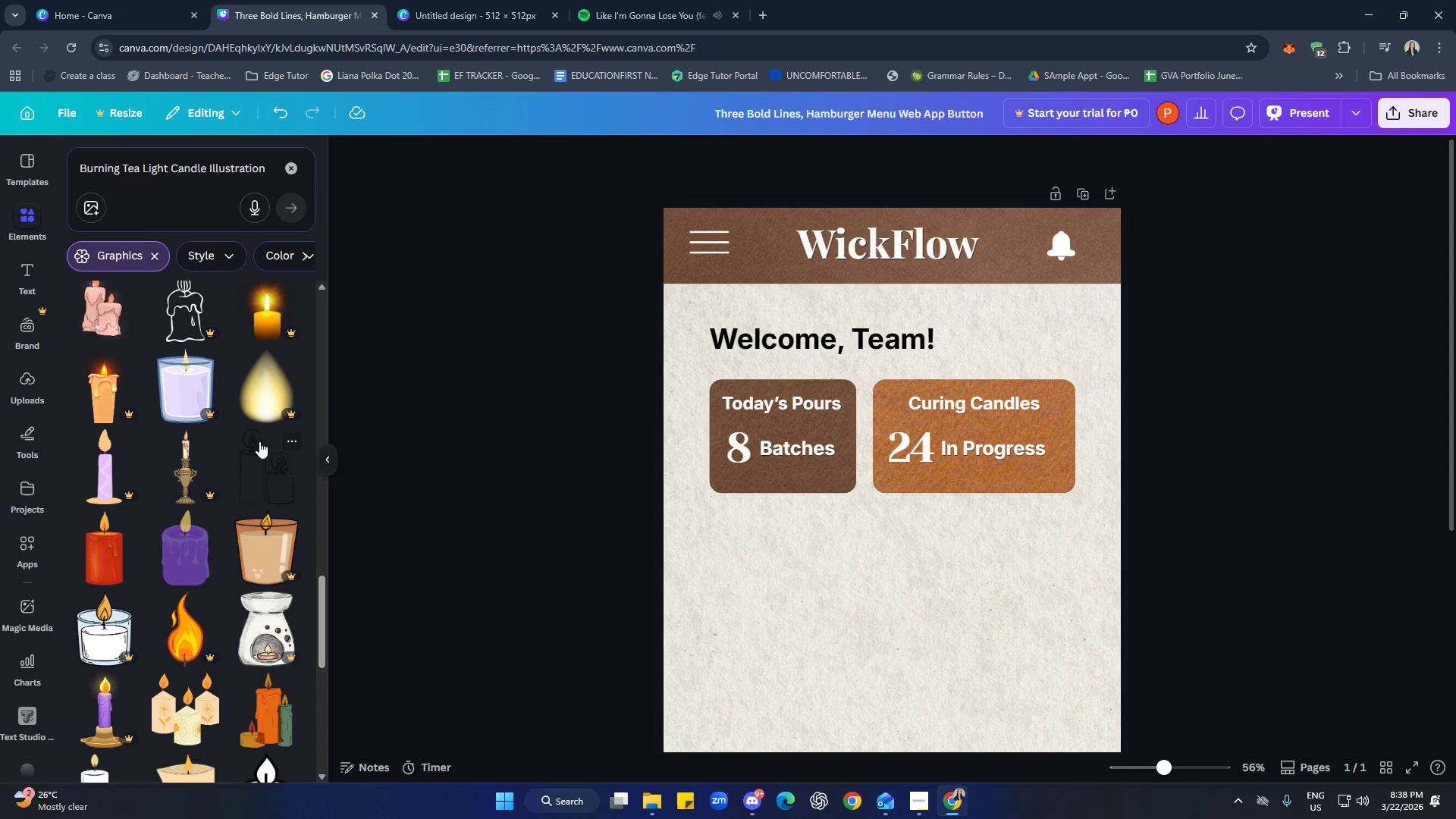 
scroll: coordinate [204, 506], scroll_direction: down, amount: 3.0
 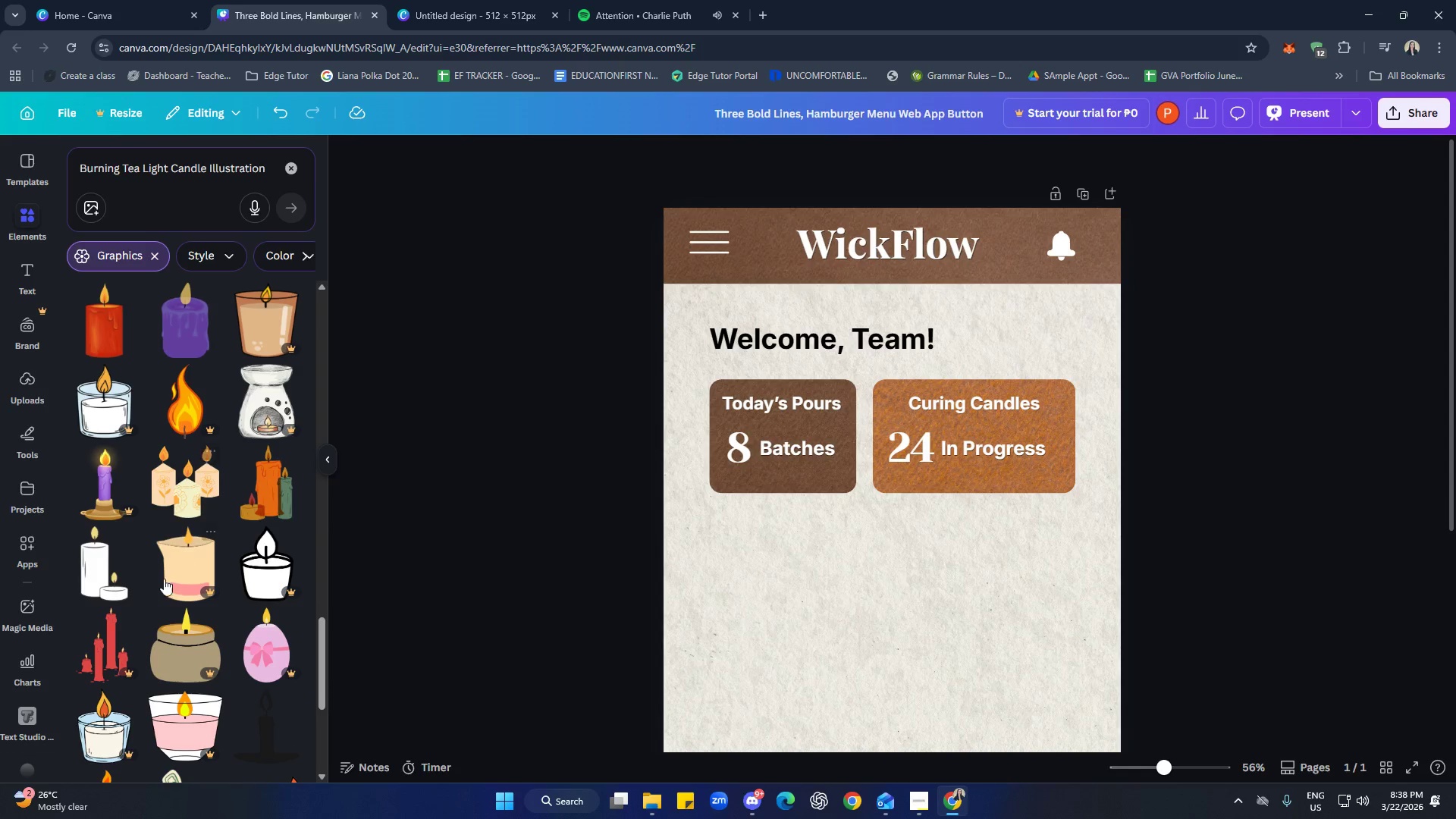 
left_click([98, 573])
 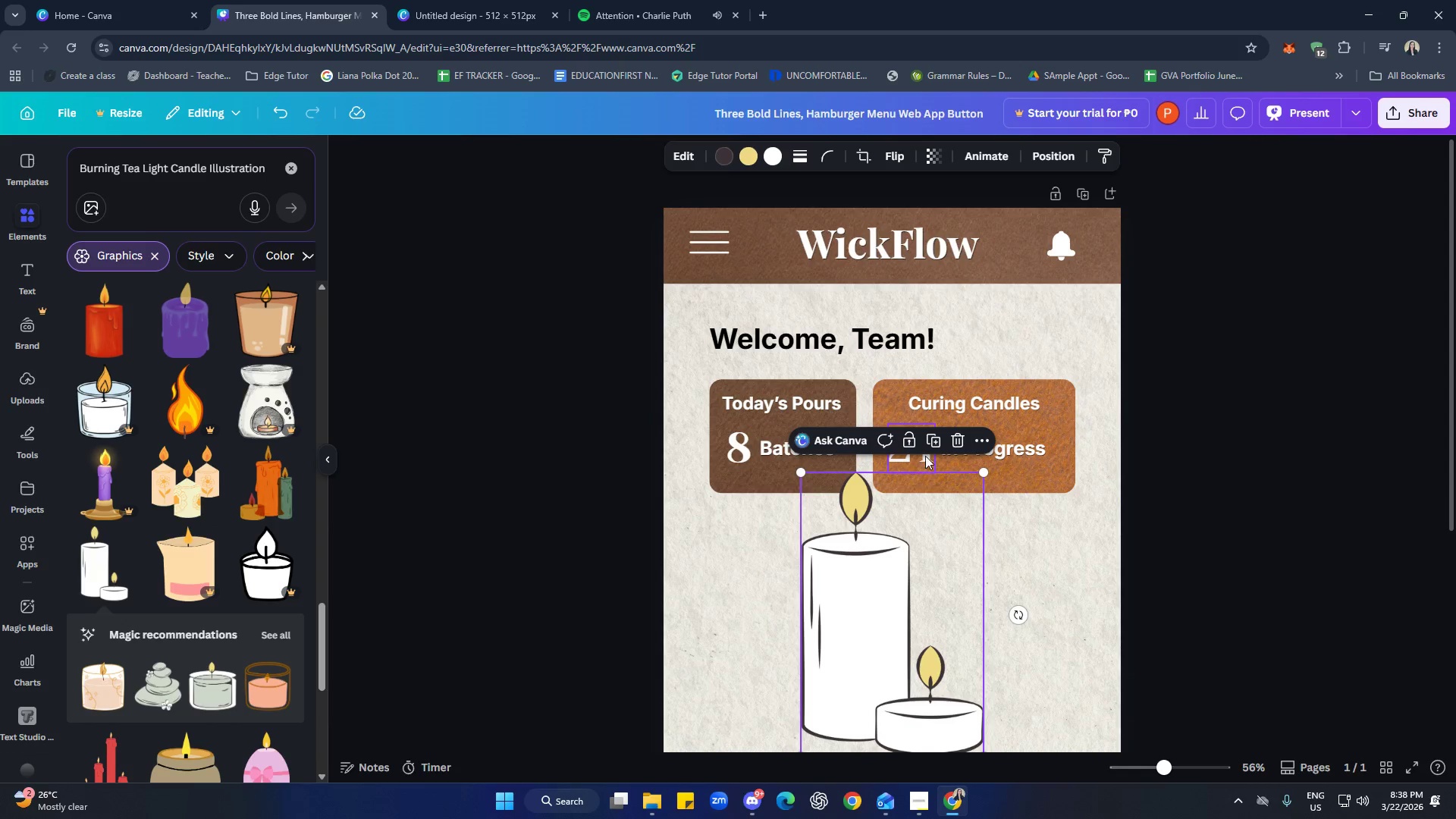 
left_click([949, 444])
 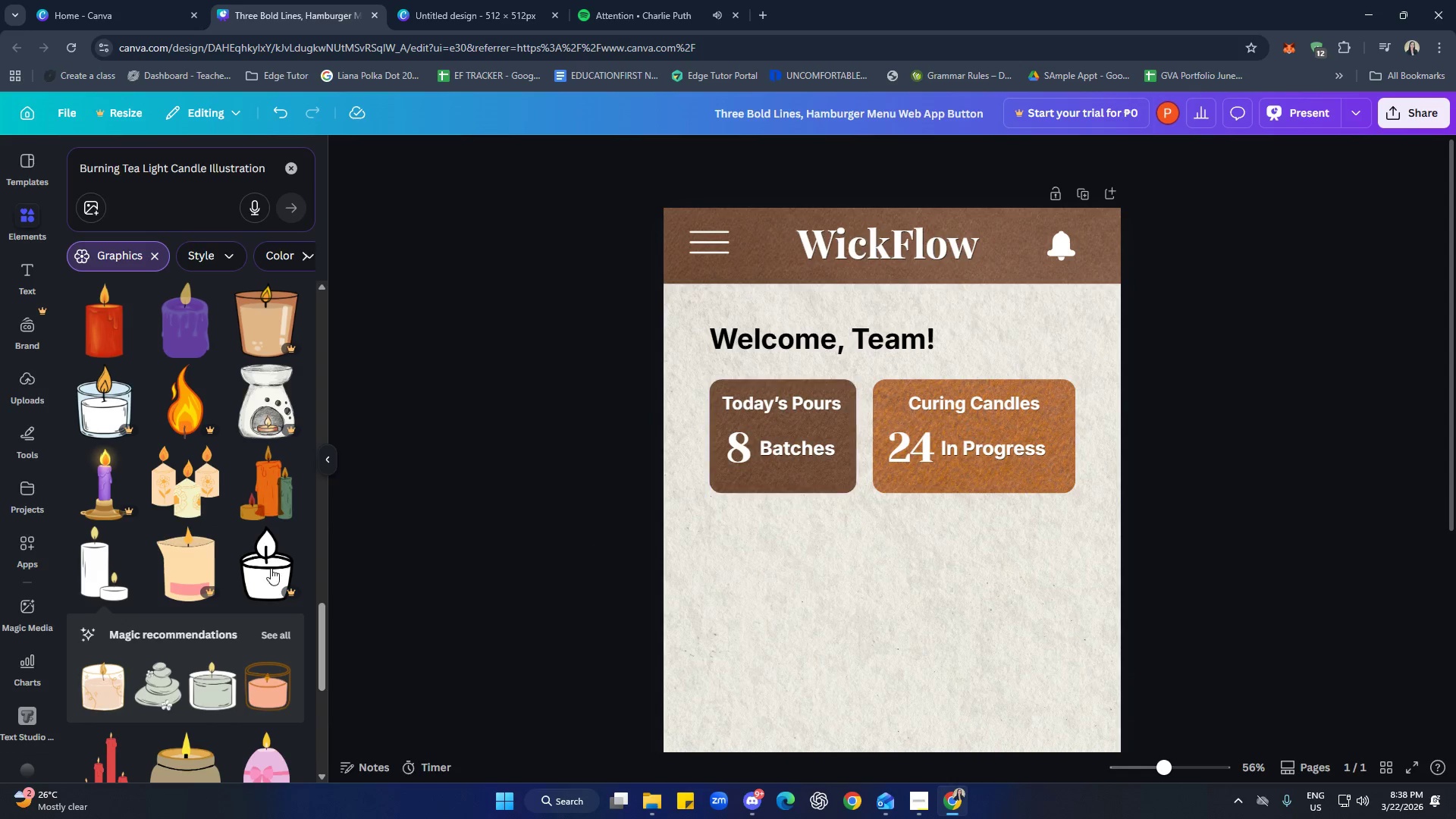 
scroll: coordinate [177, 538], scroll_direction: down, amount: 2.0
 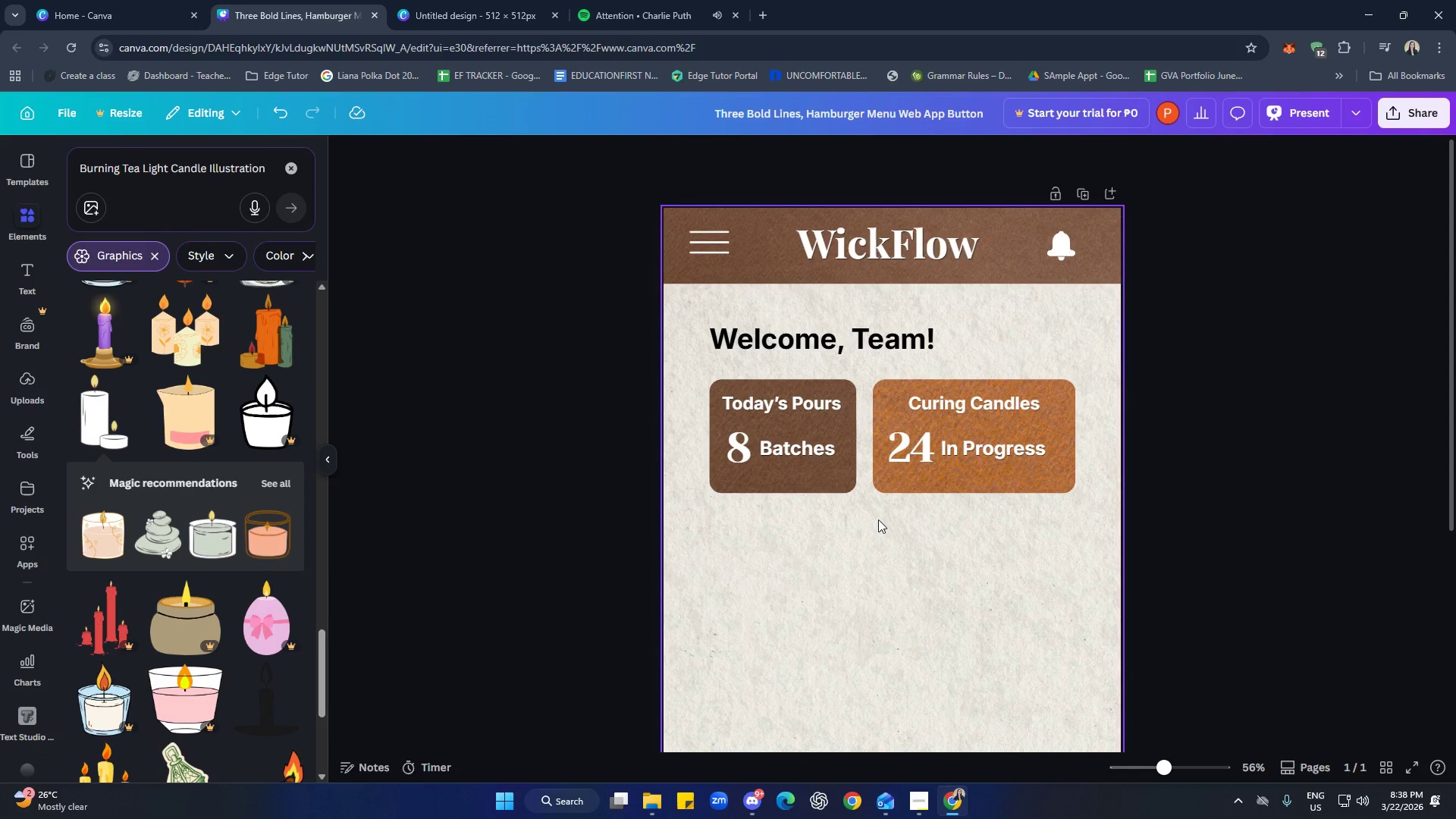 
left_click([927, 488])
 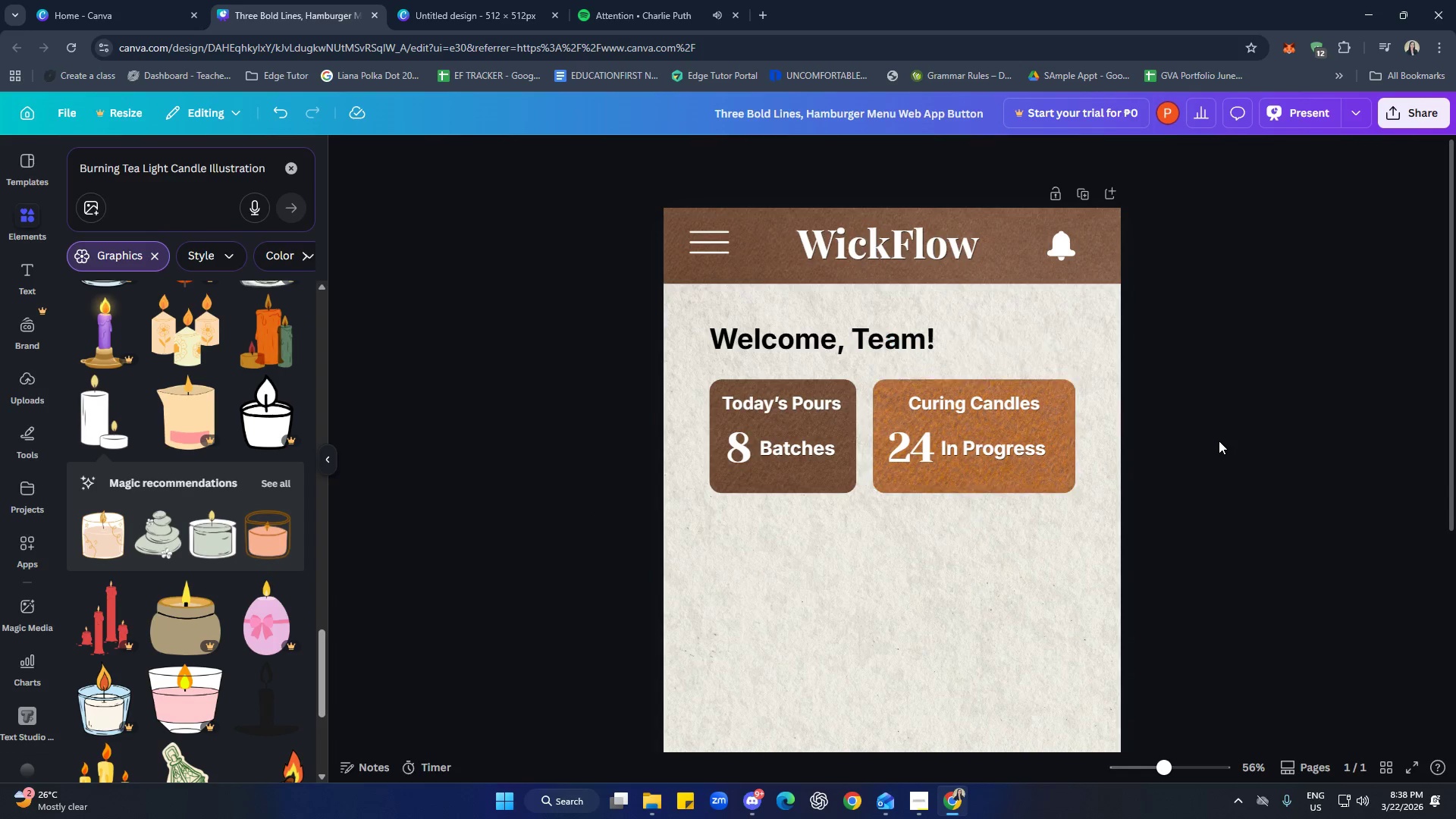 
left_click_drag(start_coordinate=[1167, 422], to_coordinate=[900, 461])
 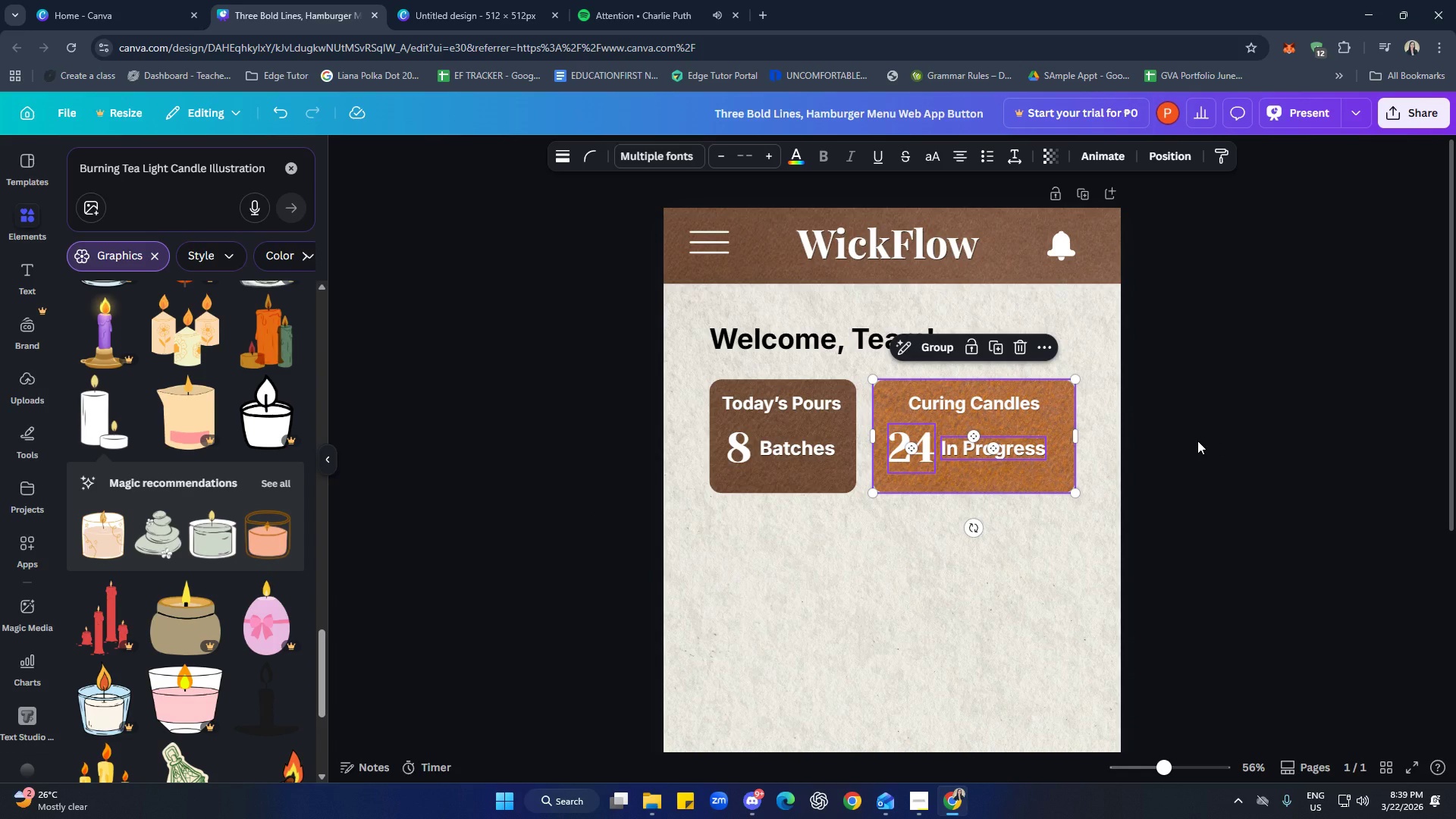 
key(ArrowLeft)
 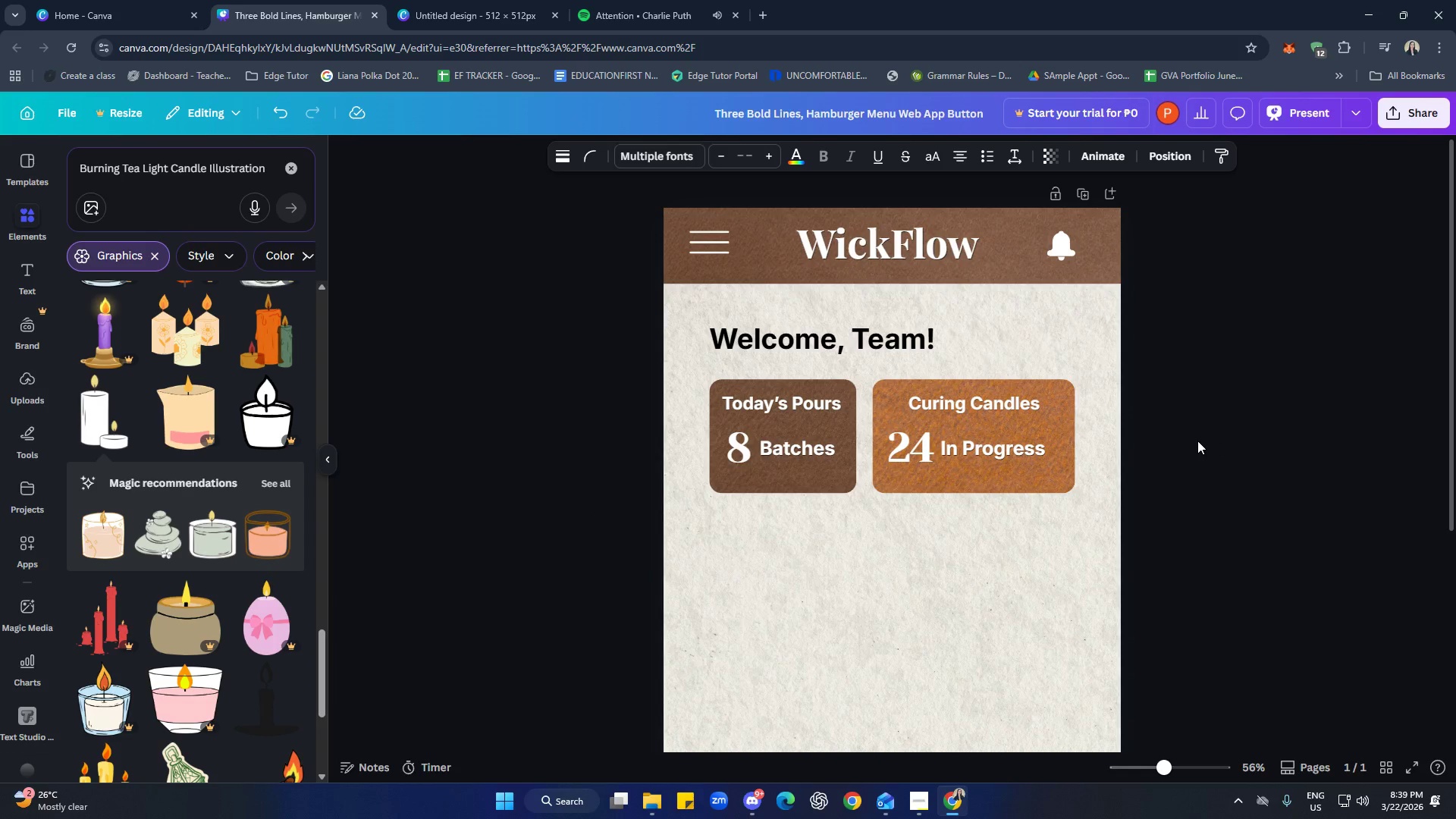 
key(ArrowLeft)
 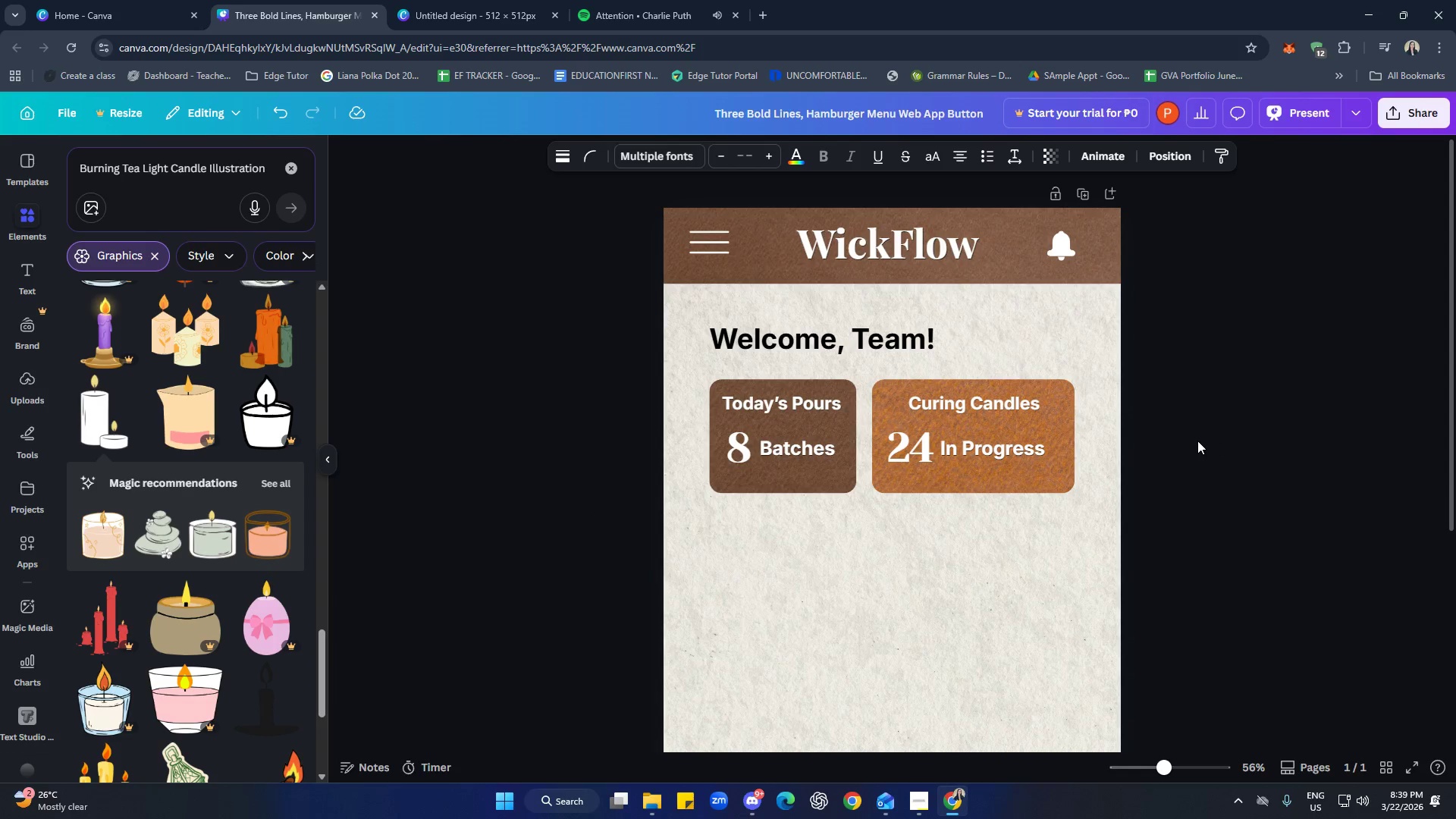 
hold_key(key=ArrowLeft, duration=0.69)
 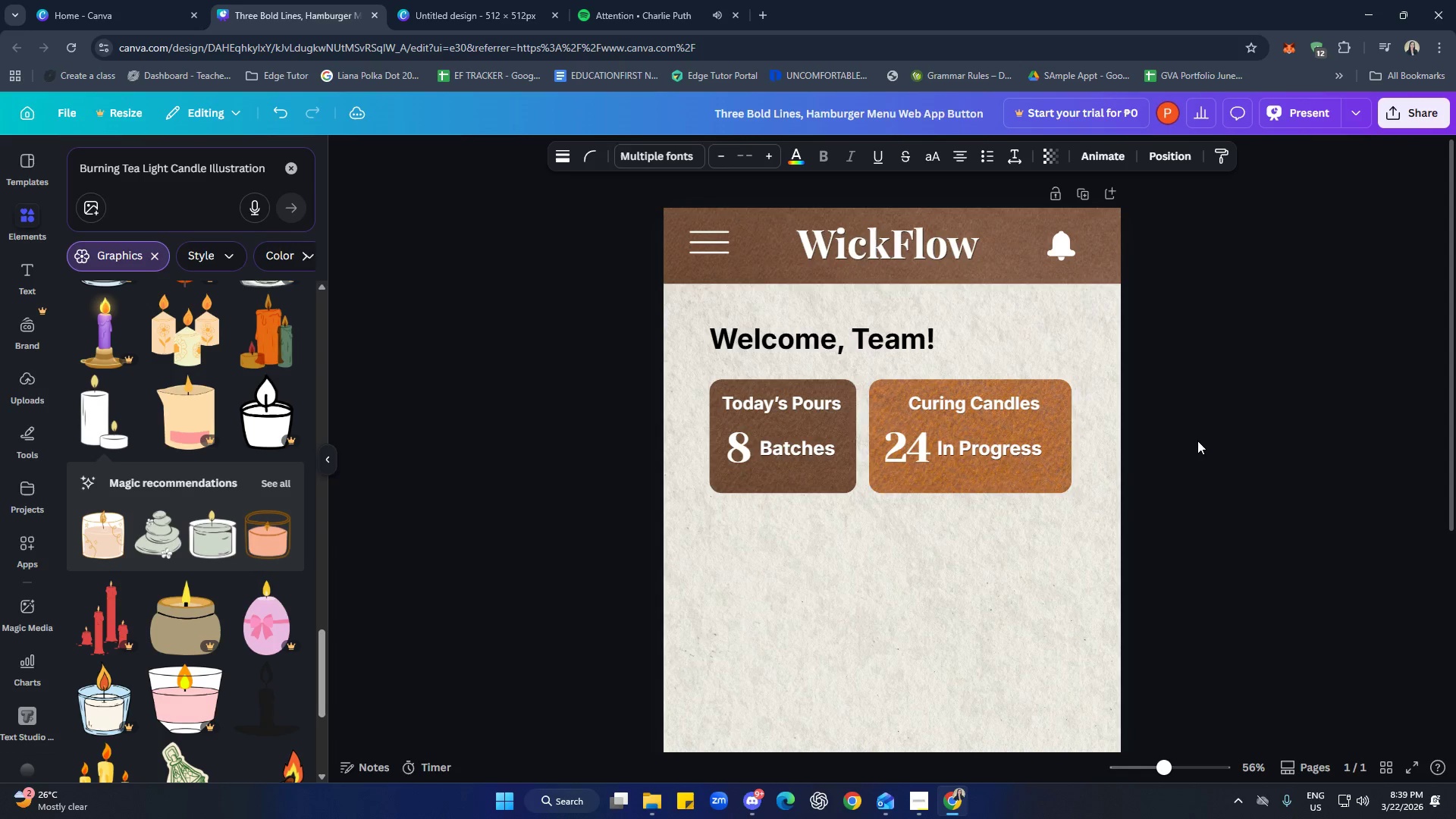 
hold_key(key=ArrowLeft, duration=0.78)
 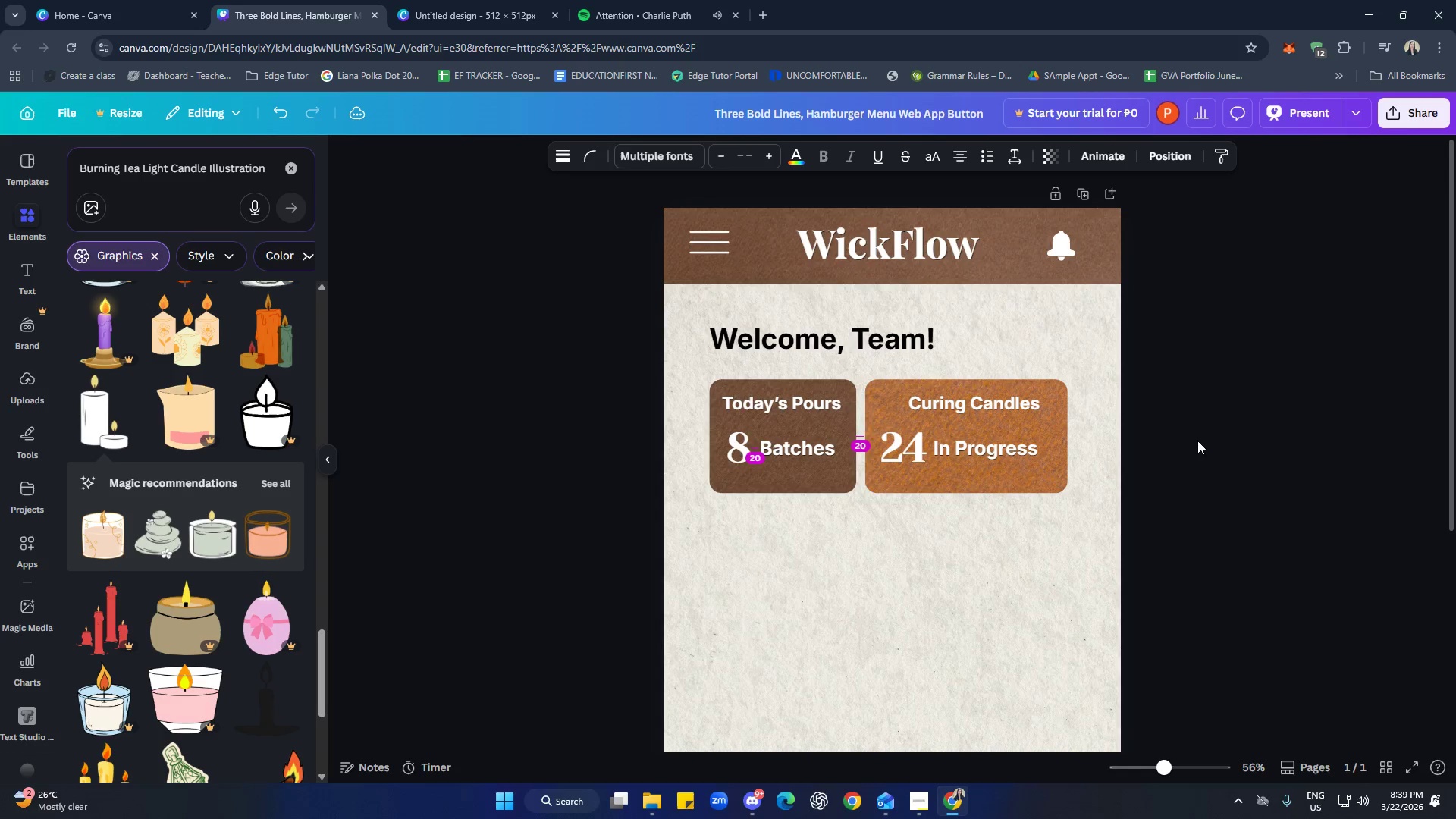 
key(ArrowLeft)
 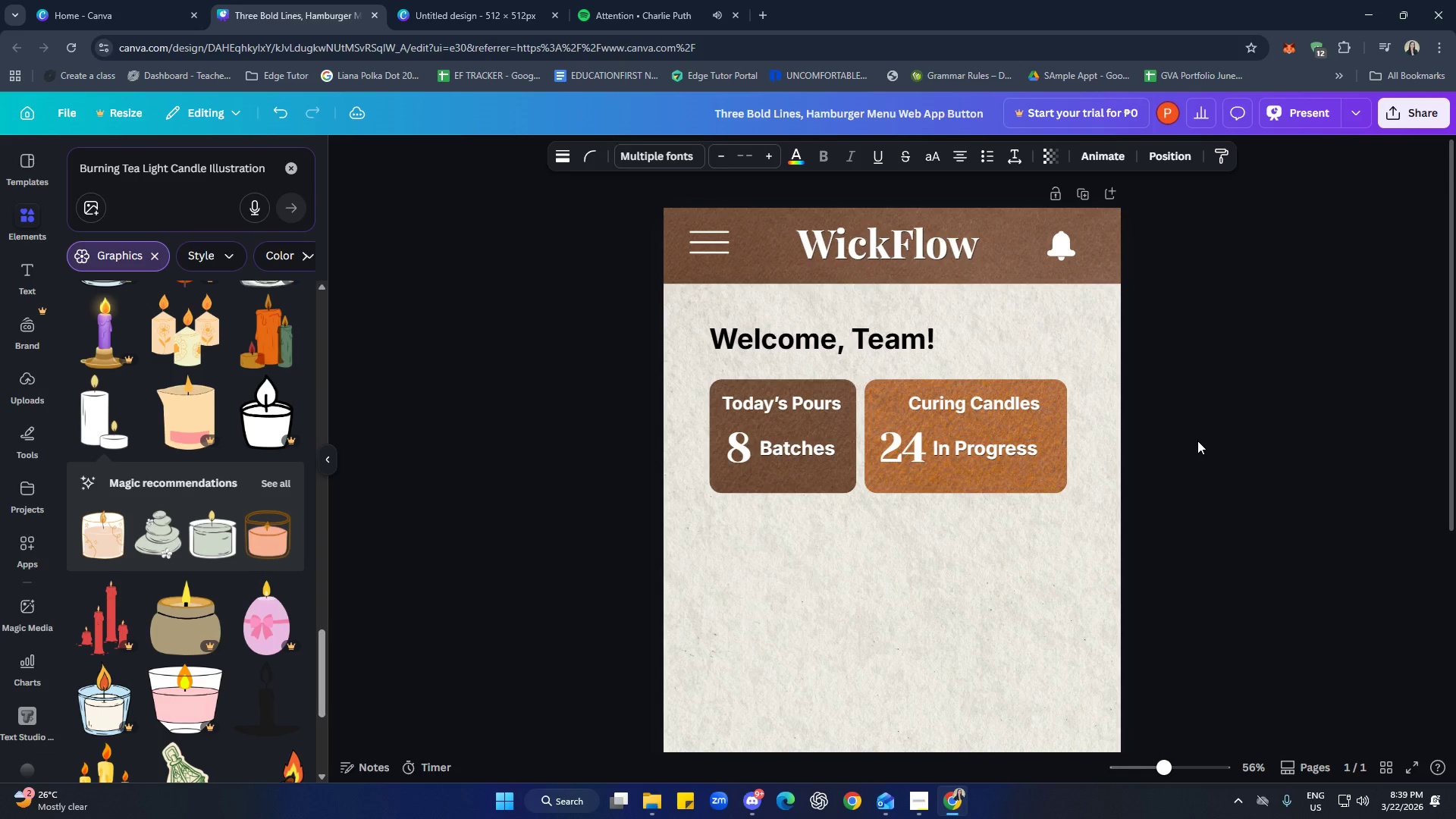 
key(ArrowLeft)
 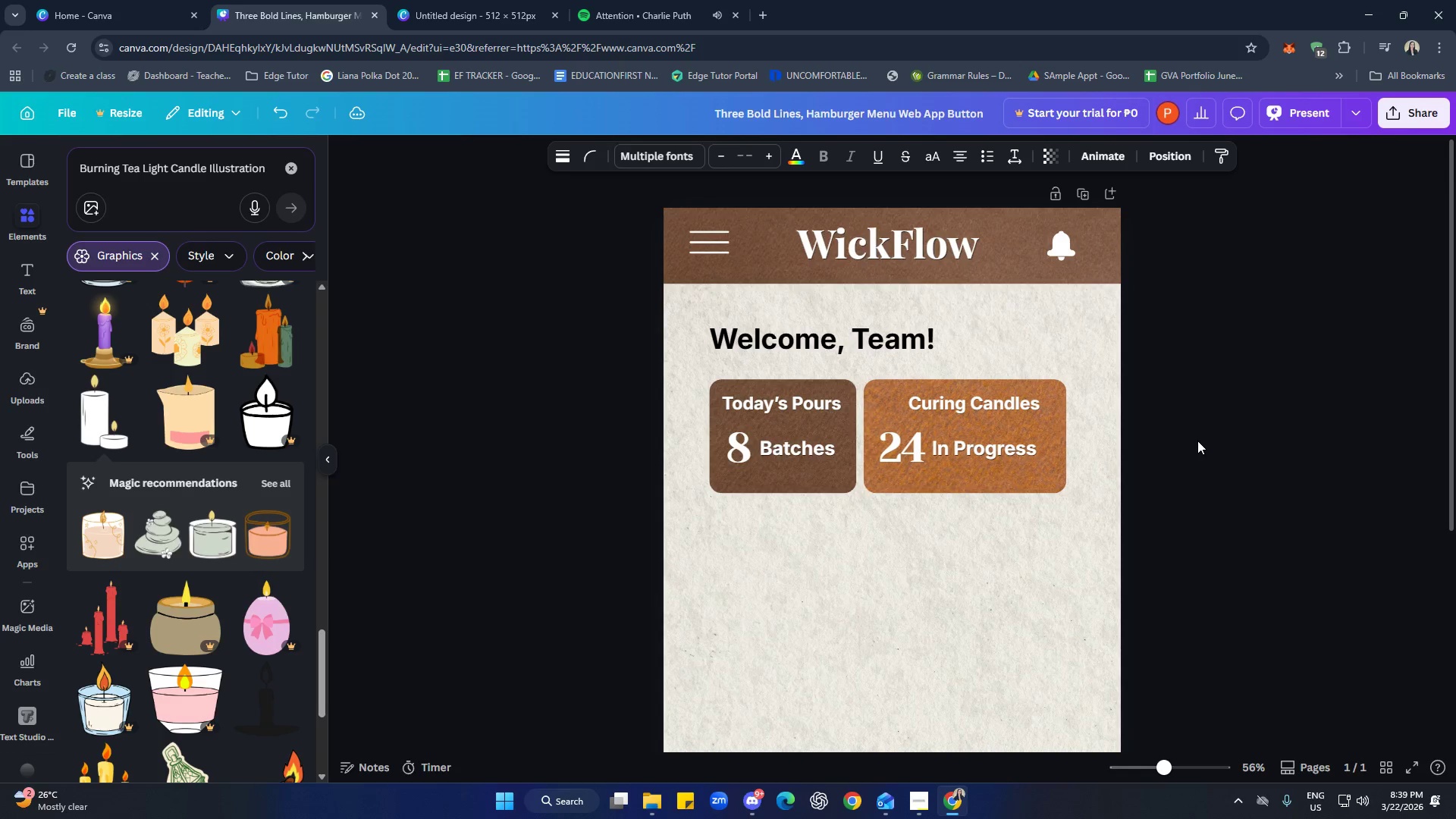 
key(ArrowLeft)
 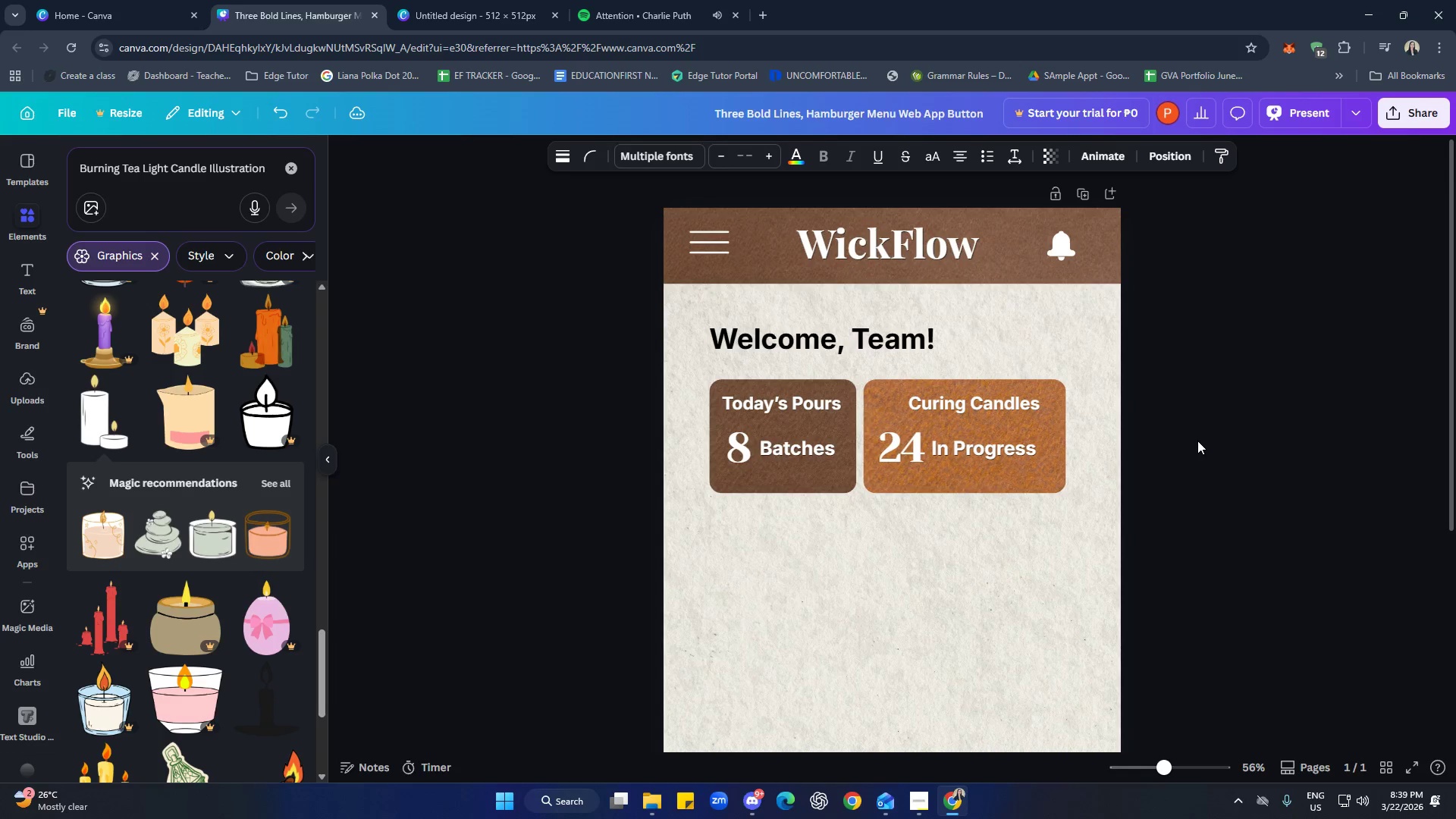 
key(ArrowLeft)
 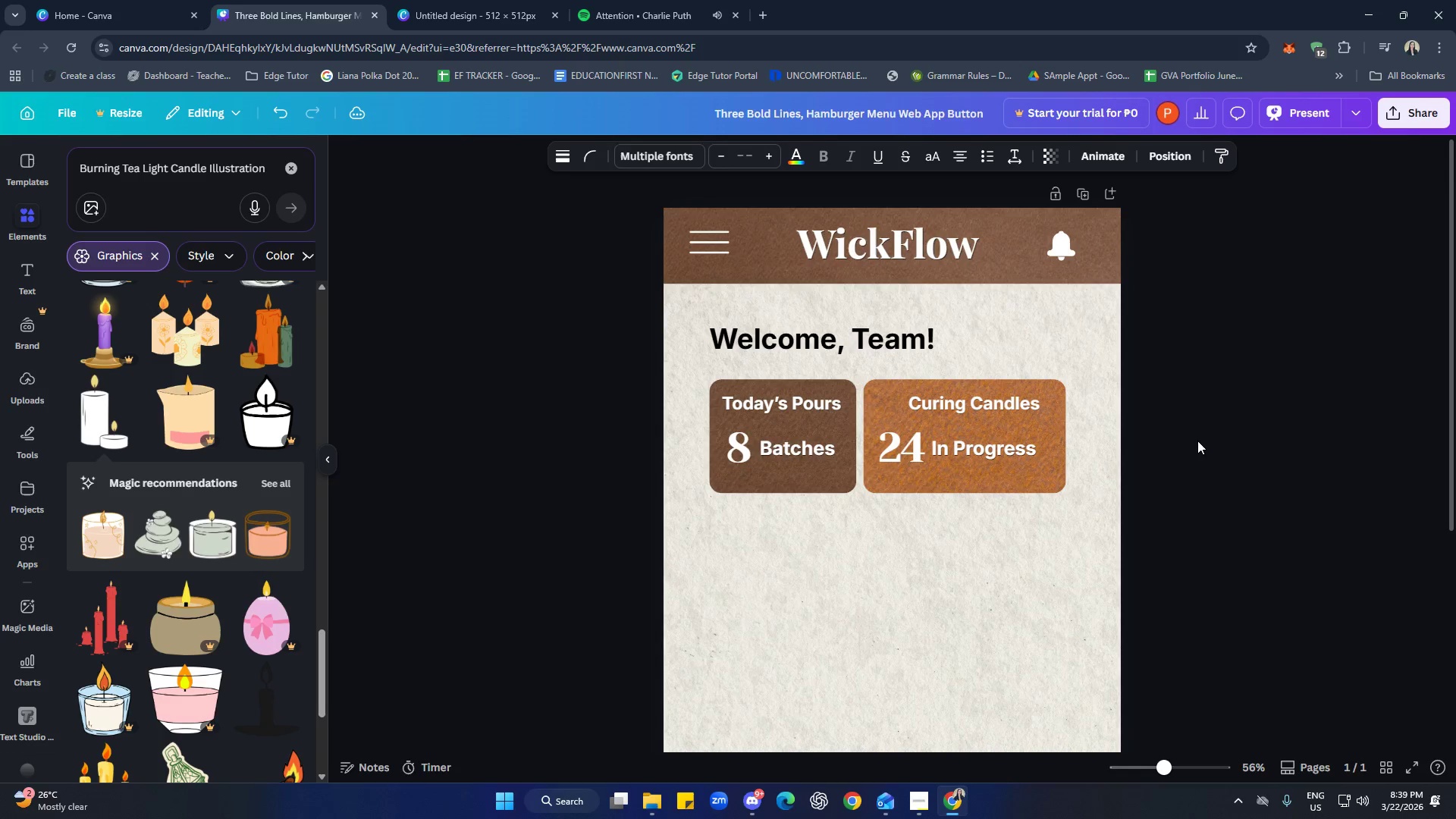 
key(ArrowLeft)
 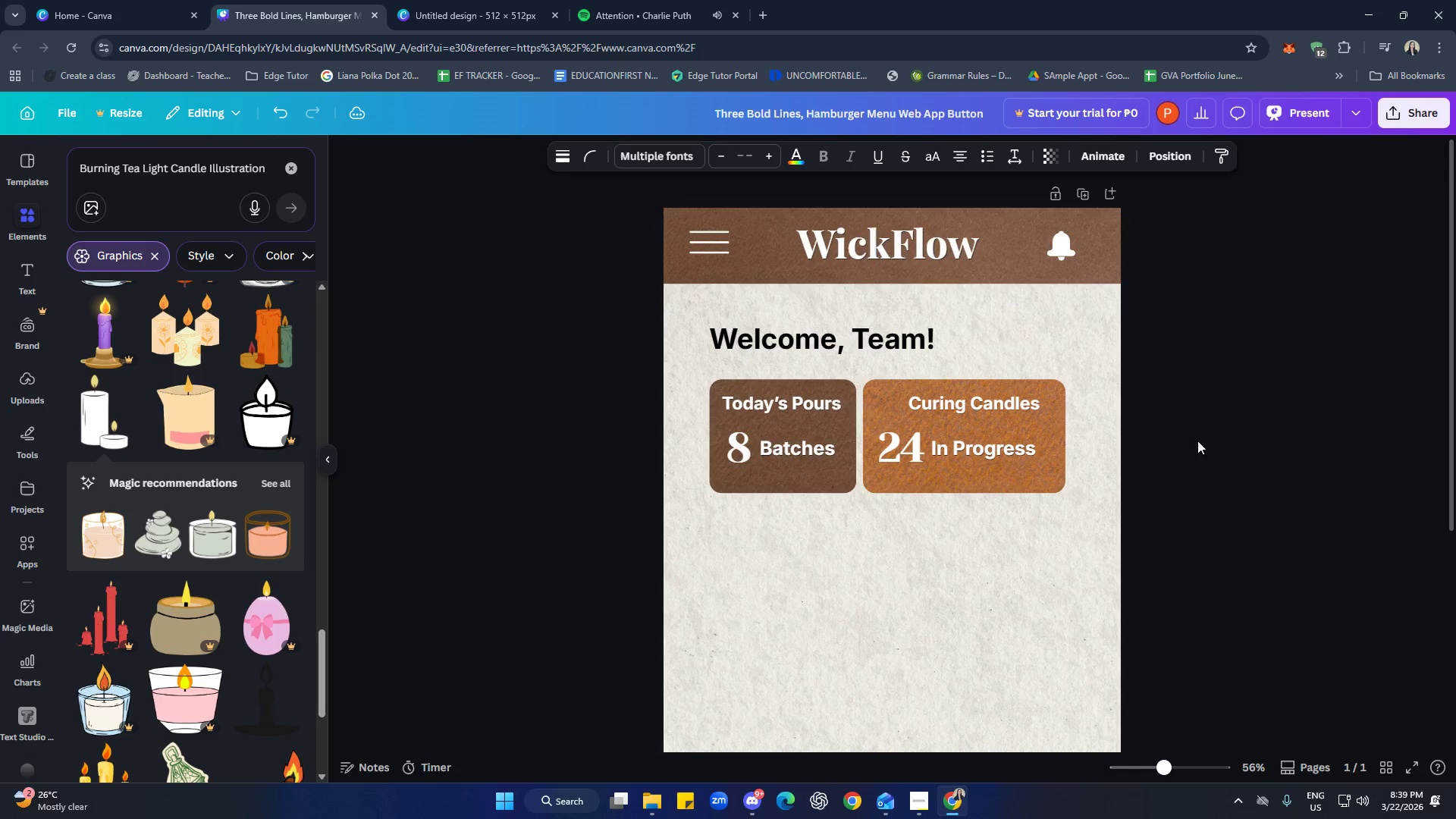 
key(ArrowLeft)
 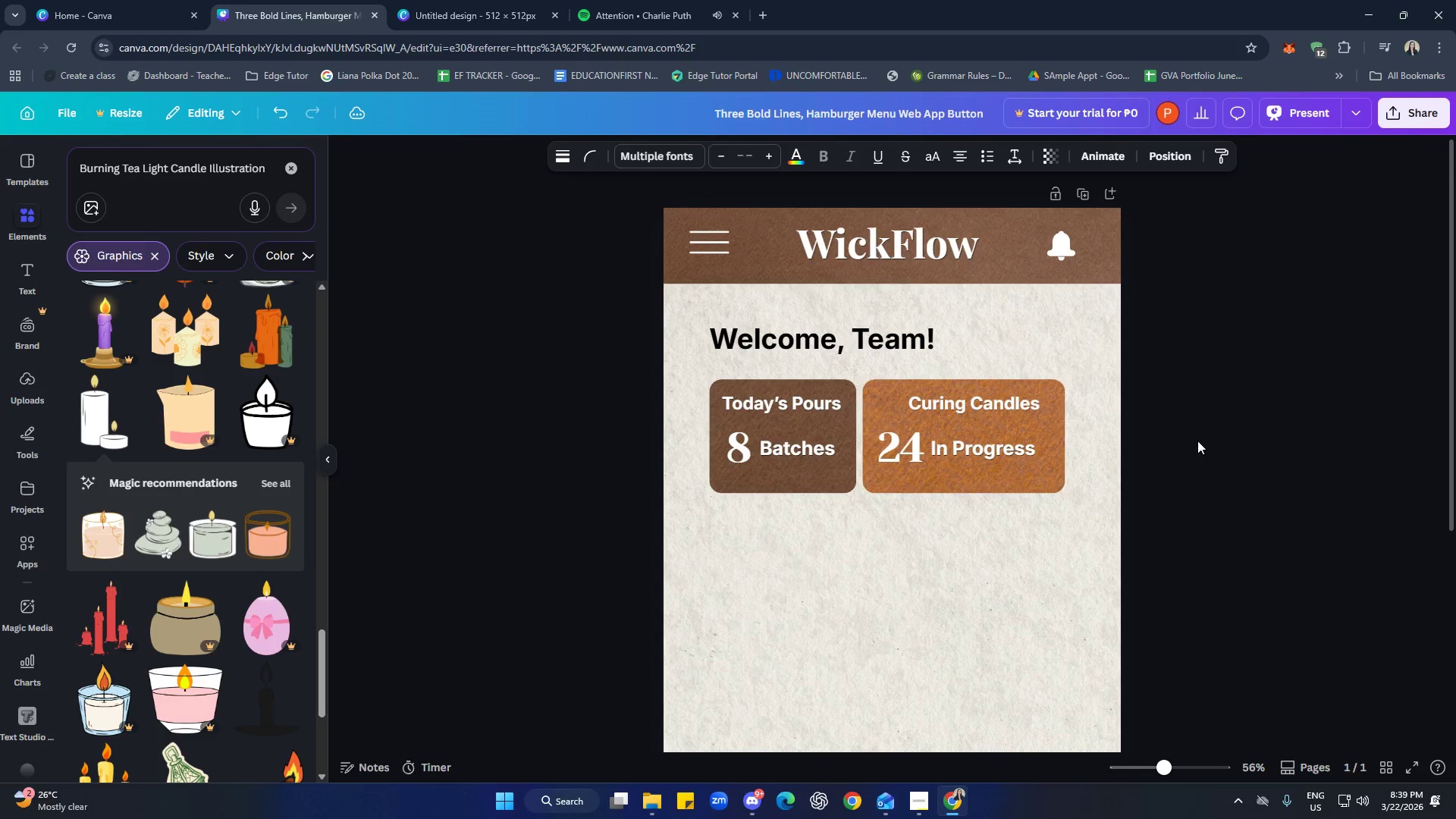 
key(ArrowLeft)
 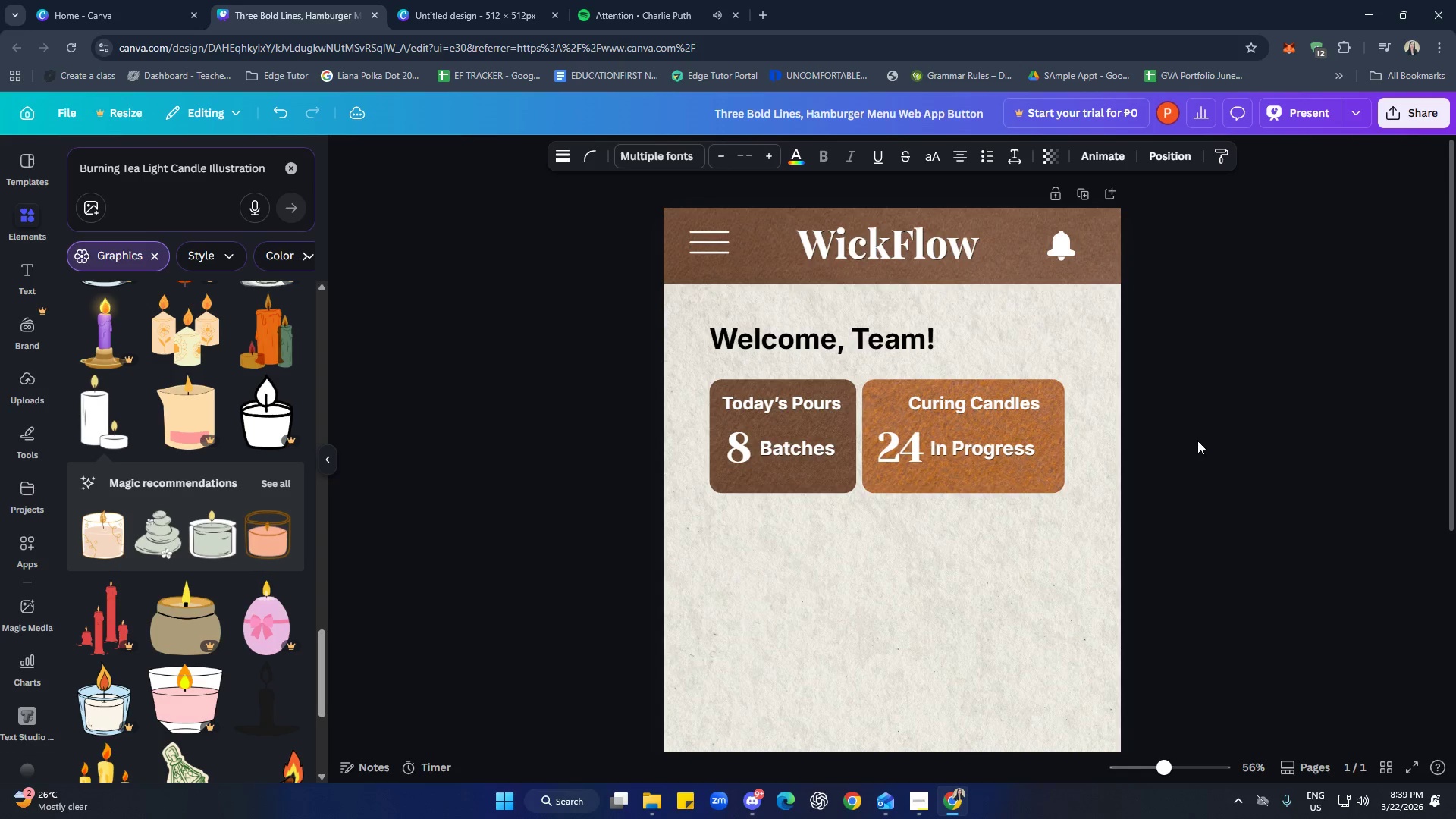 
key(ArrowLeft)
 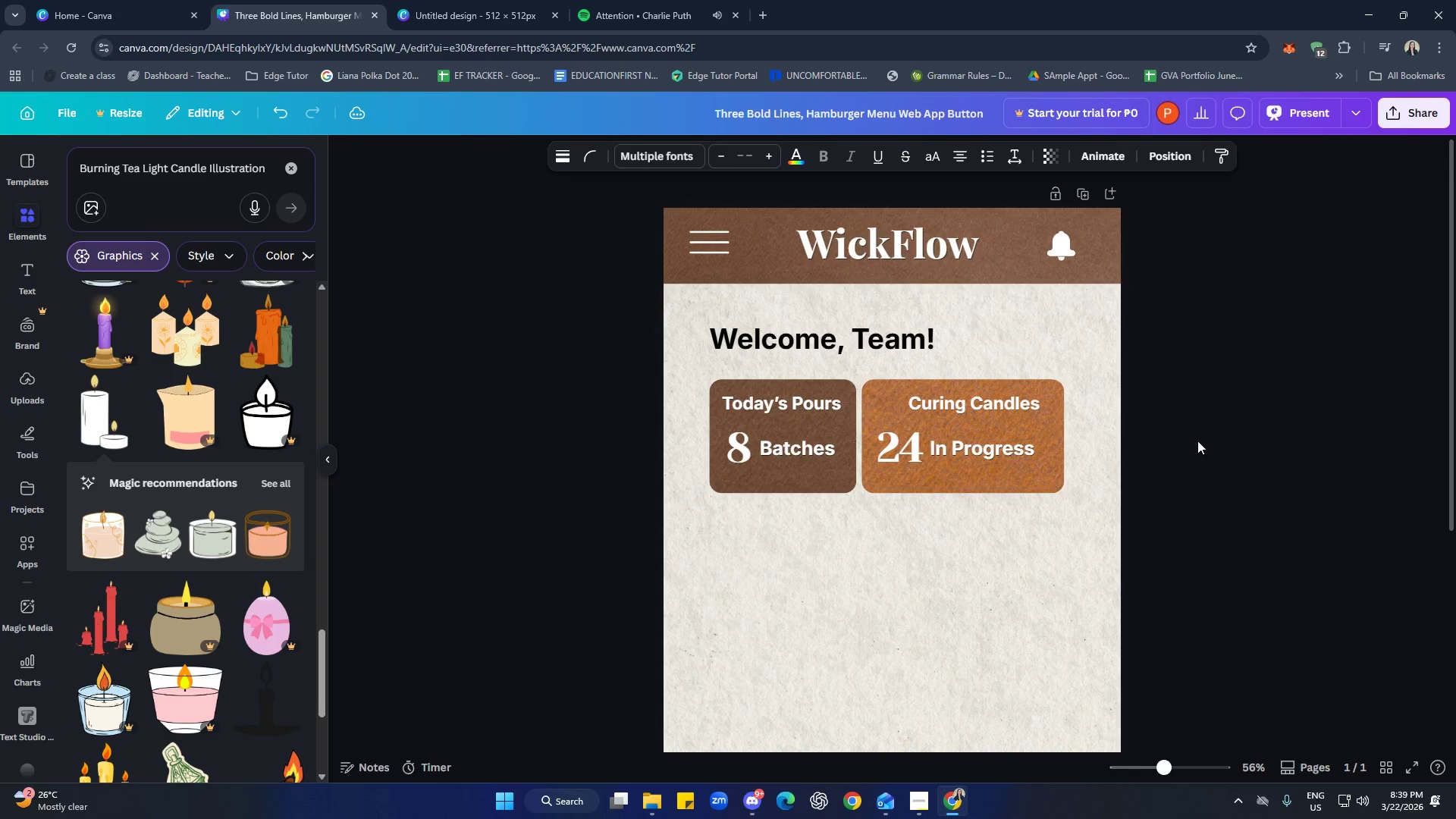 
key(ArrowLeft)
 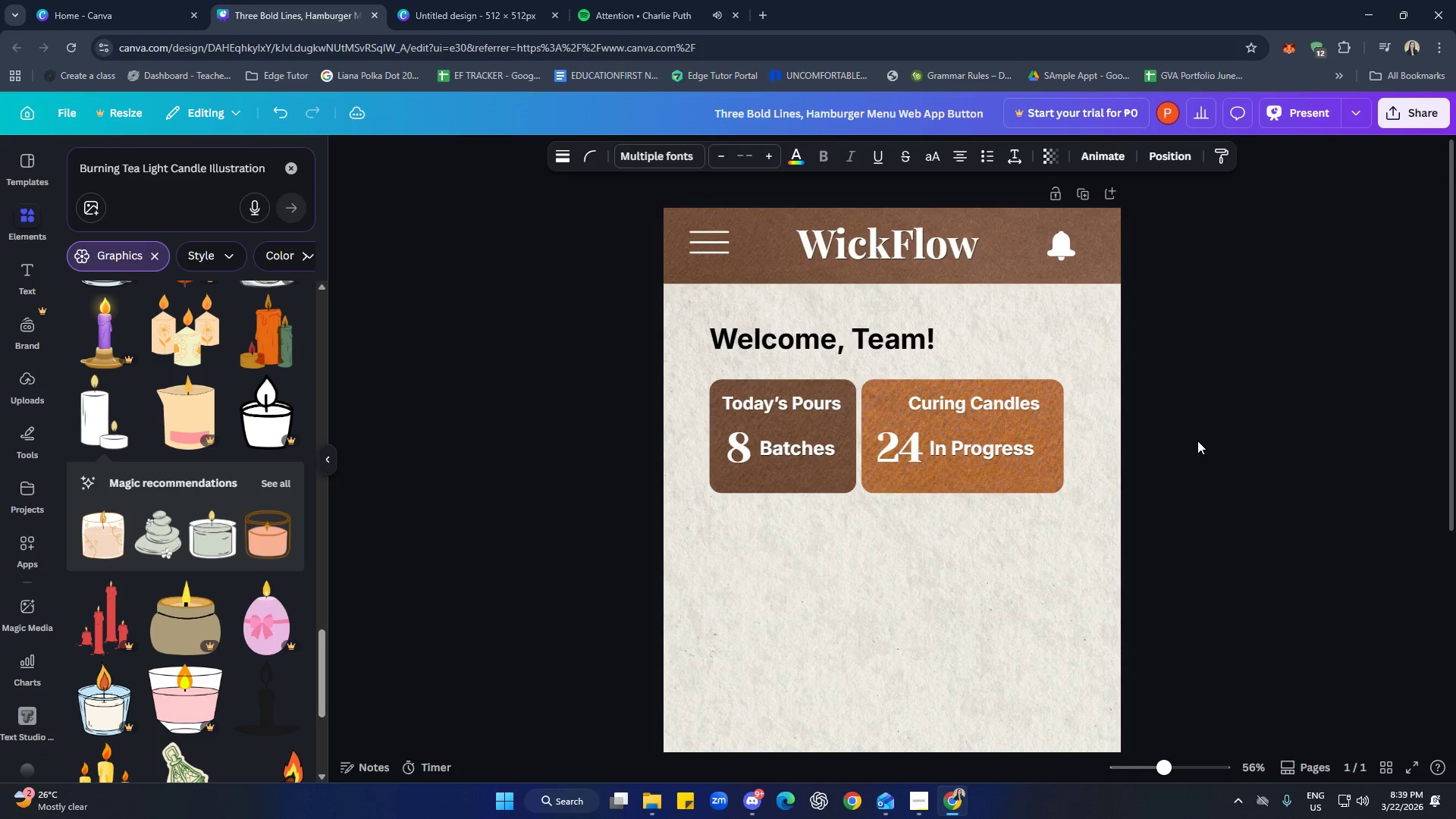 
key(ArrowLeft)
 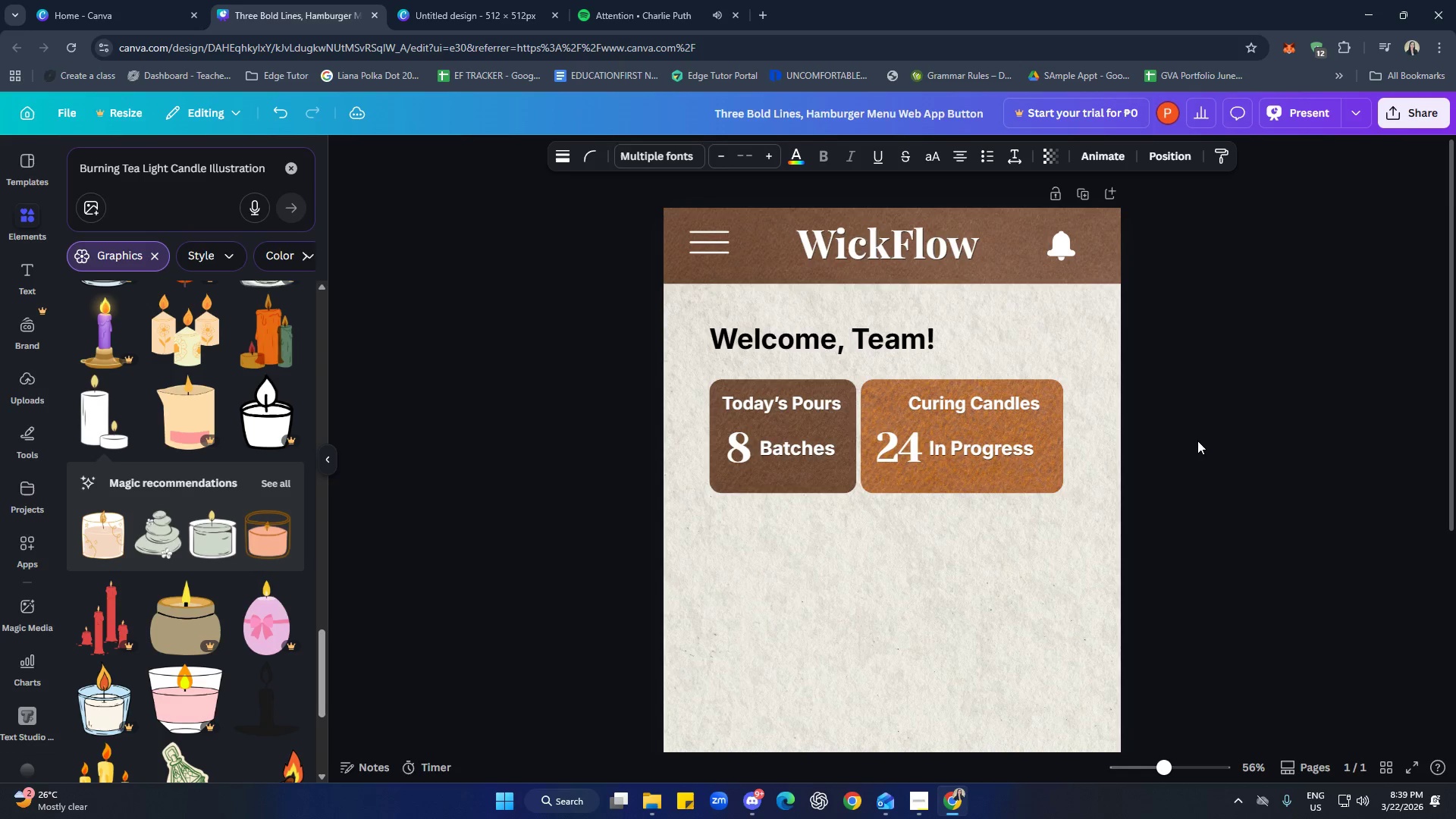 
key(ArrowLeft)
 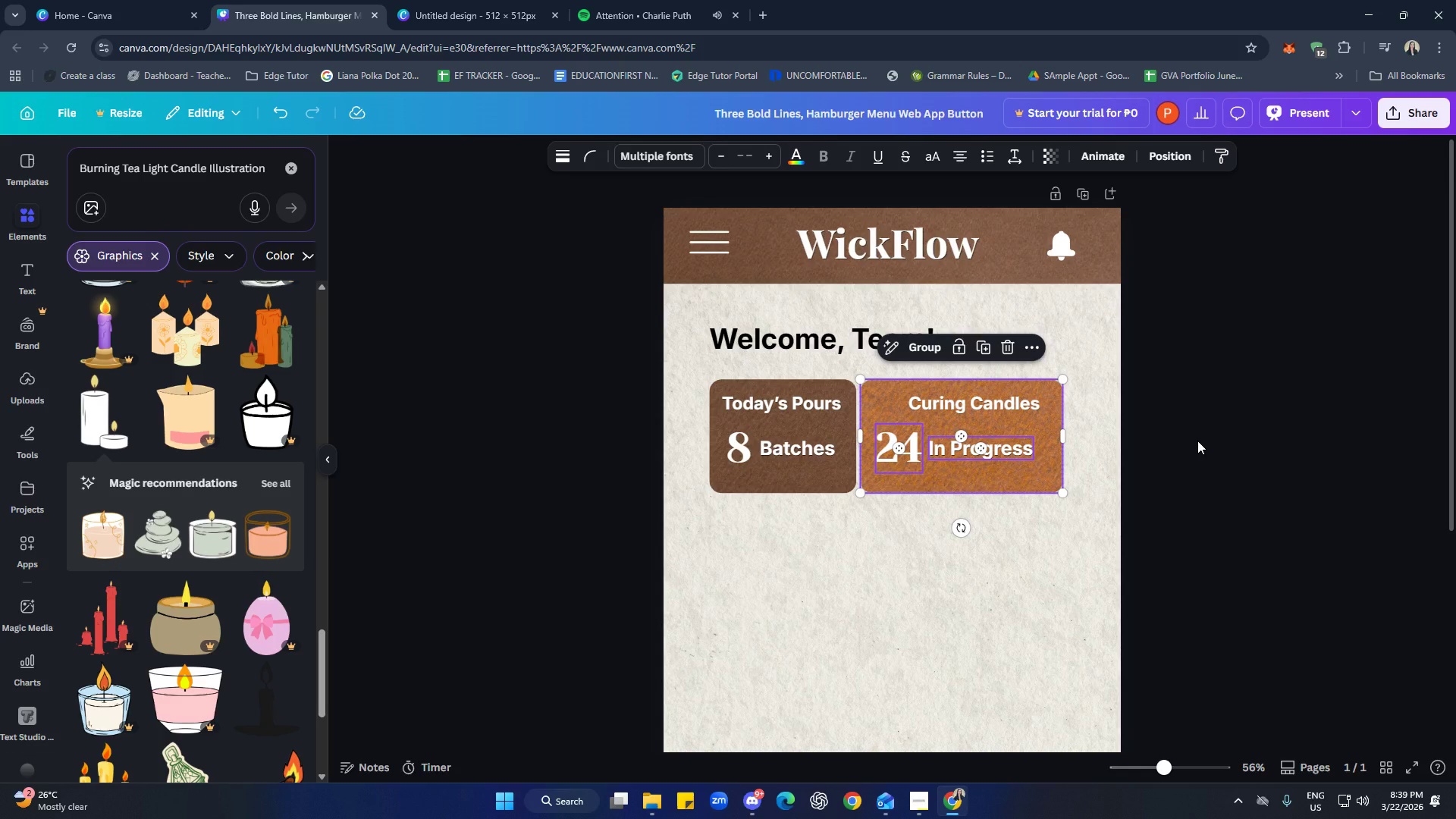 
left_click([1205, 437])
 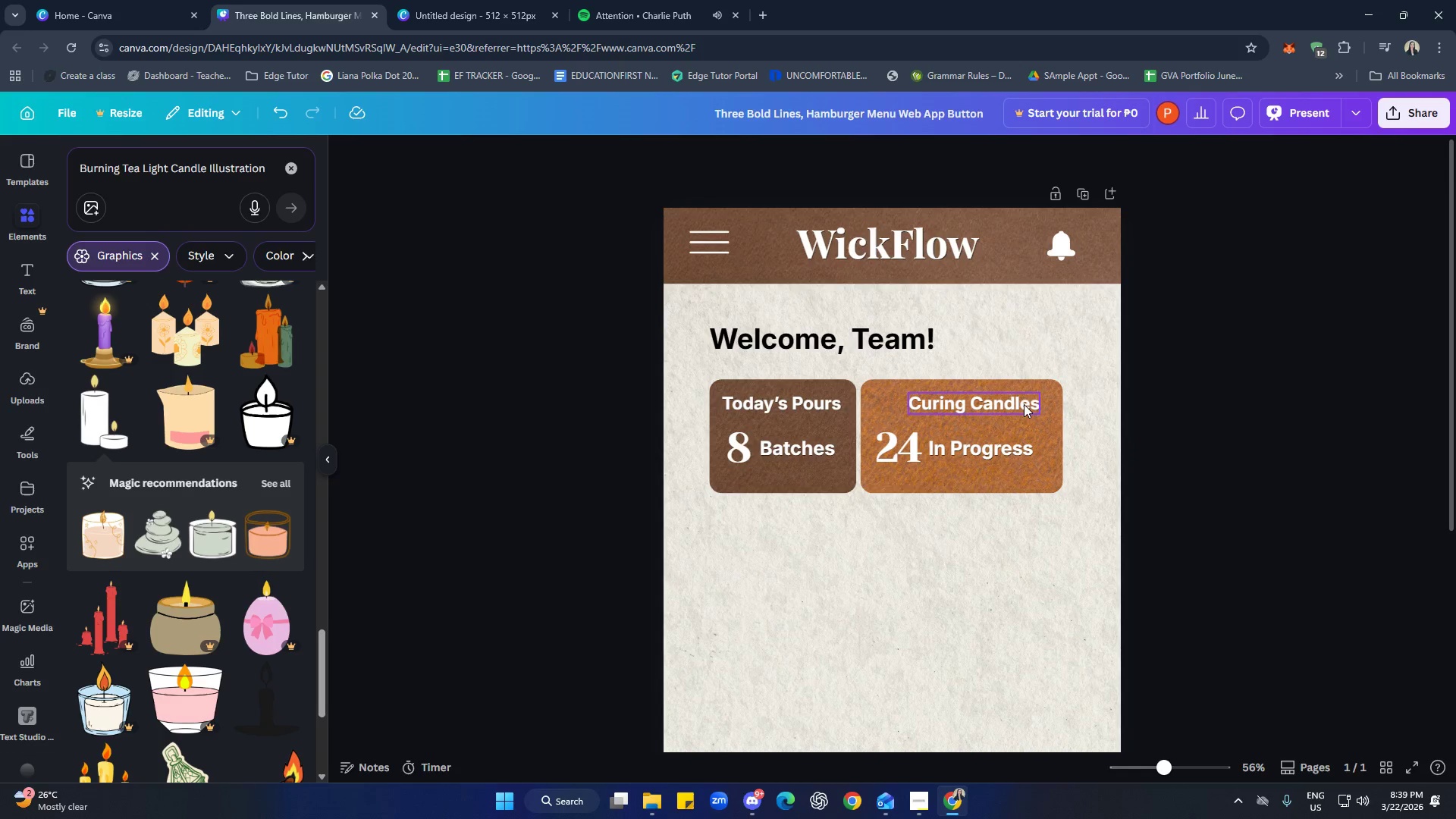 
left_click([1023, 400])
 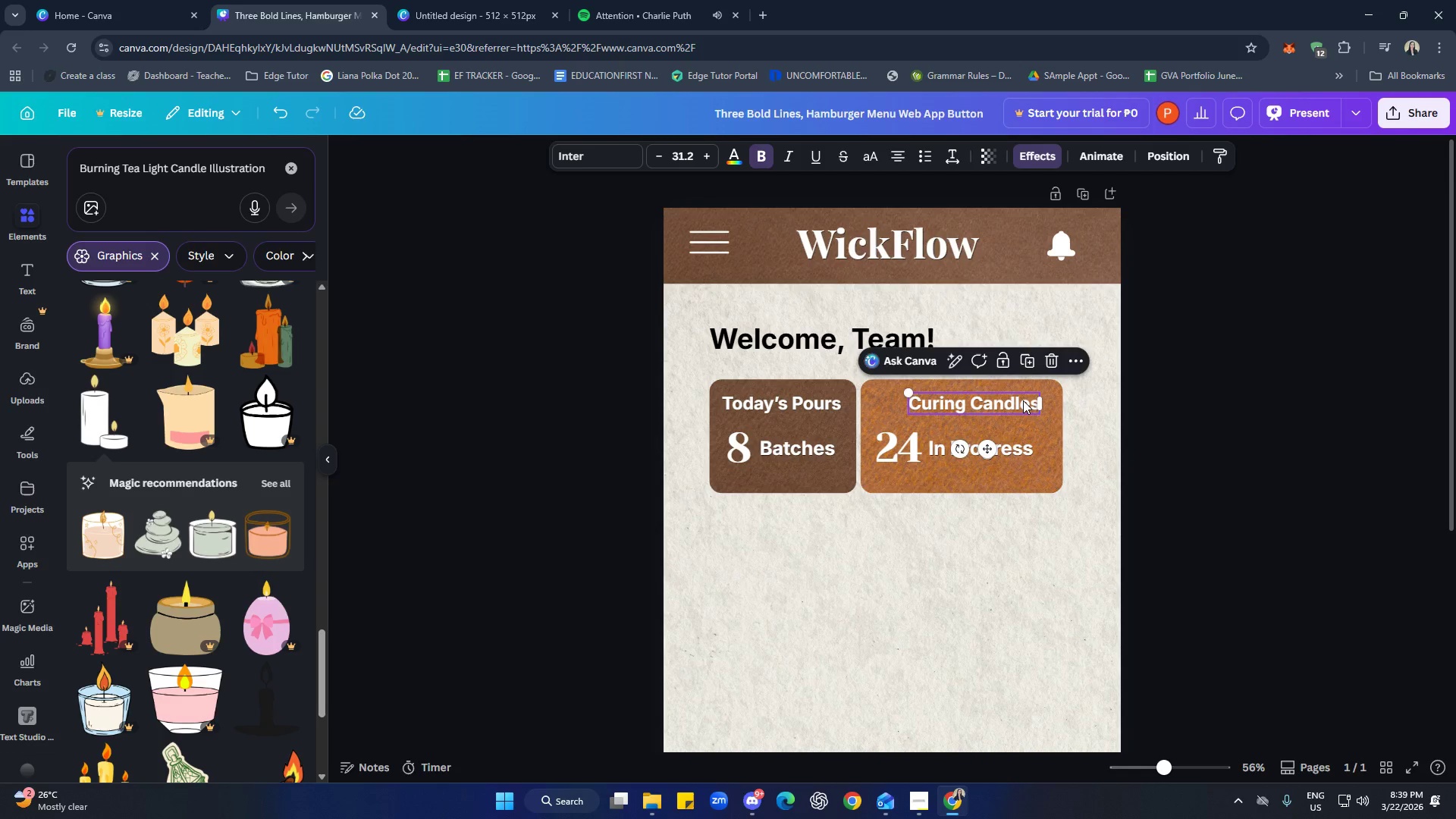 
hold_key(key=ArrowLeft, duration=1.06)
 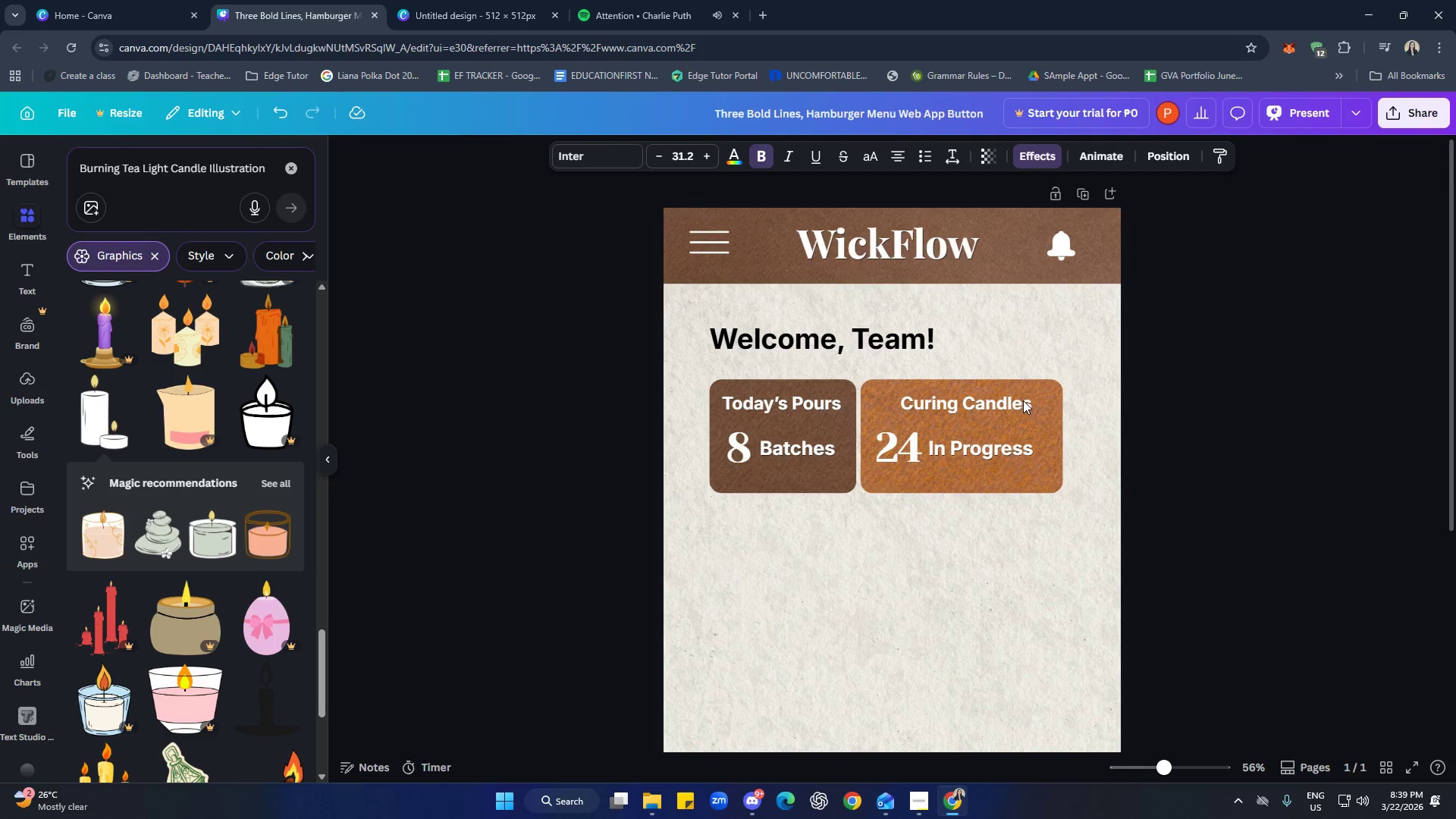 
hold_key(key=ArrowLeft, duration=0.72)
 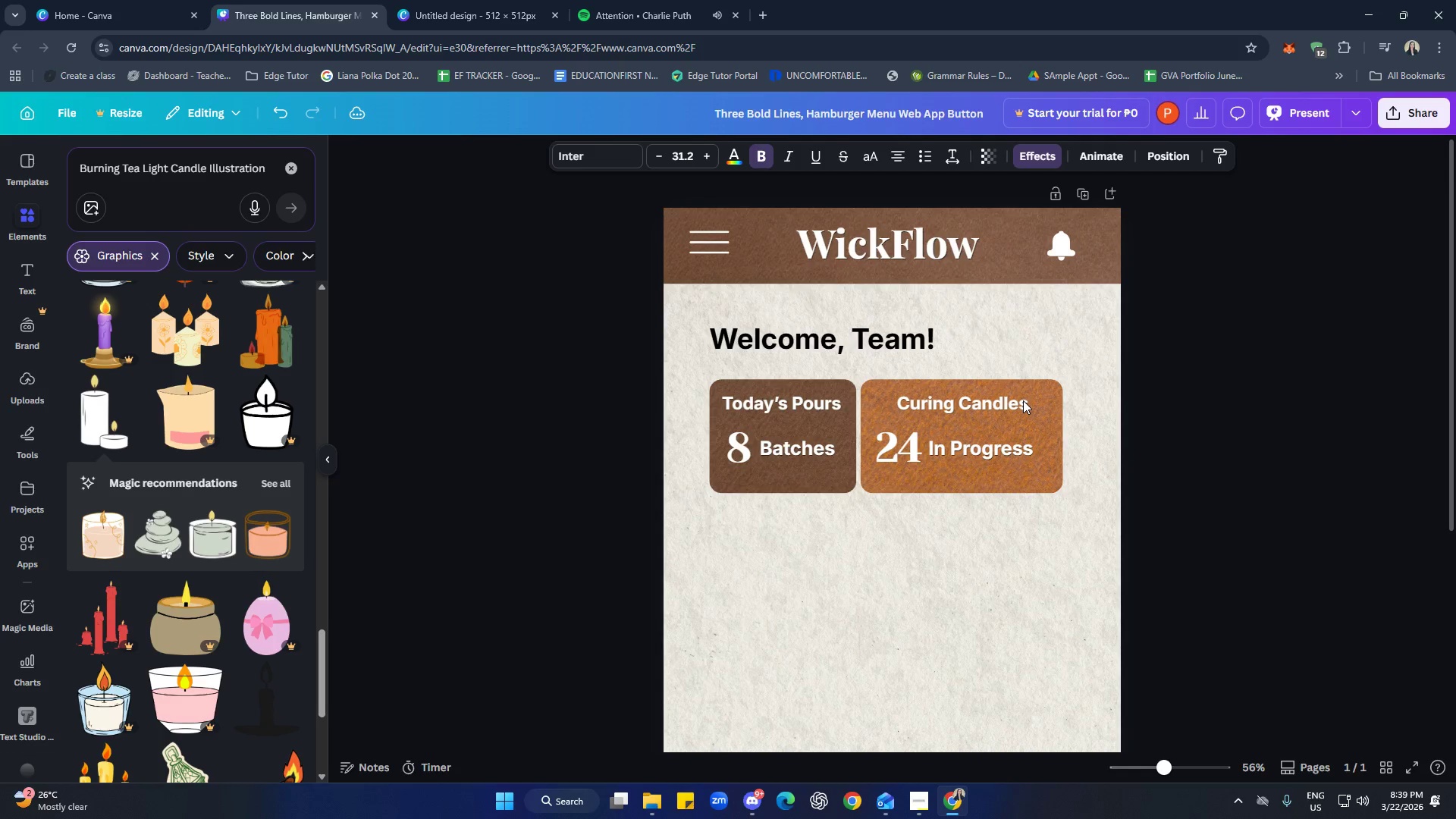 
hold_key(key=ArrowLeft, duration=0.5)
 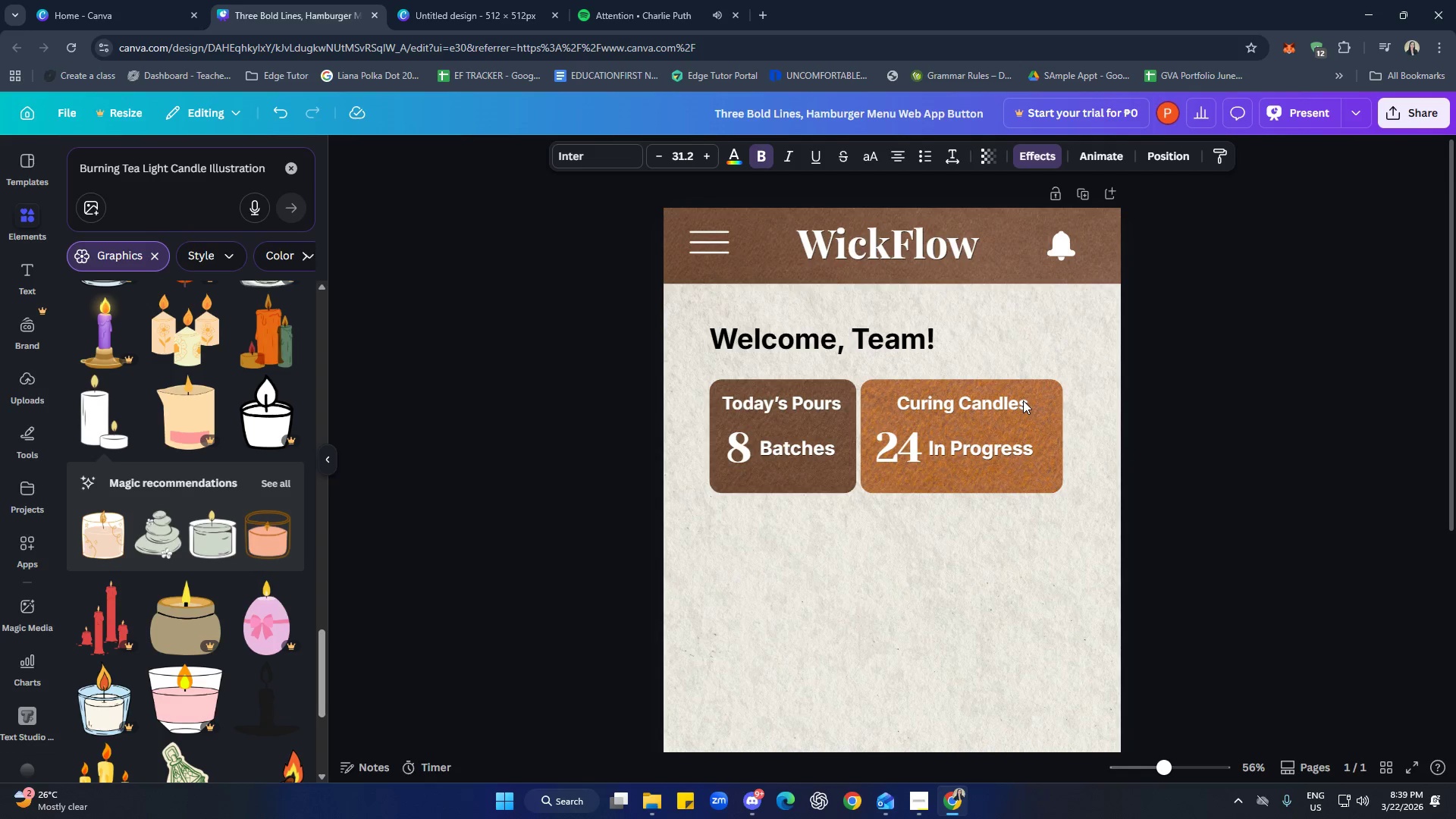 
hold_key(key=ArrowLeft, duration=0.62)
 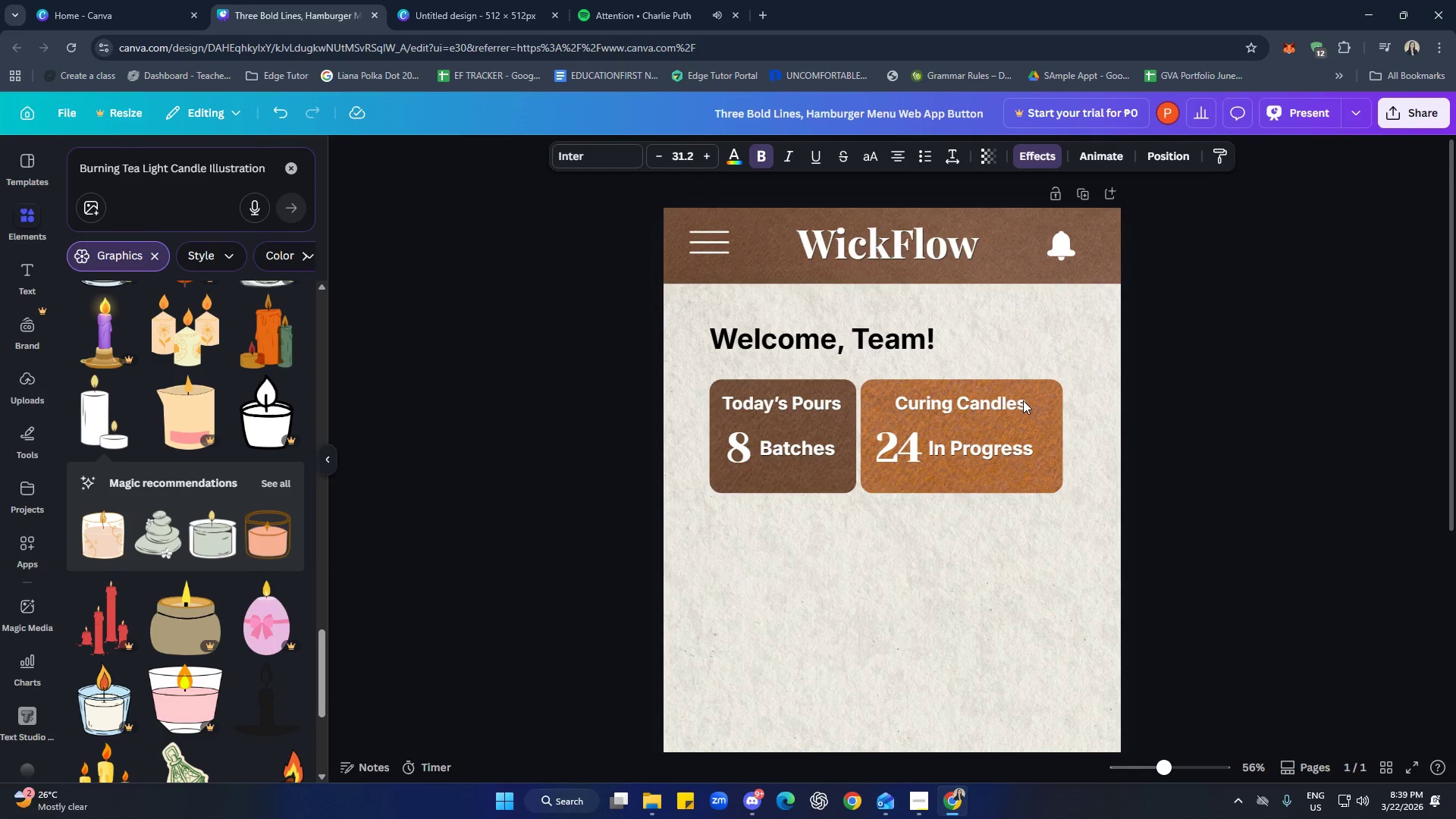 
key(ArrowRight)
 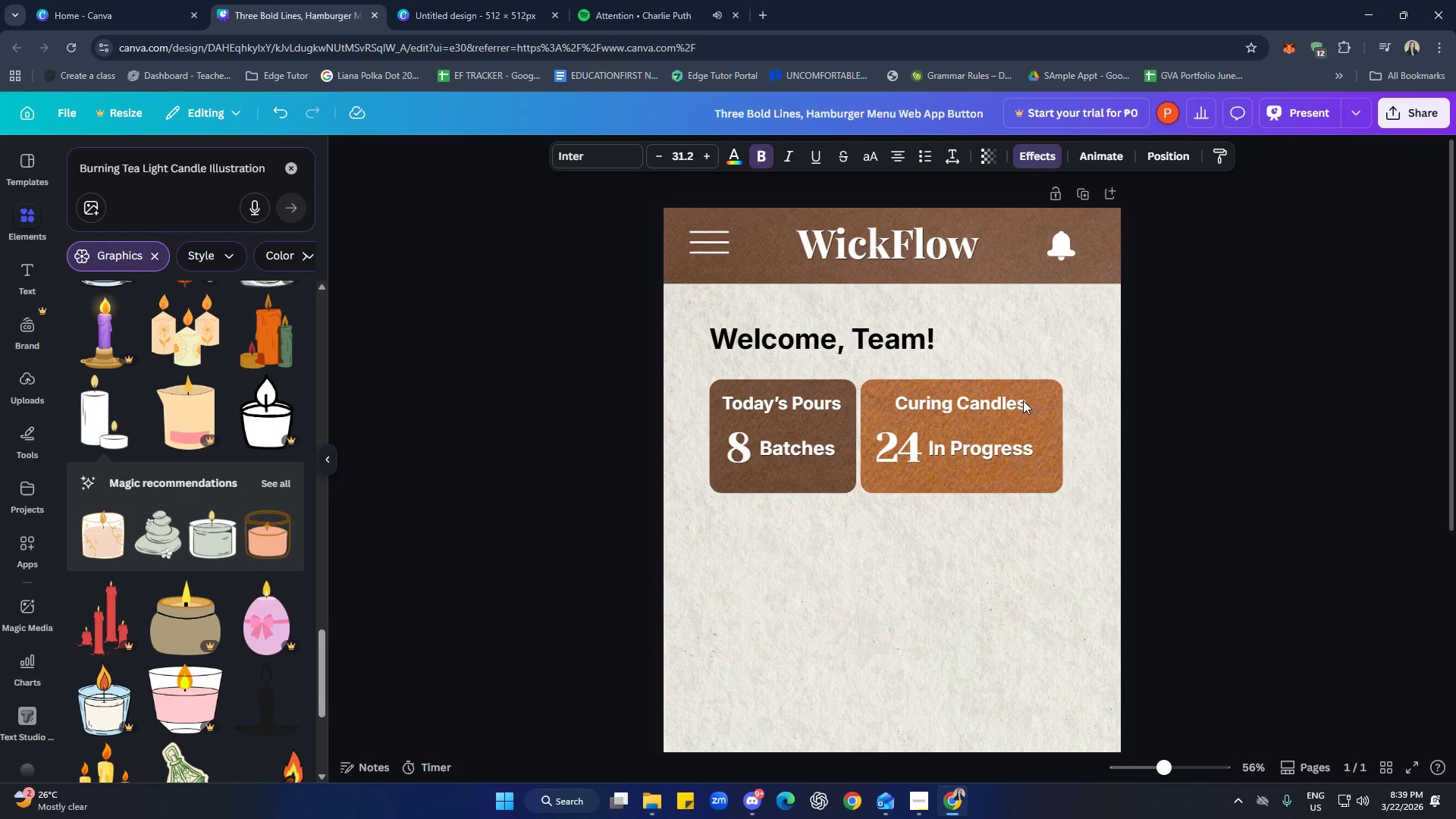 
key(ArrowRight)
 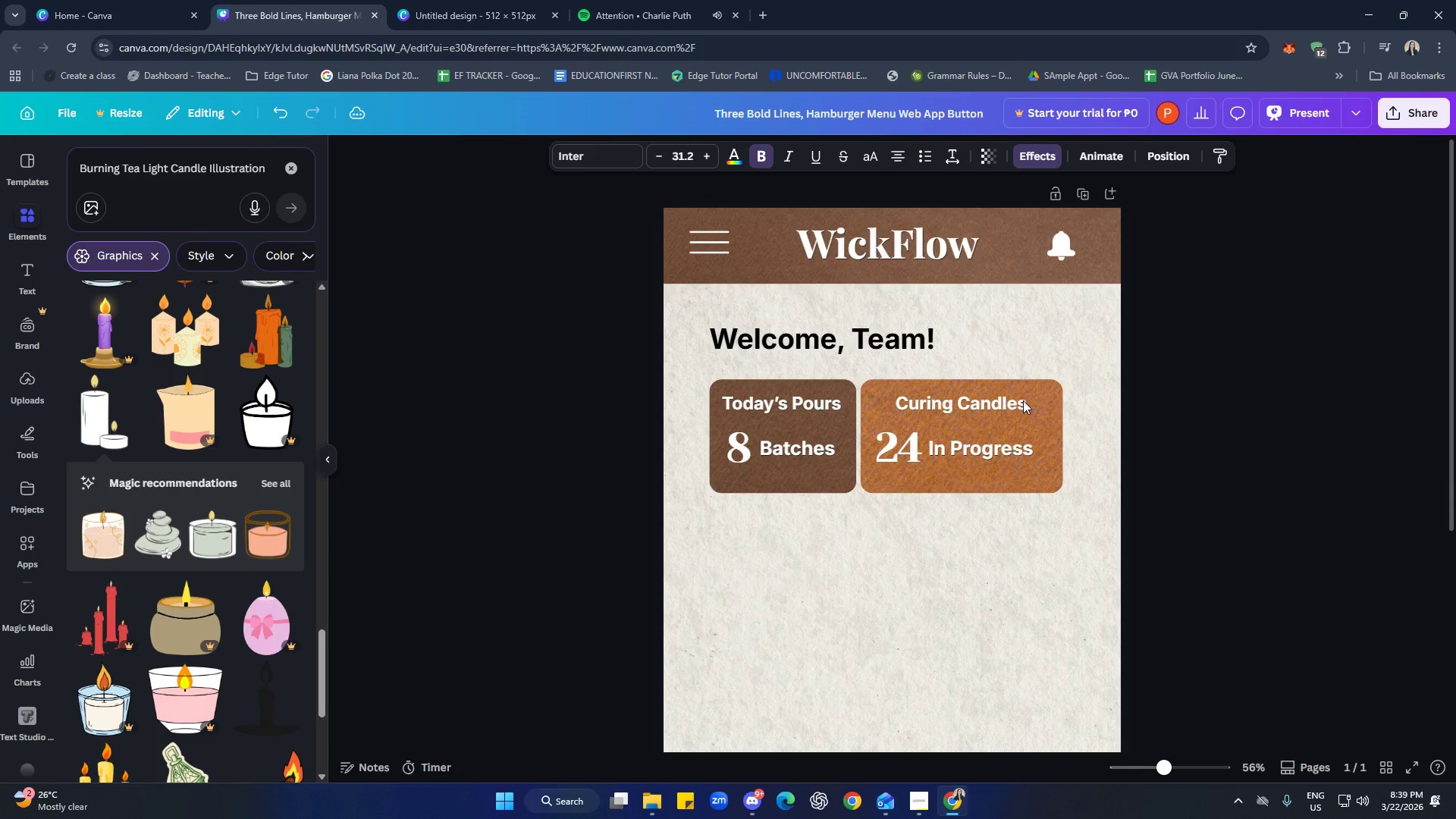 
key(ArrowRight)
 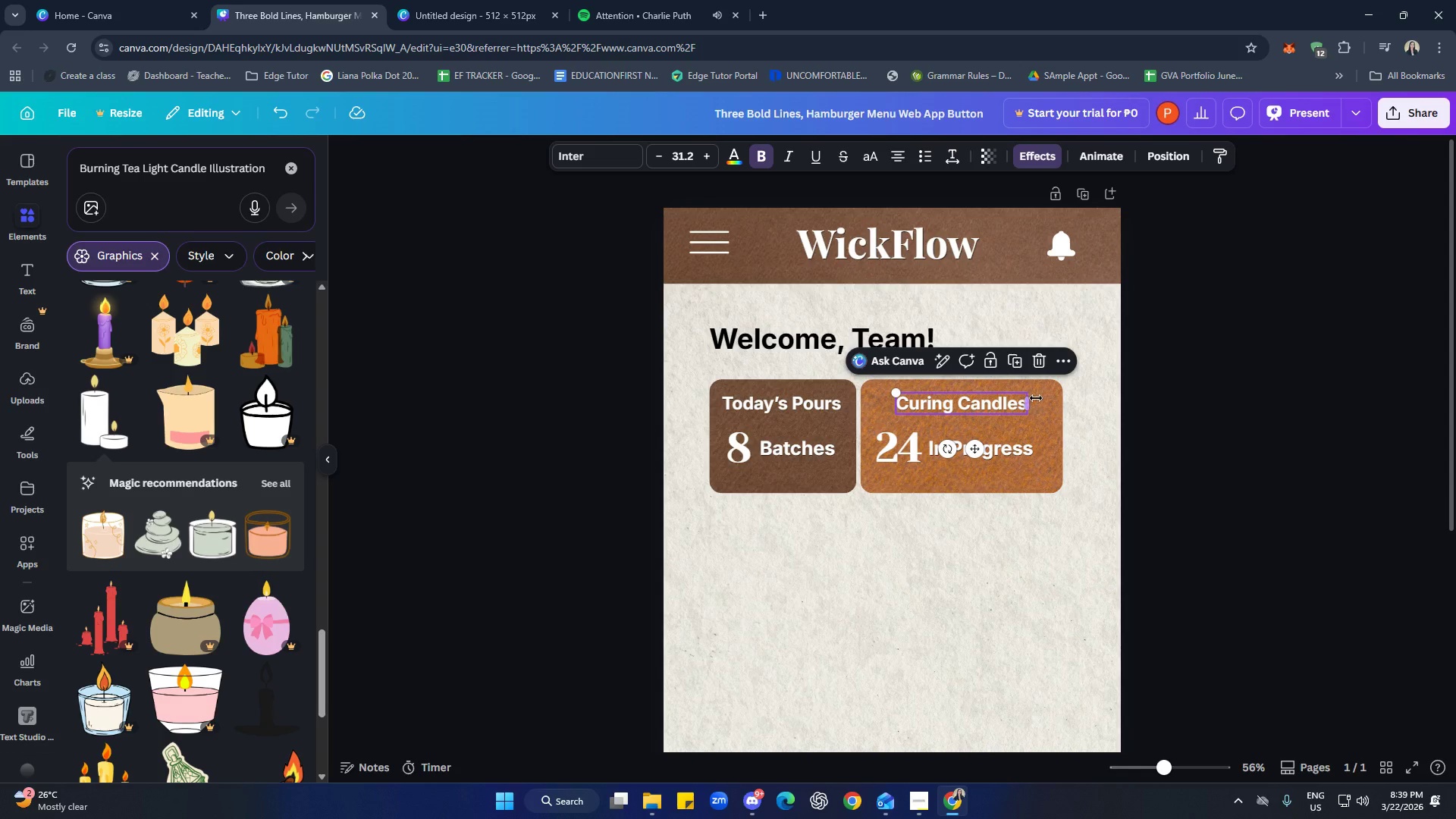 
left_click([1061, 629])
 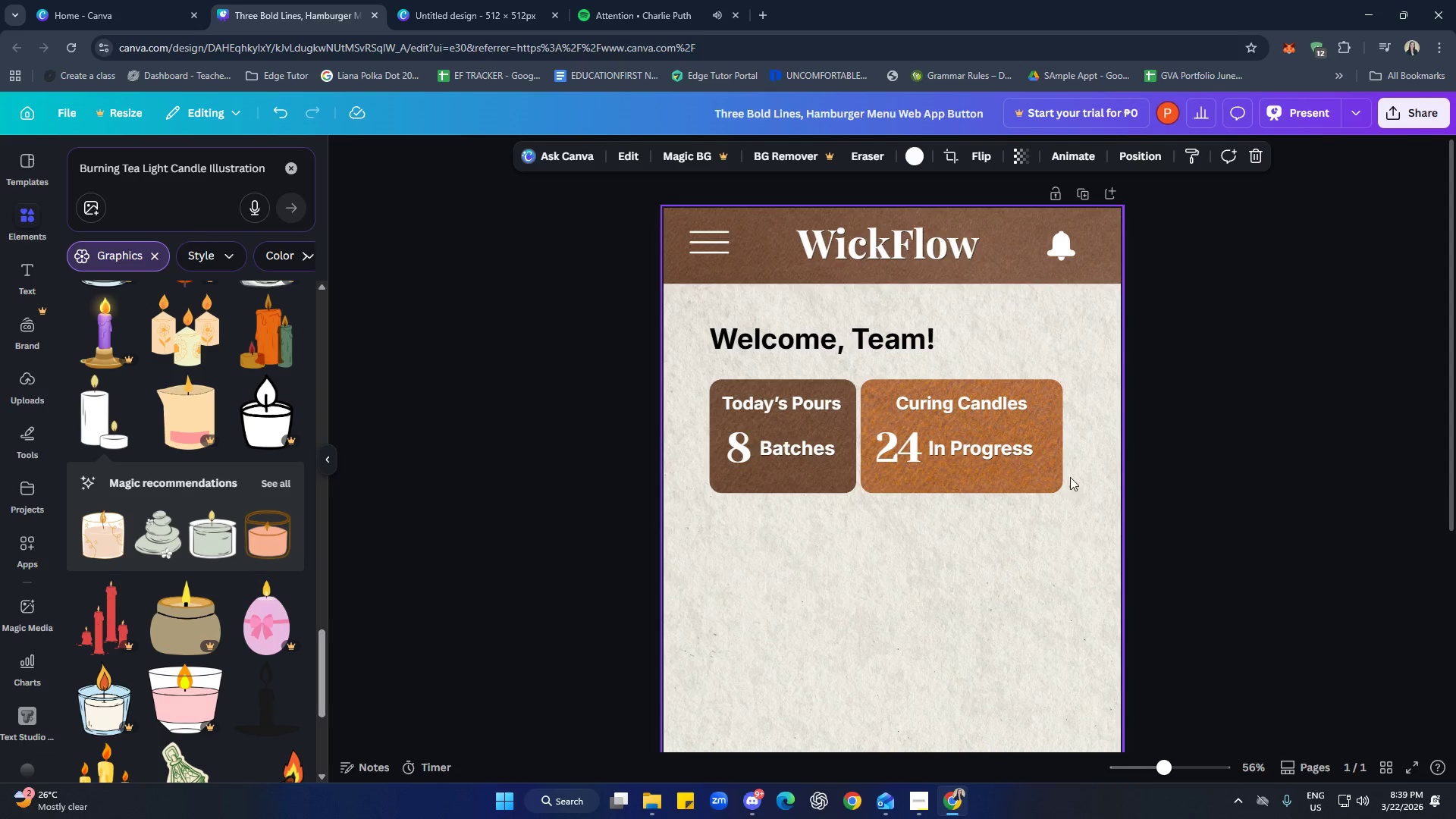 
left_click([1060, 469])
 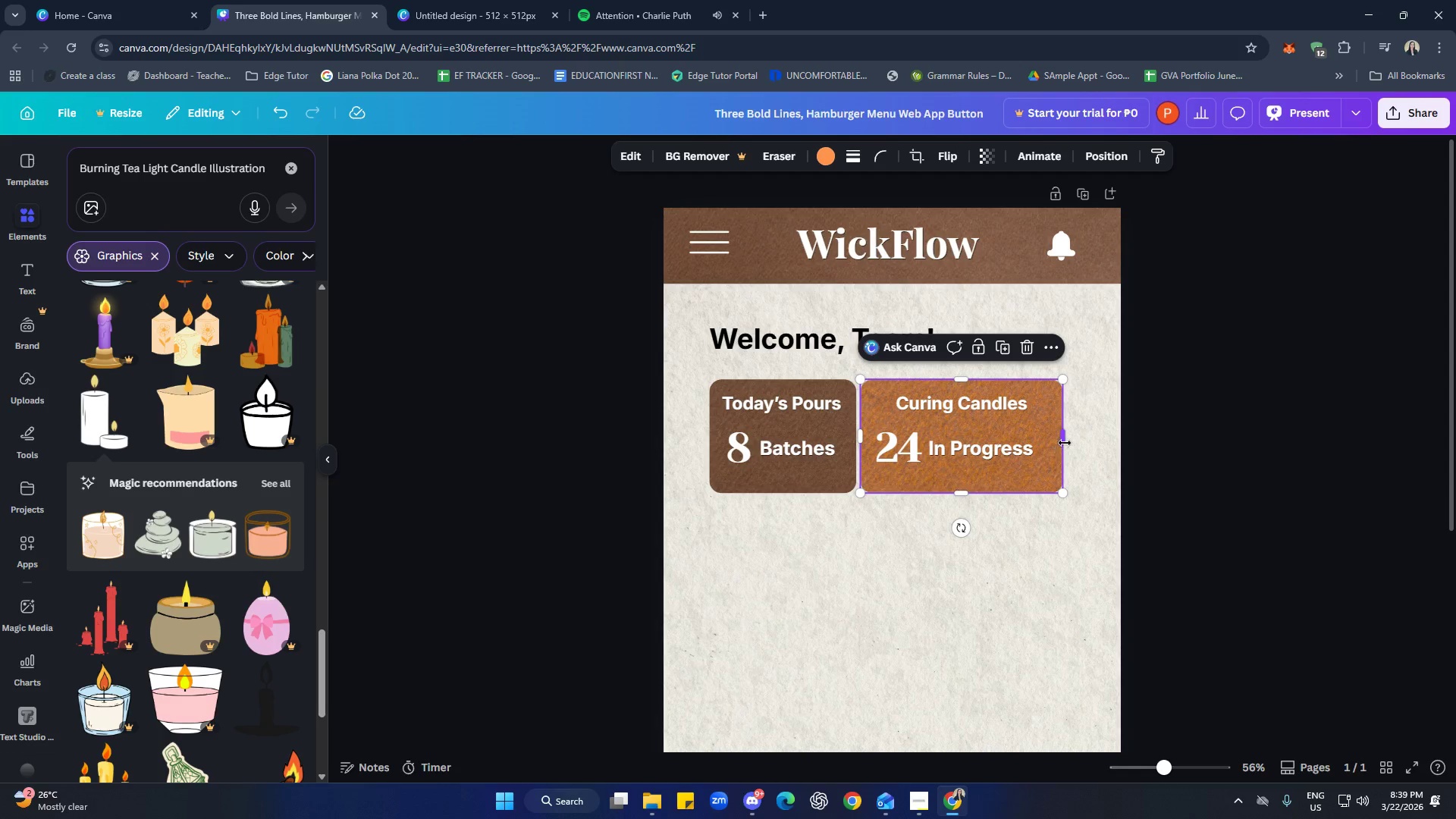 
left_click_drag(start_coordinate=[1065, 441], to_coordinate=[1075, 439])
 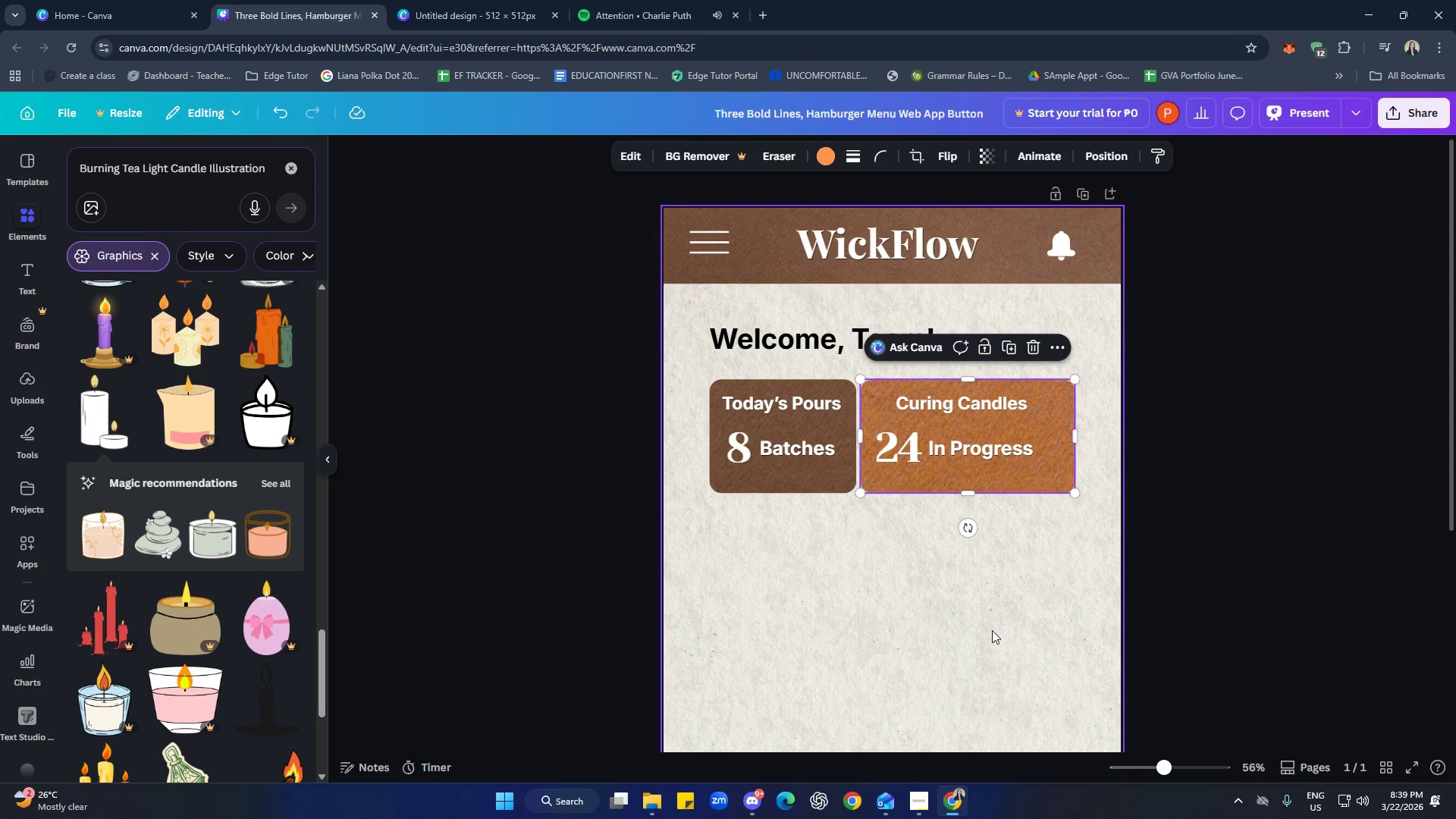 
left_click([991, 629])
 